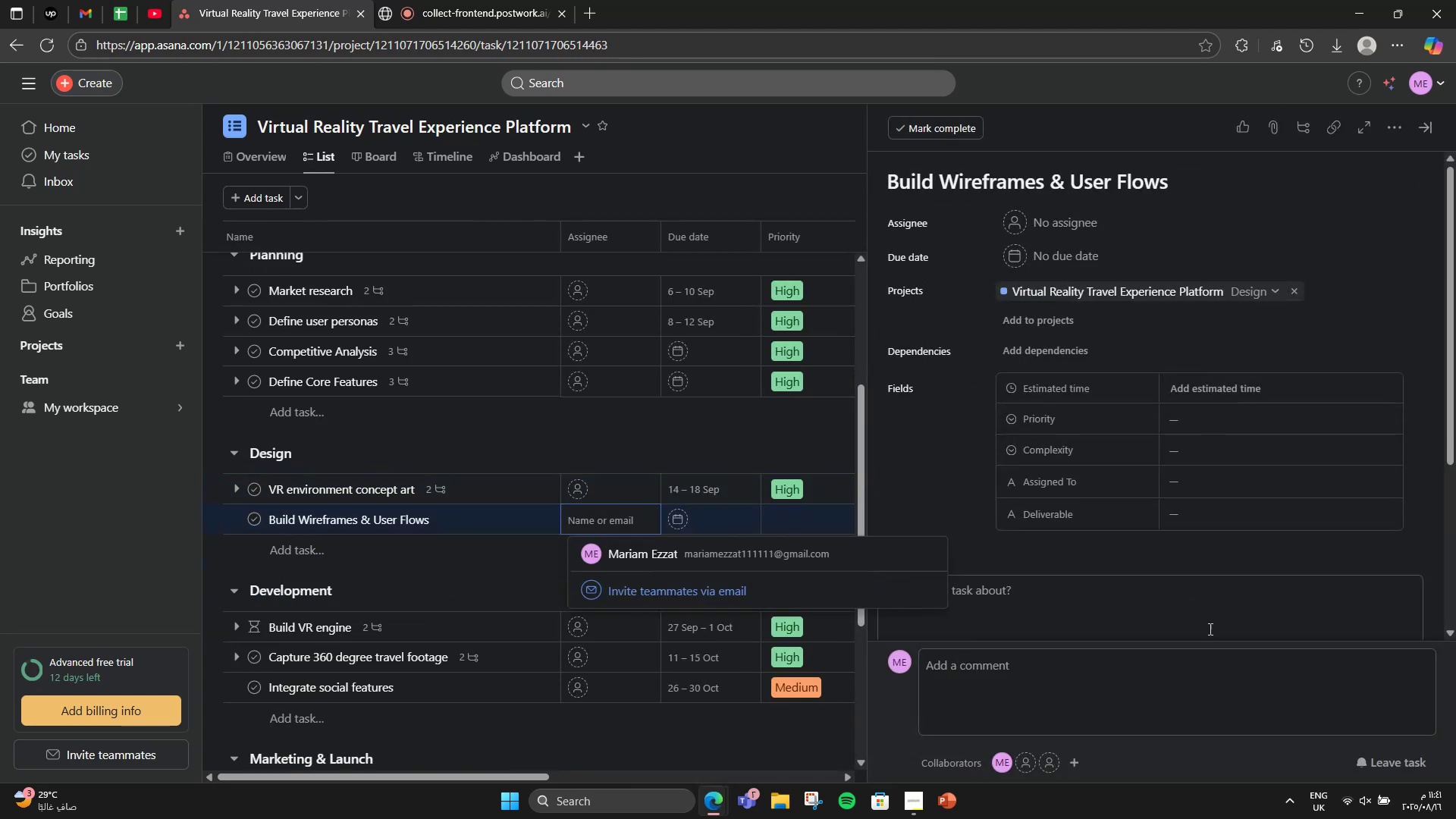 
left_click([1209, 633])
 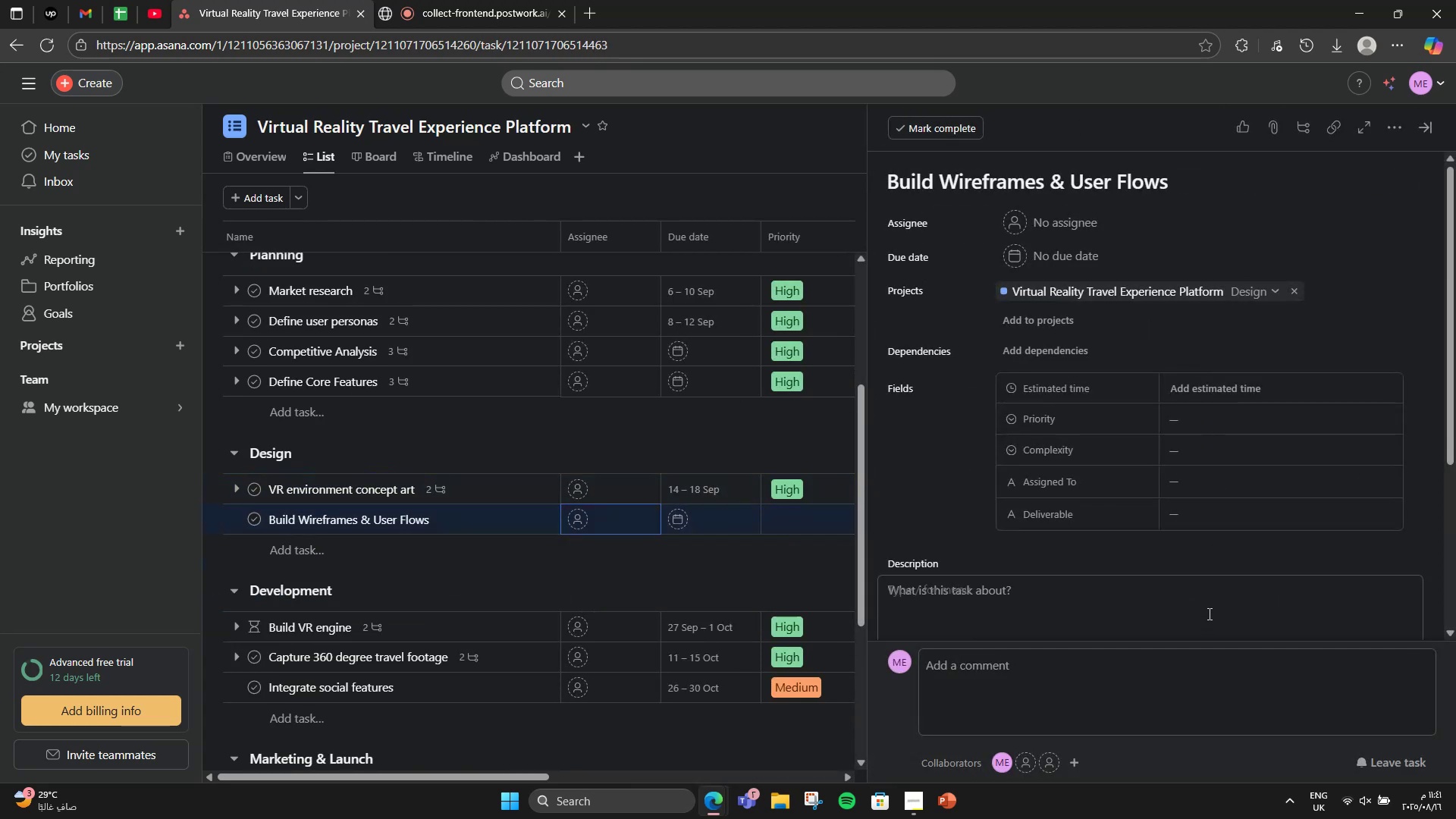 
left_click([1201, 601])
 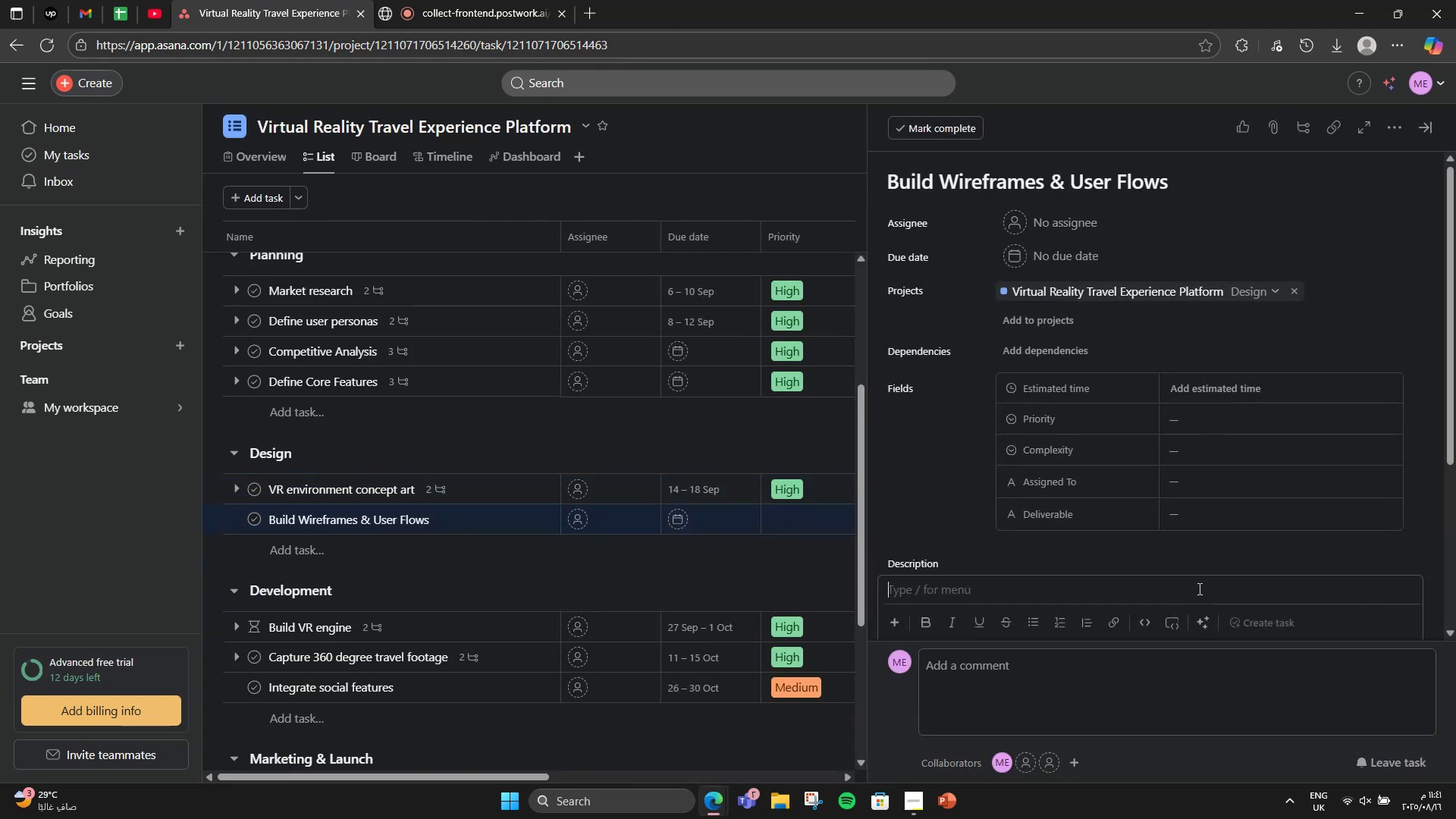 
scroll: coordinate [1181, 518], scroll_direction: down, amount: 3.0
 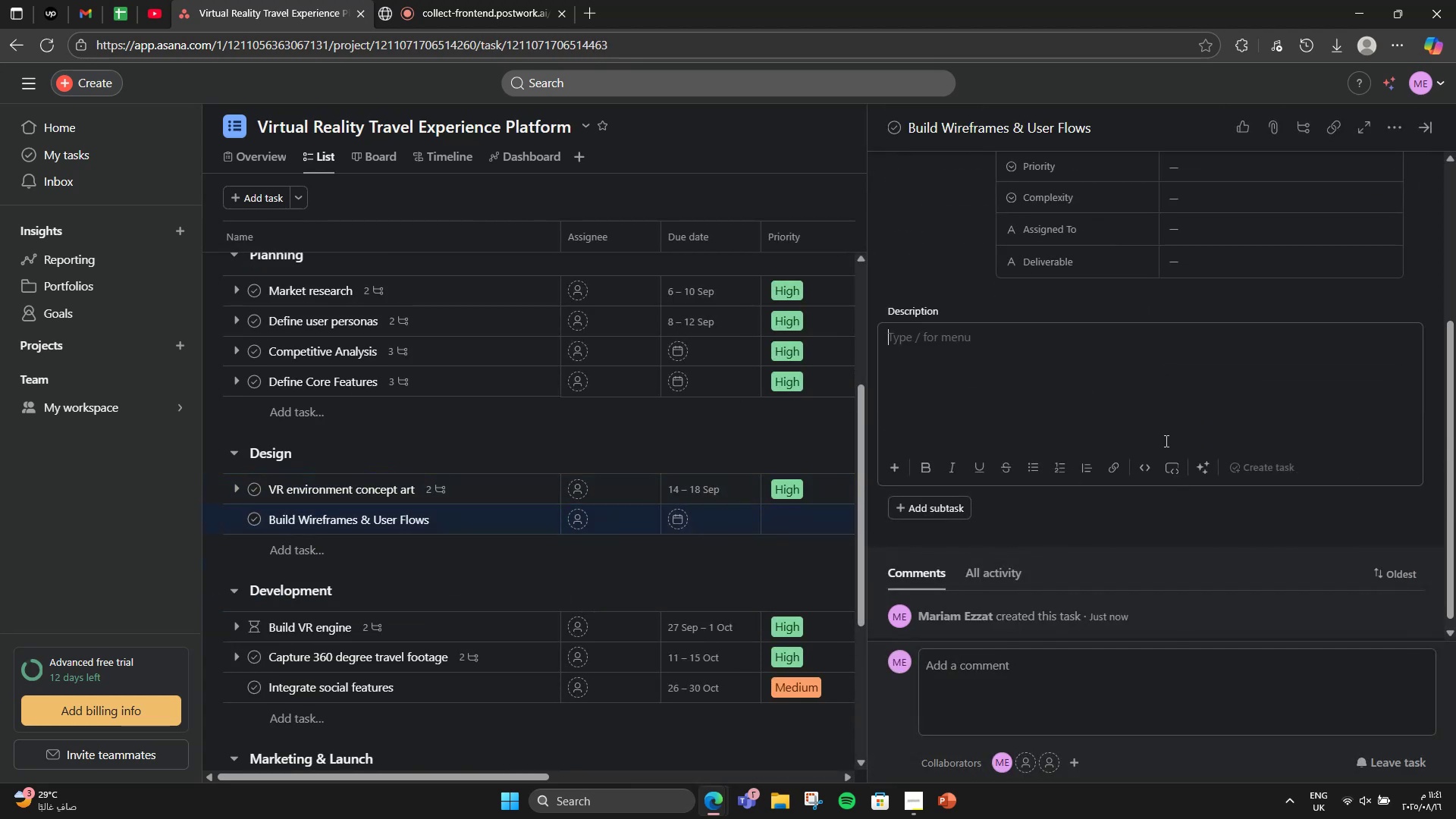 
type(Design user journey )
key(Backspace)
type(s ad VR interatc)
key(Backspace)
key(Backspace)
key(Backspace)
type(actions.)
 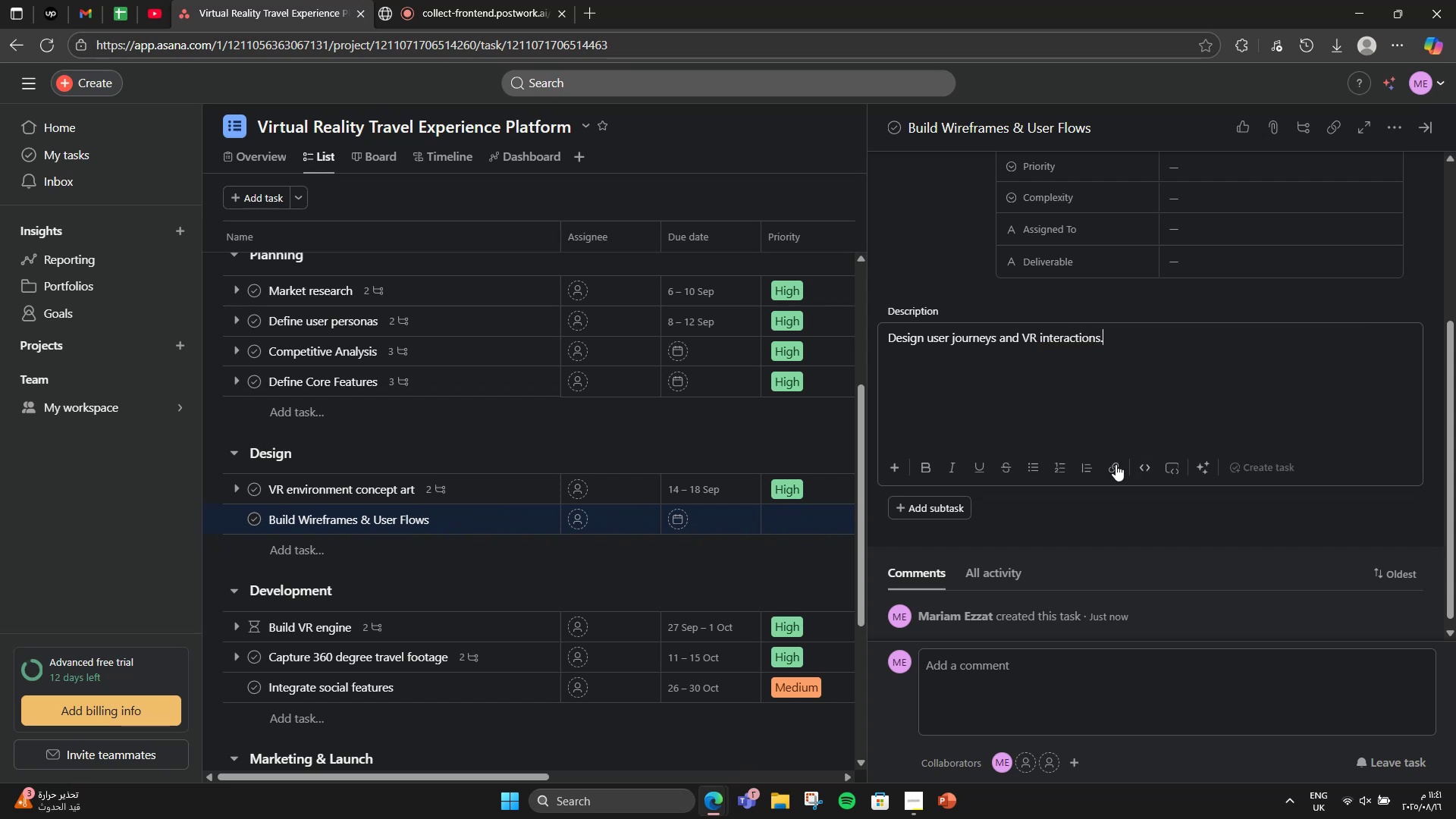 
mouse_move([1110, 442])
 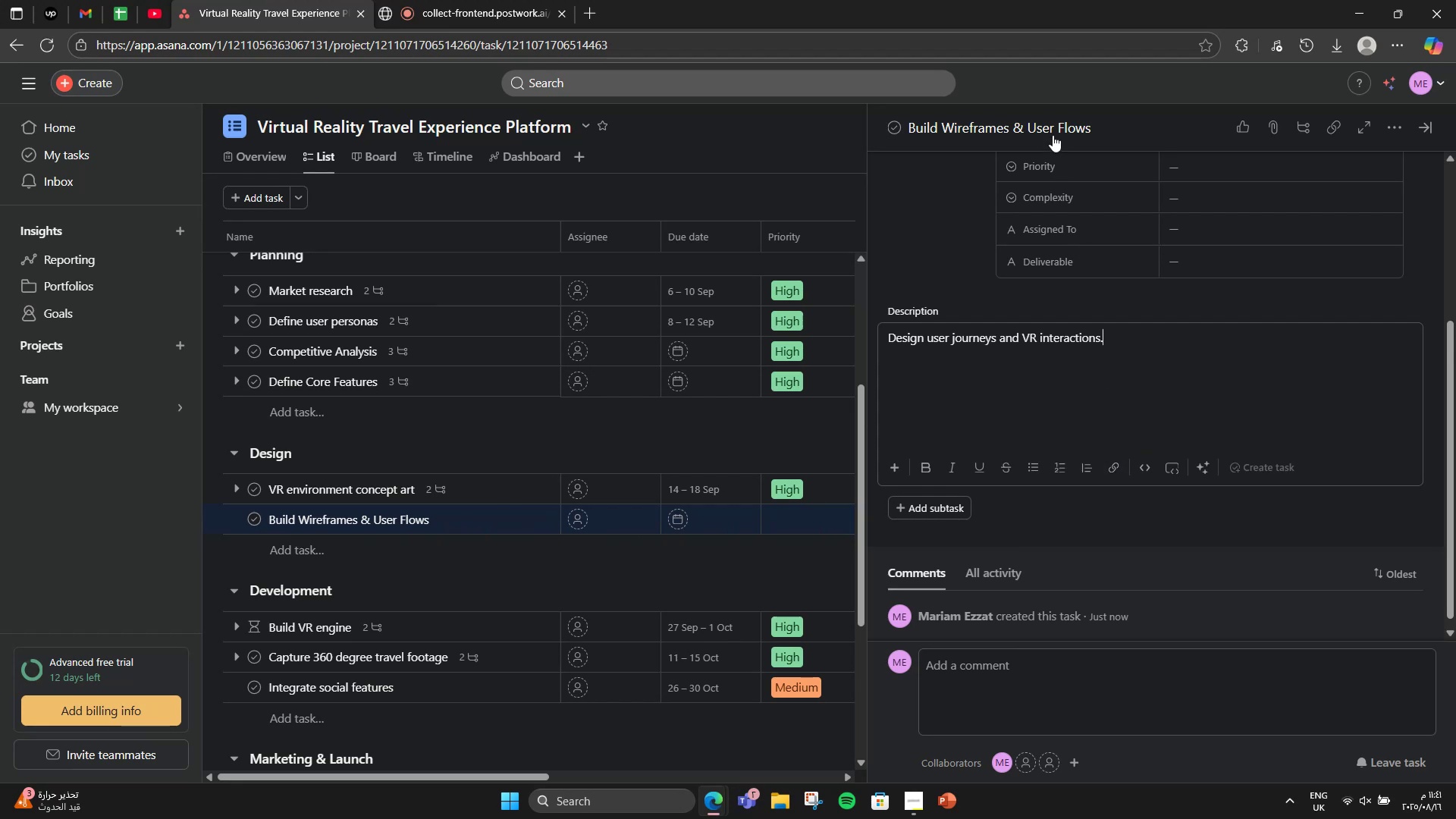 
scroll: coordinate [1200, 228], scroll_direction: up, amount: 1.0
 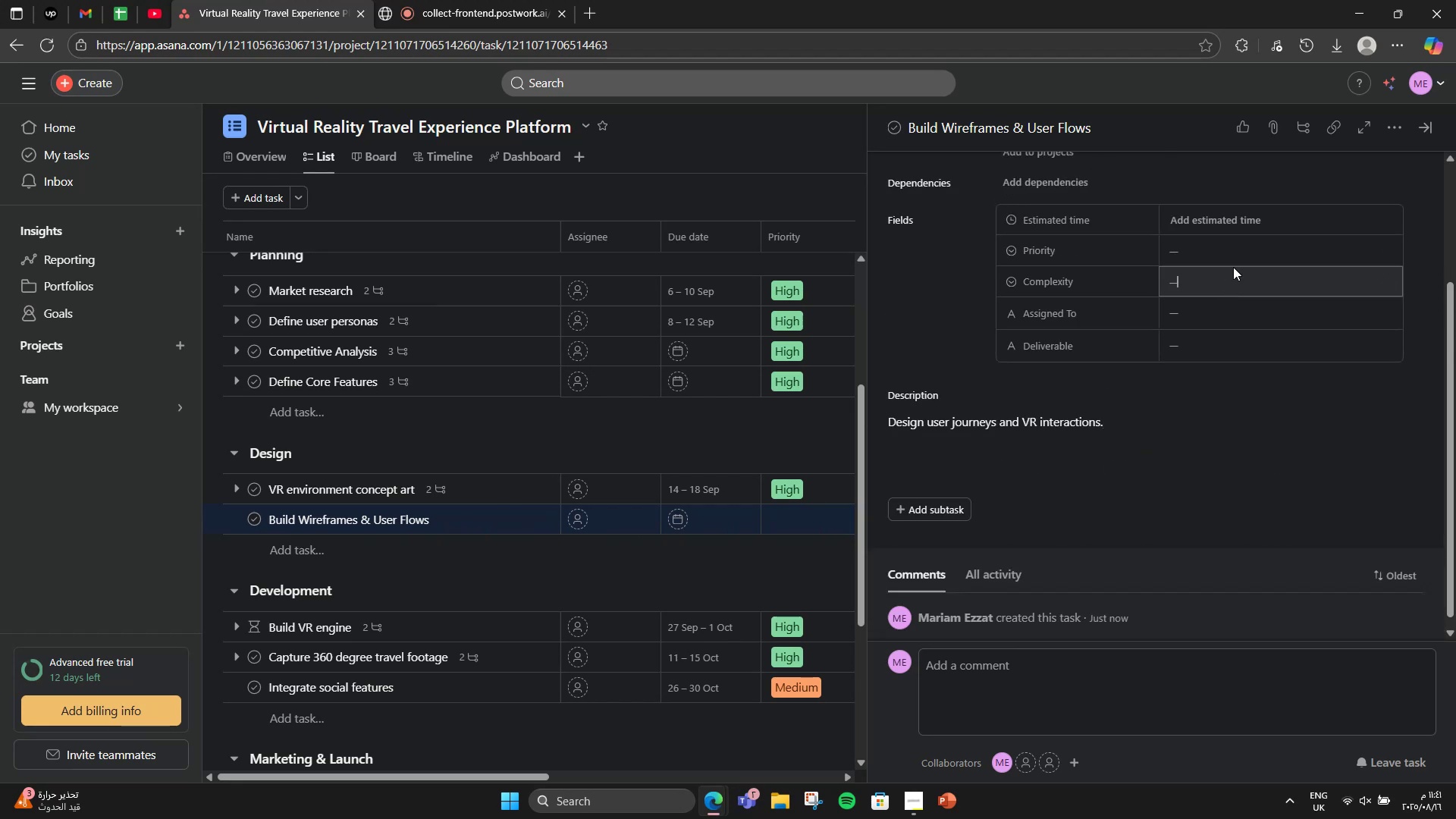 
double_click([1235, 259])
 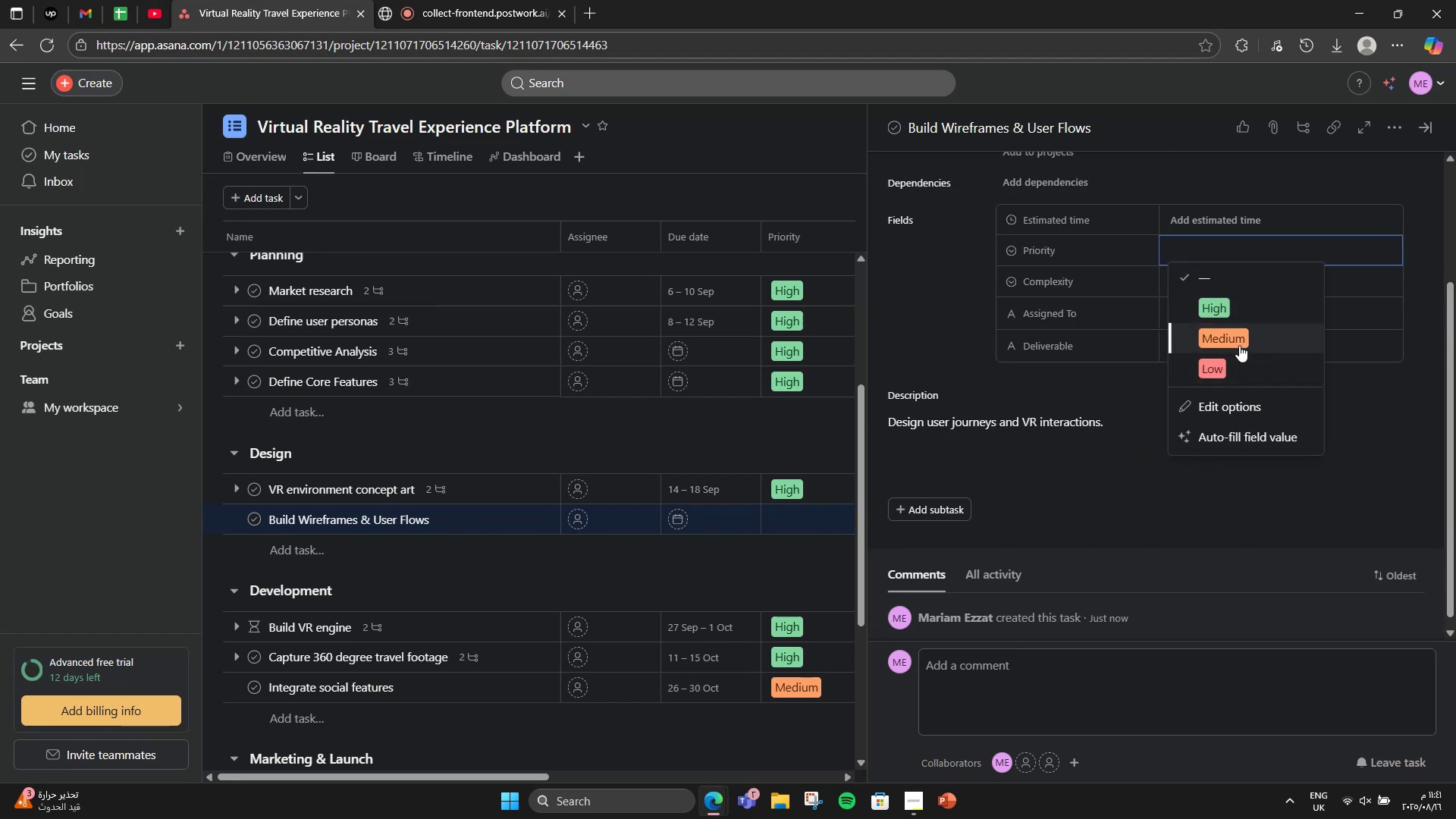 
left_click([1228, 309])
 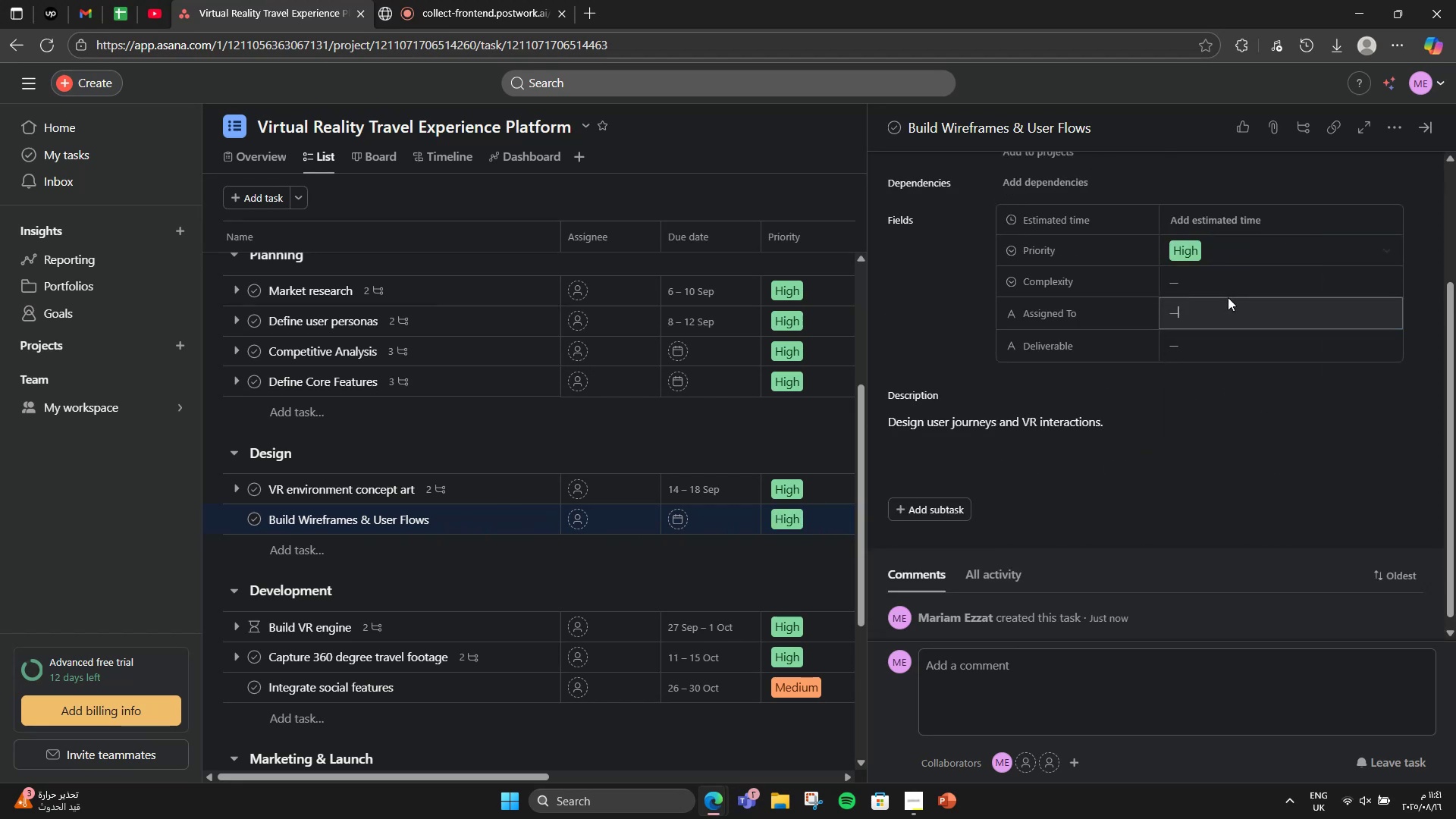 
double_click([1232, 276])
 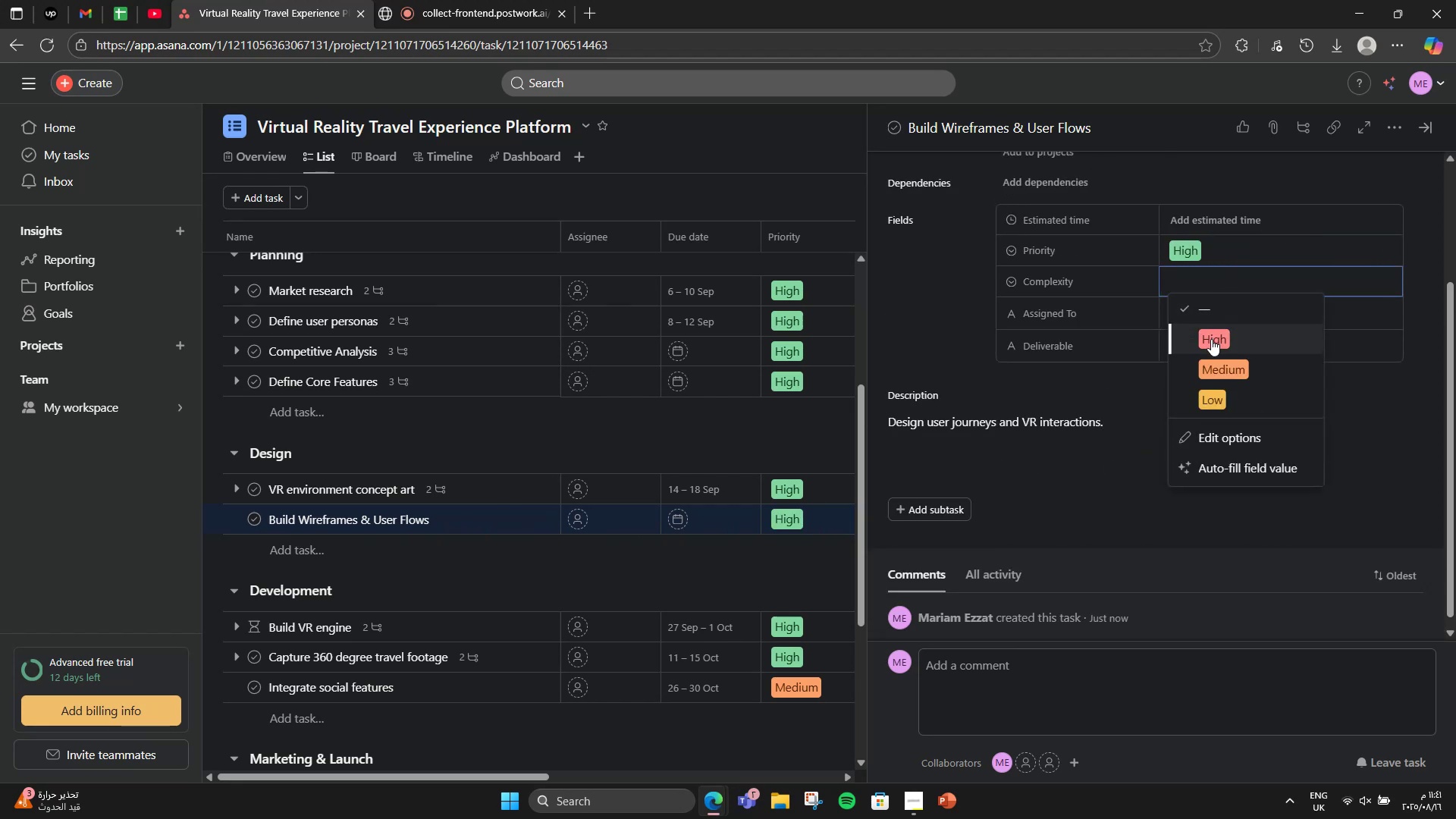 
left_click([1211, 339])
 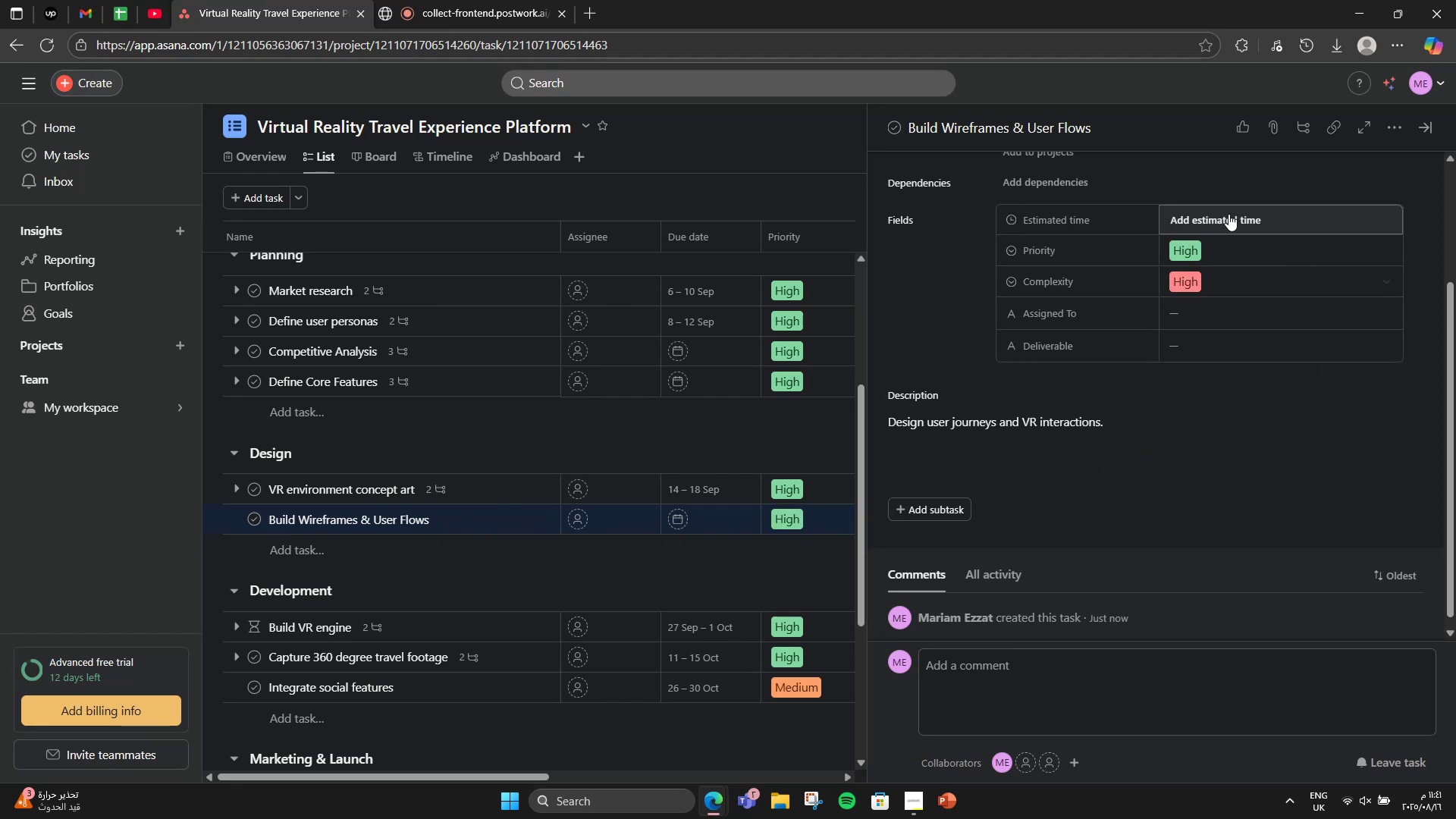 
double_click([1228, 213])
 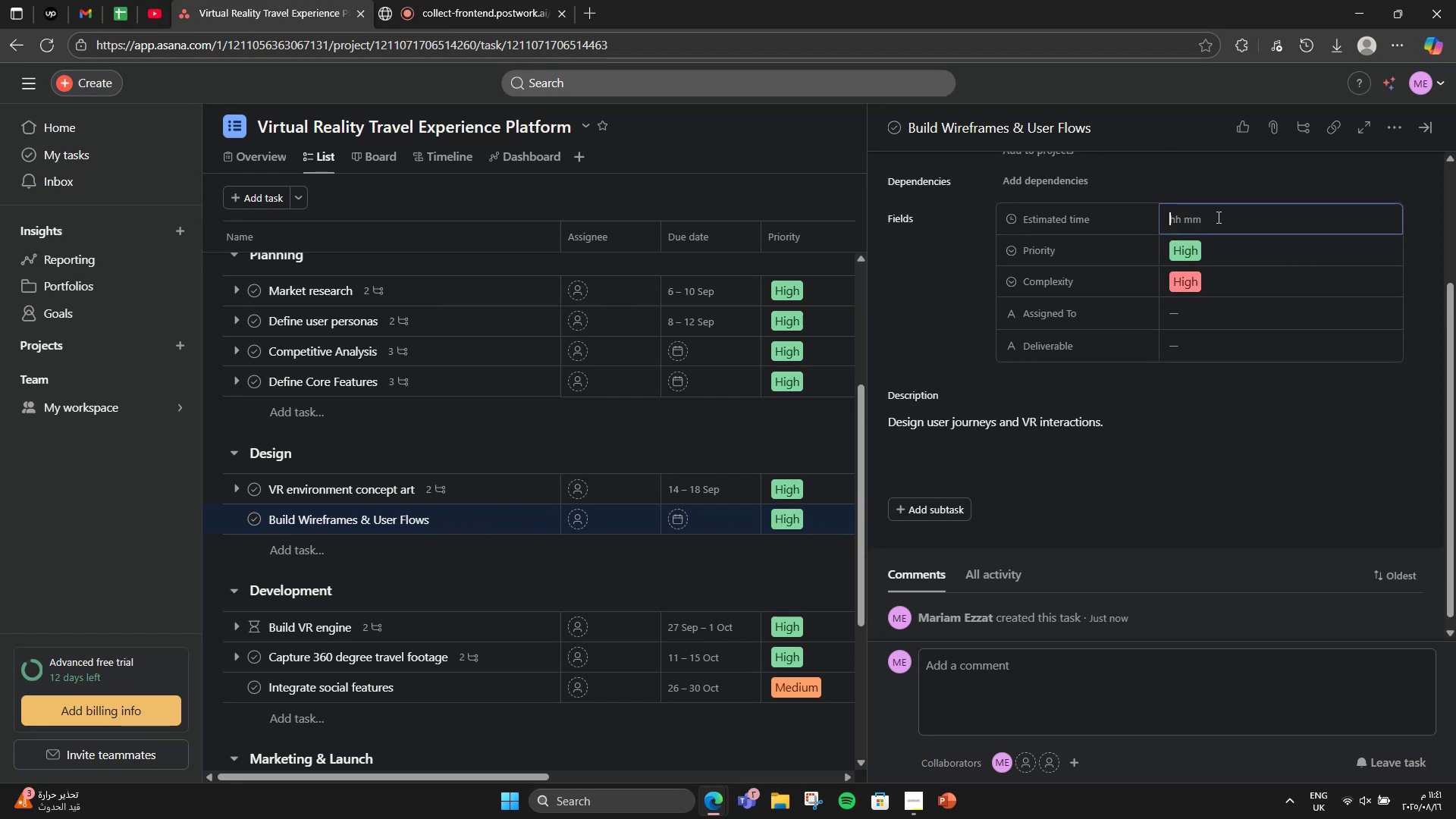 
key(Numpad1)
 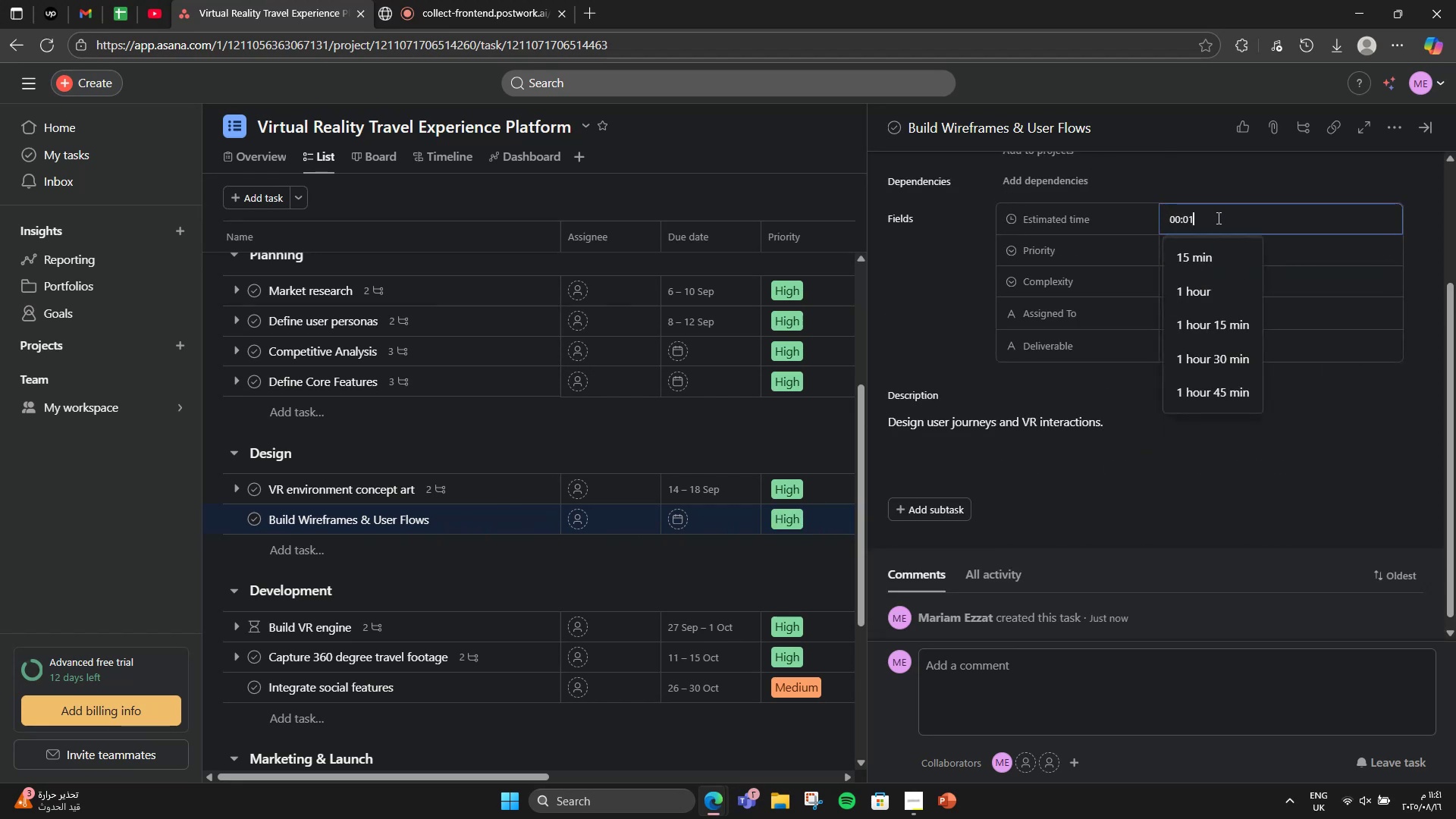 
key(Numpad2)
 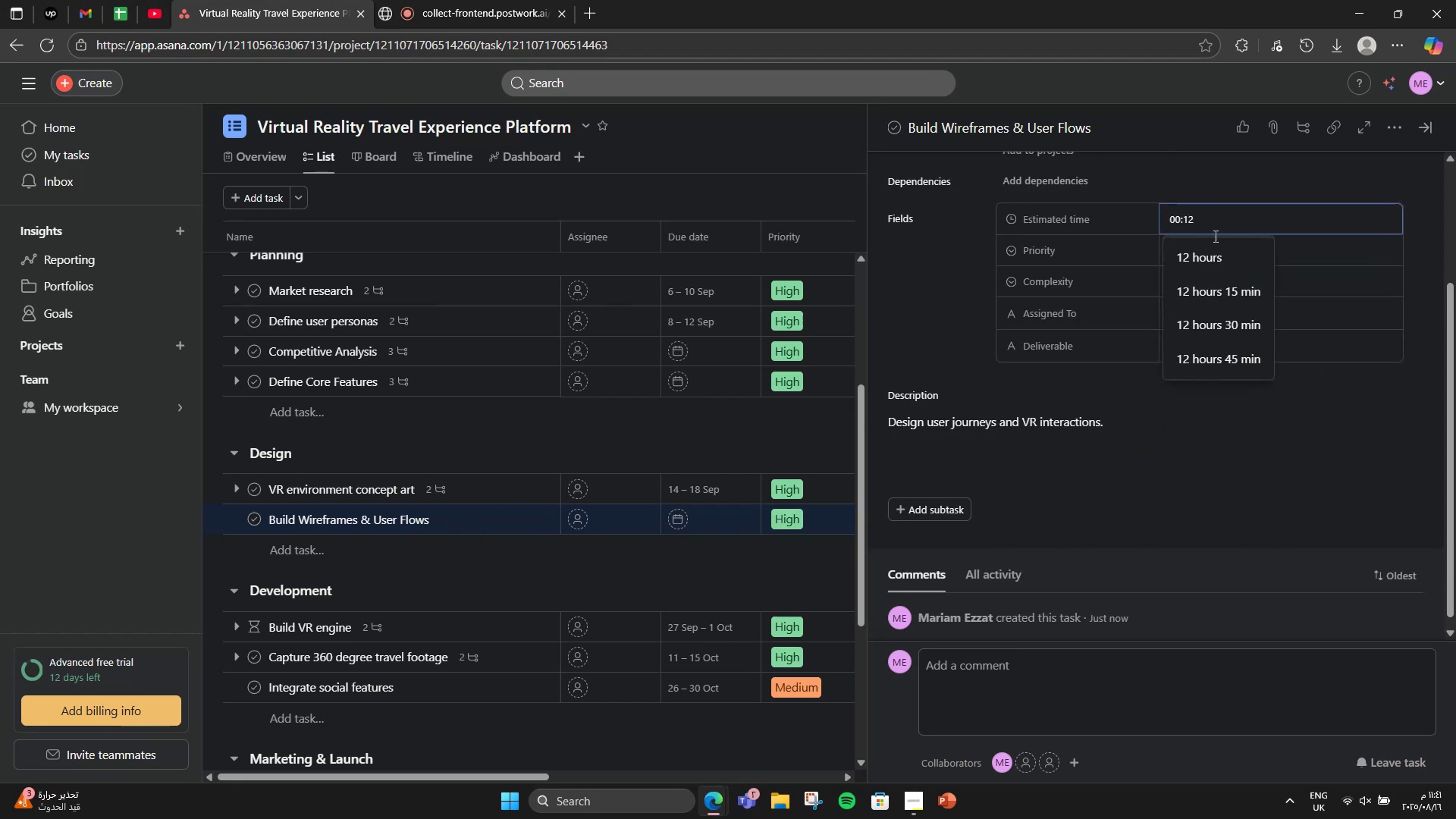 
left_click([1219, 245])
 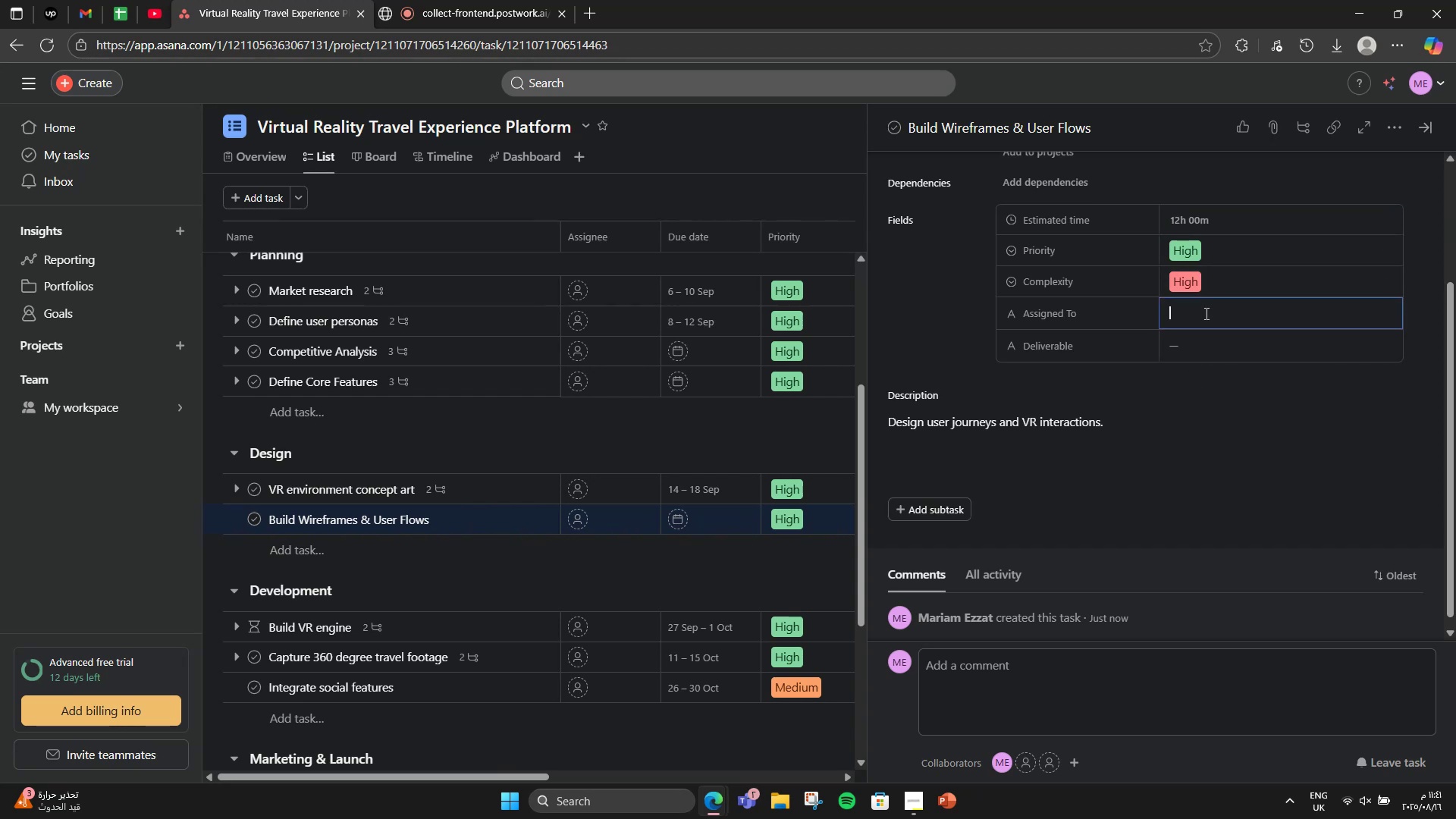 
type(UX Desige)
key(Backspace)
type(ner)
 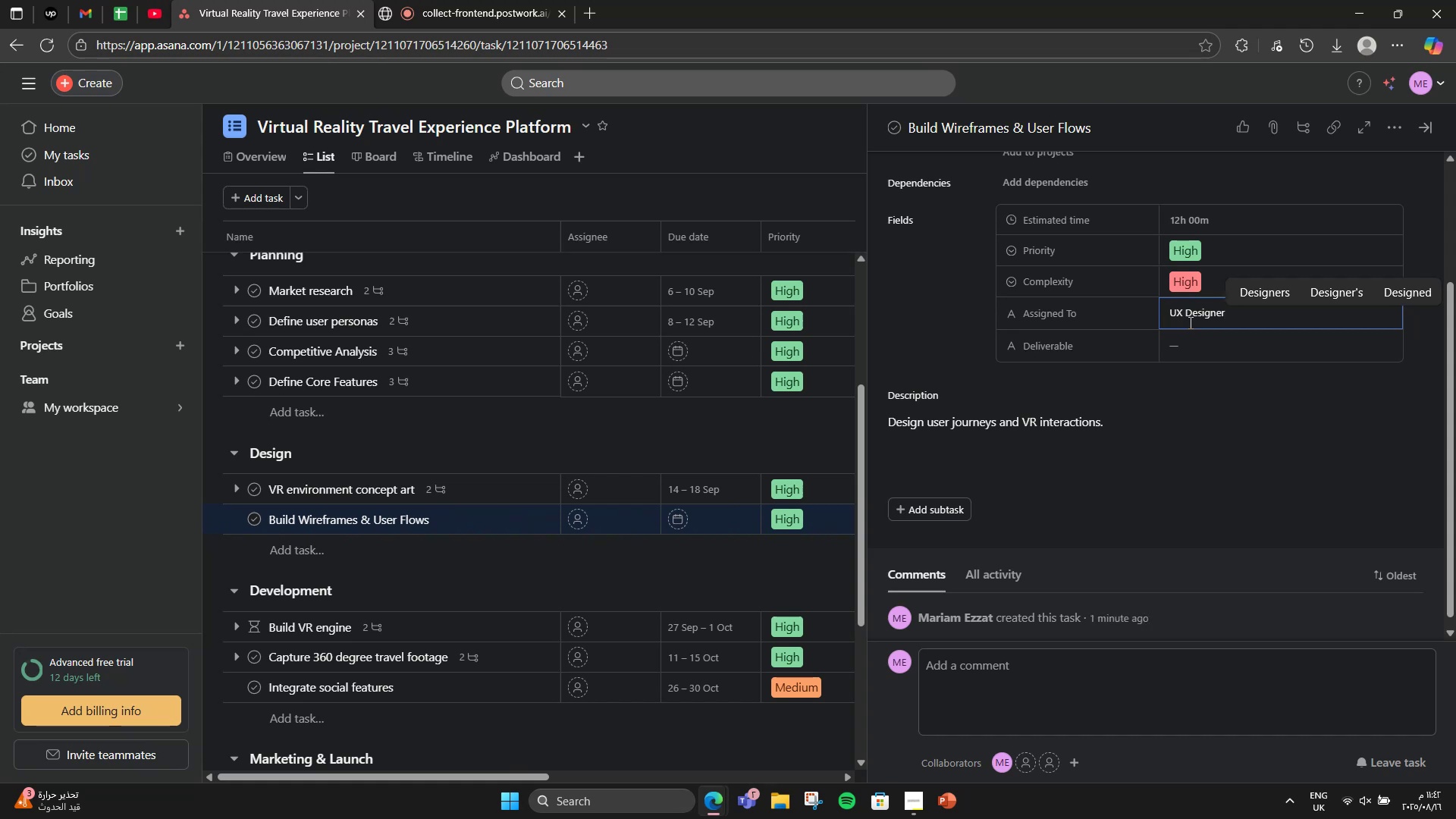 
left_click([1398, 338])
 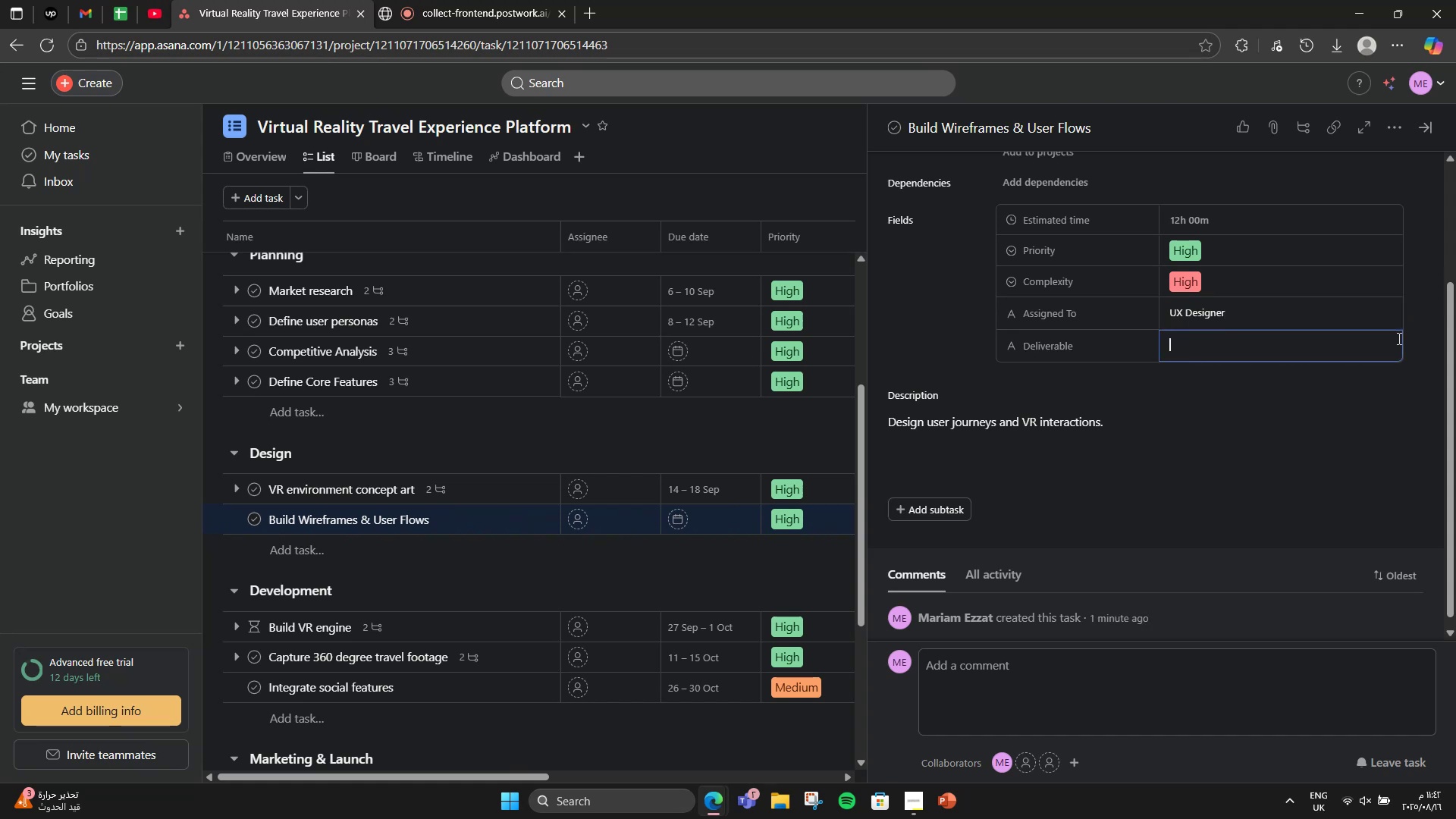 
type(Wirefe)
key(Backspace)
type(rame Set)
 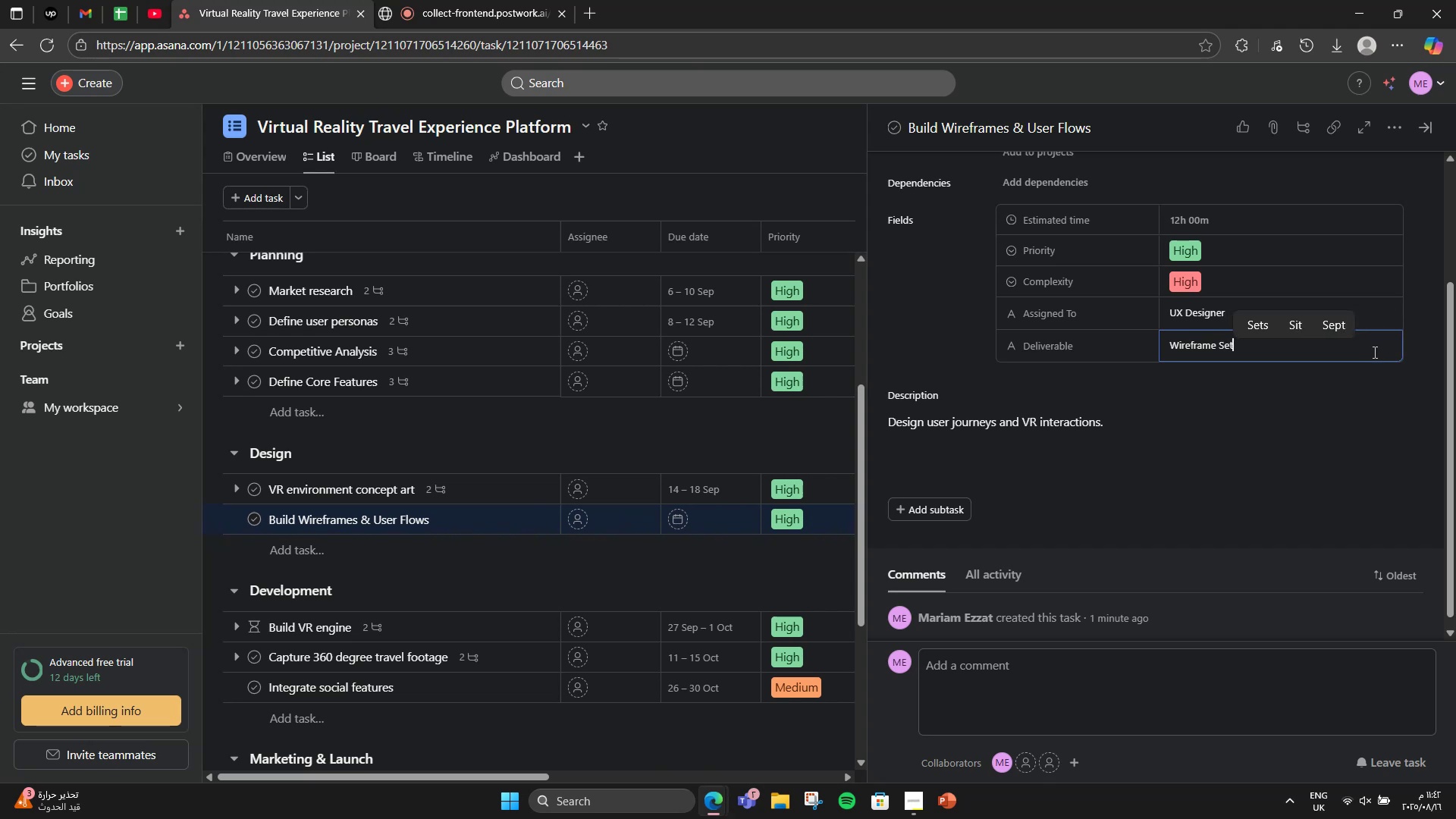 
scroll: coordinate [1373, 352], scroll_direction: up, amount: 1.0
 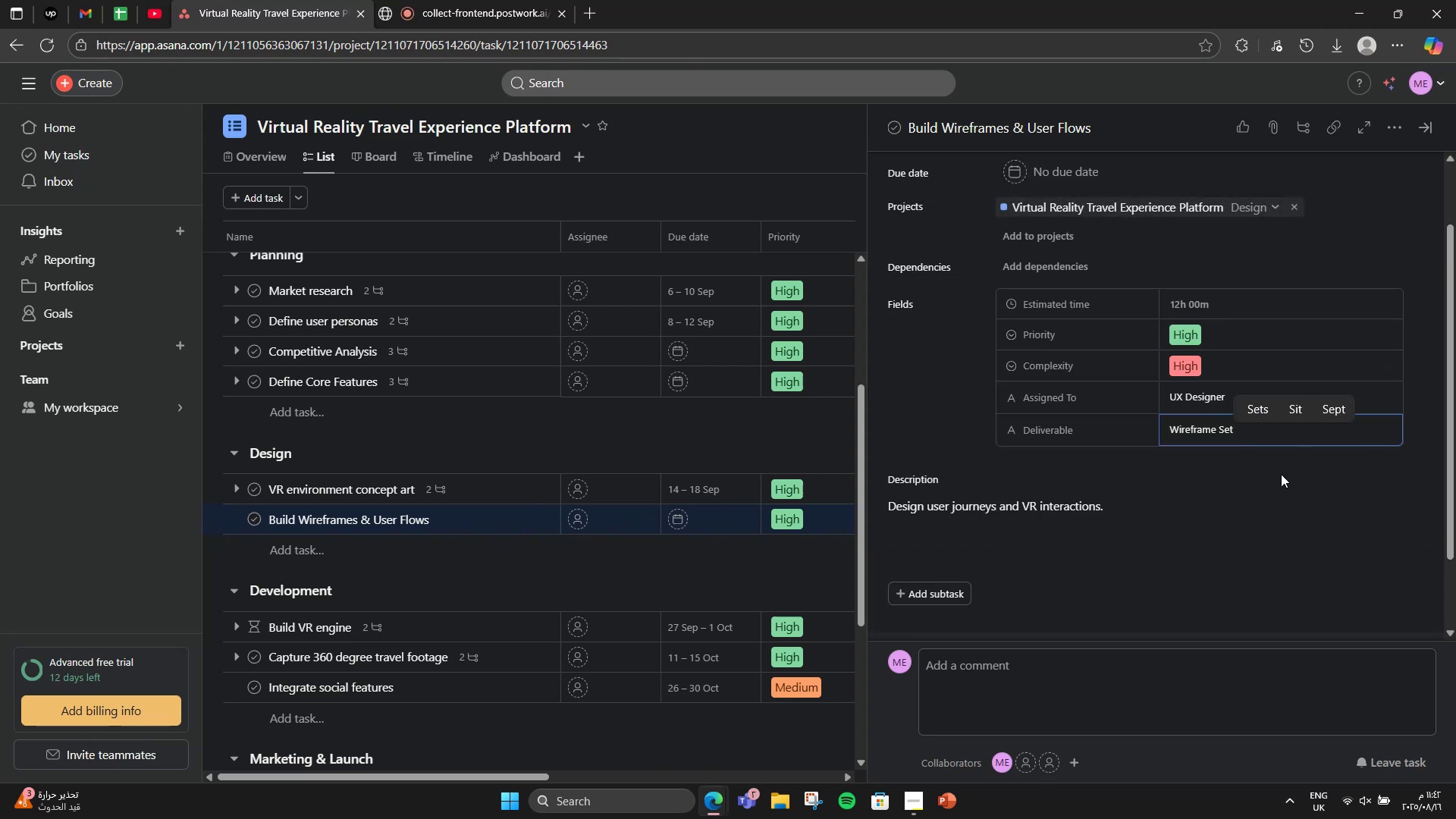 
scroll: coordinate [886, 576], scroll_direction: down, amount: 1.0
 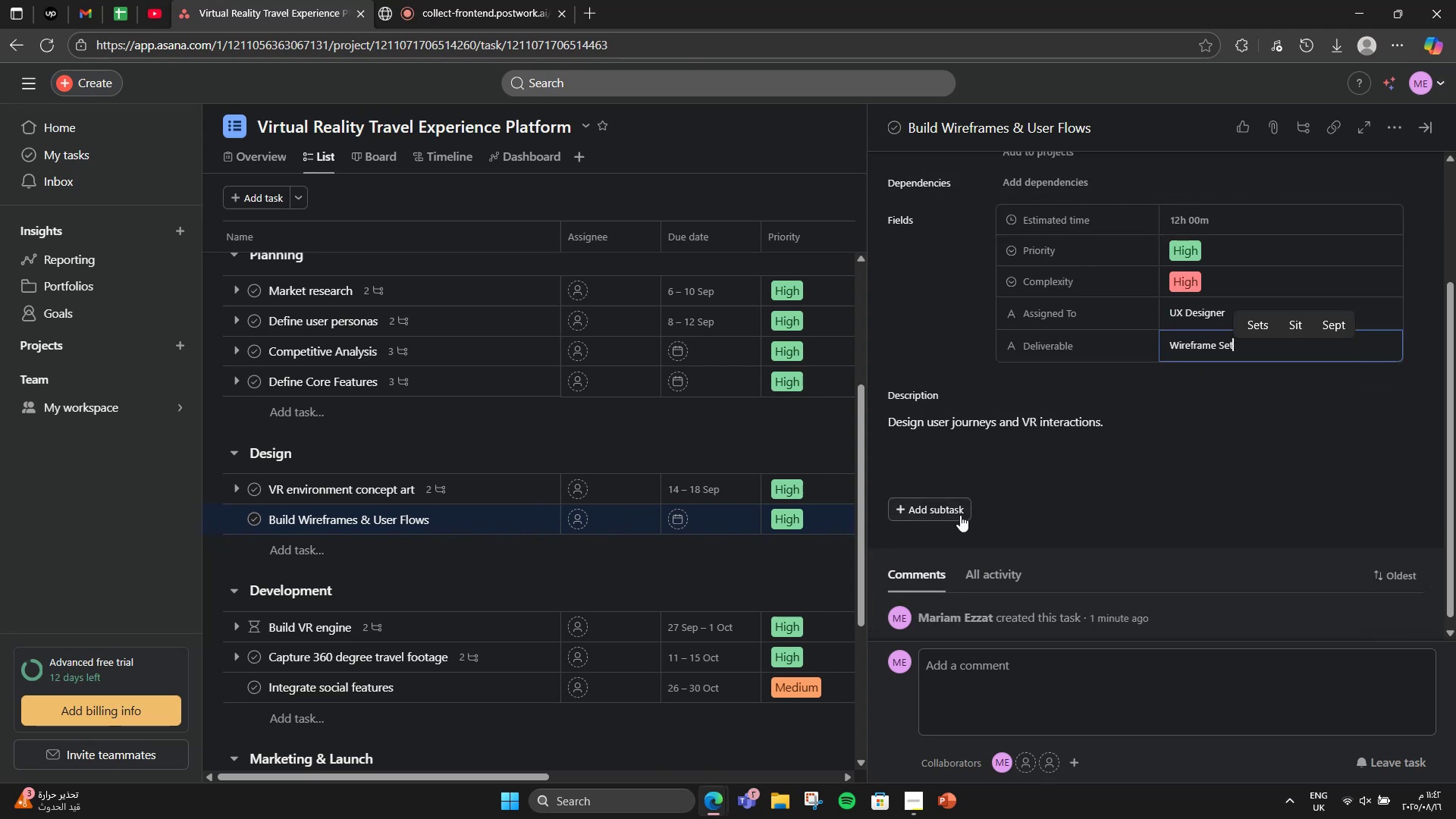 
left_click([960, 515])
 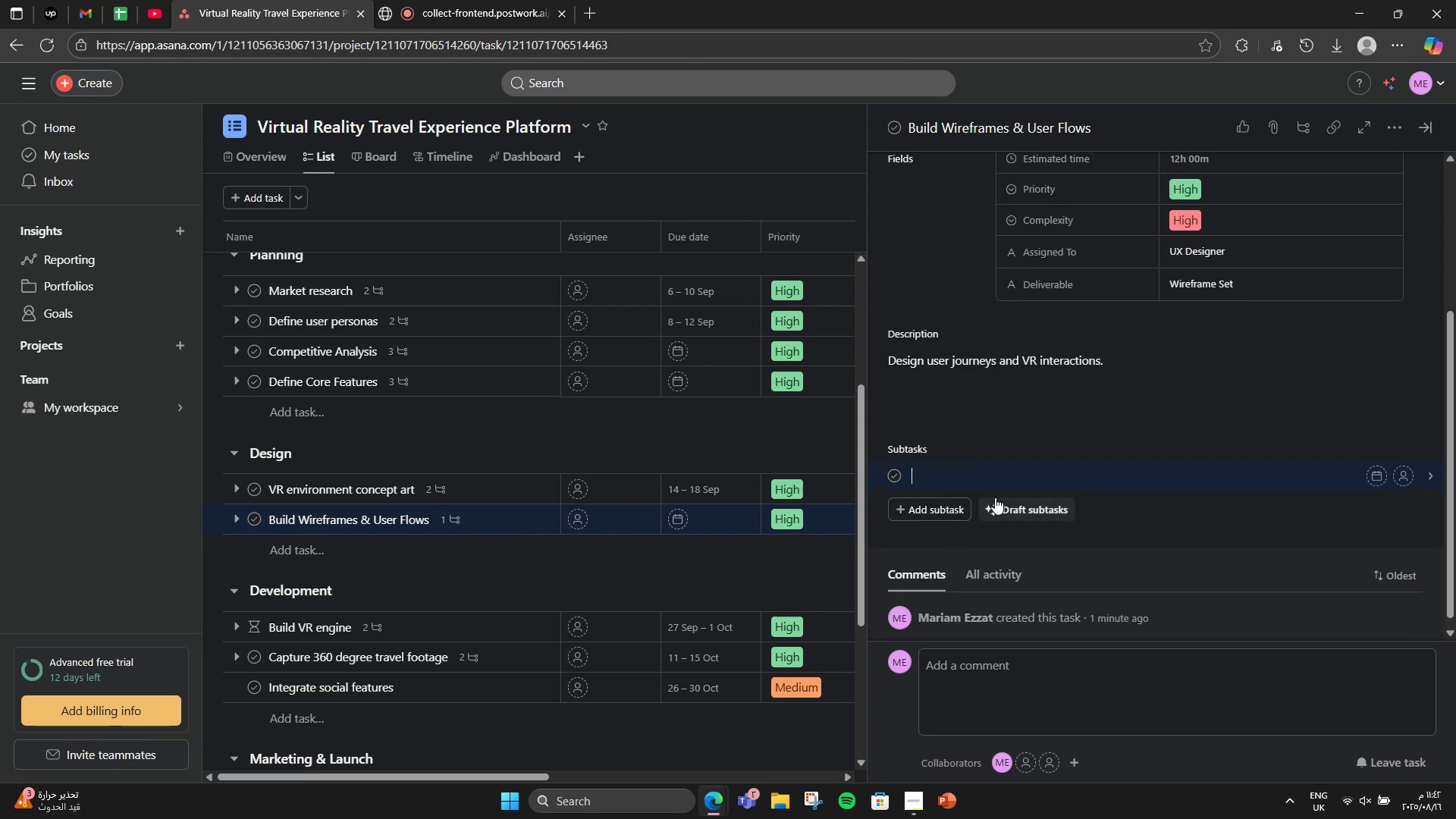 
type(User flow charts)
 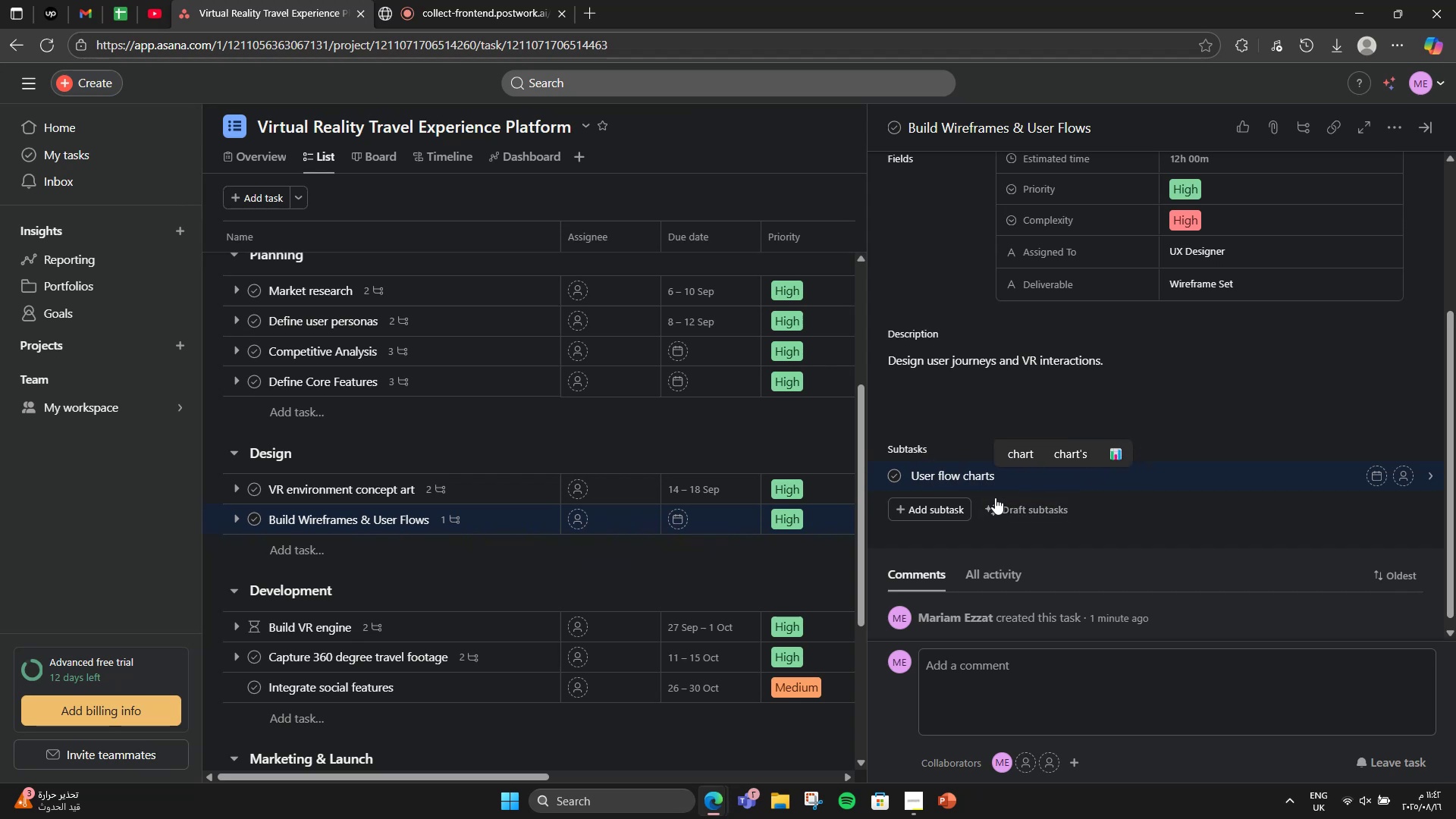 
key(Enter)
 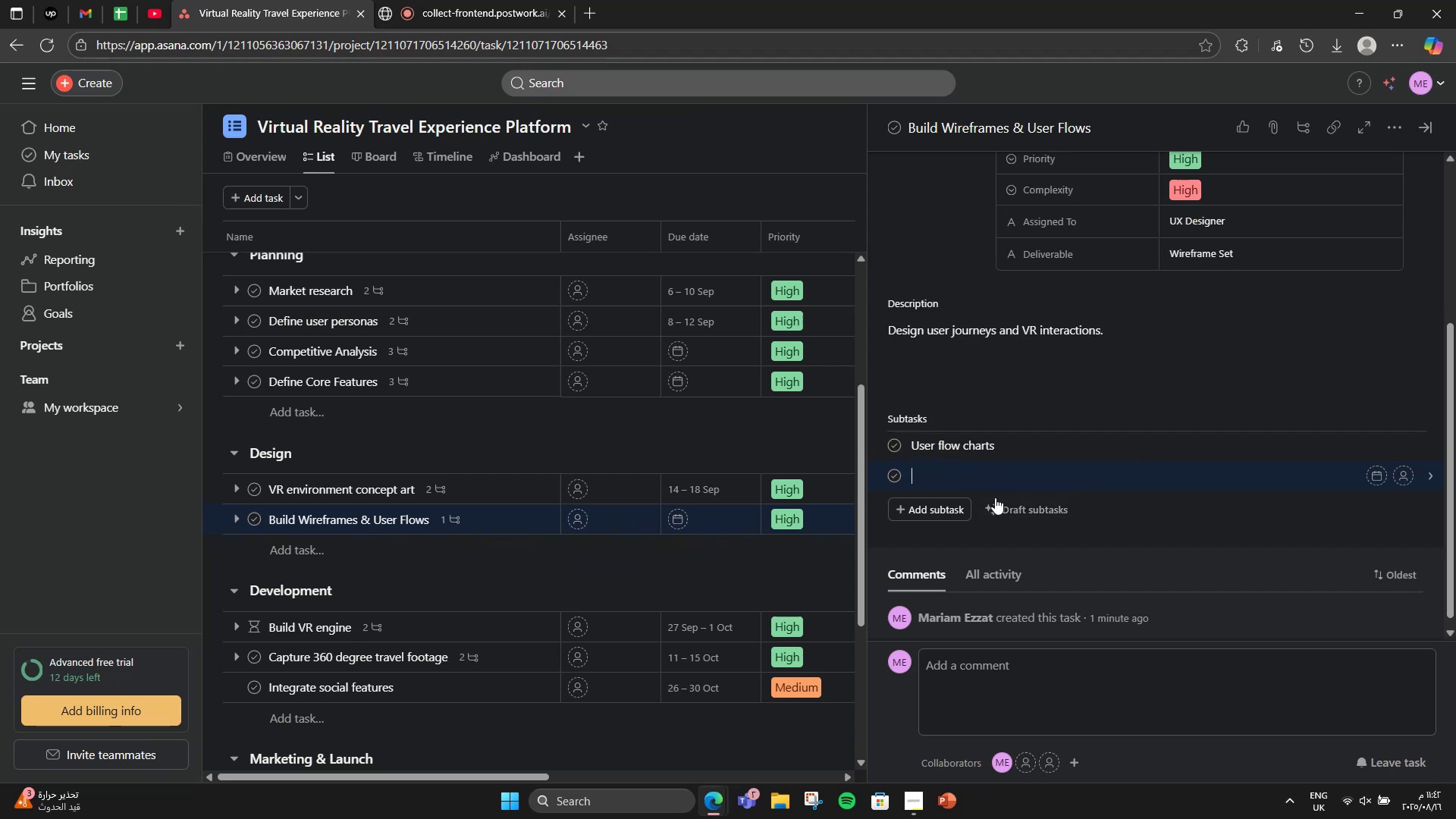 
type(Wire)
 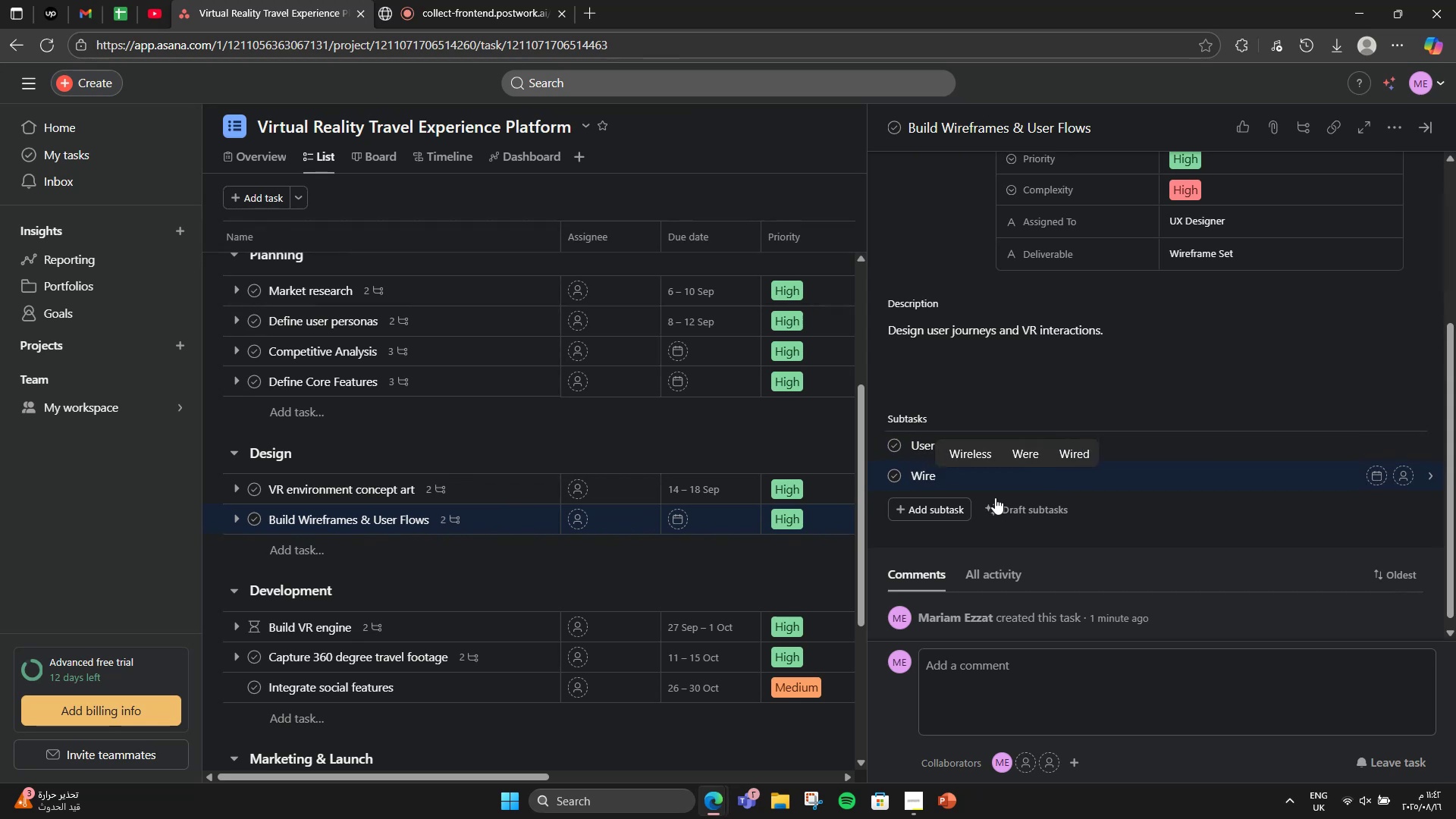 
type(frames)
 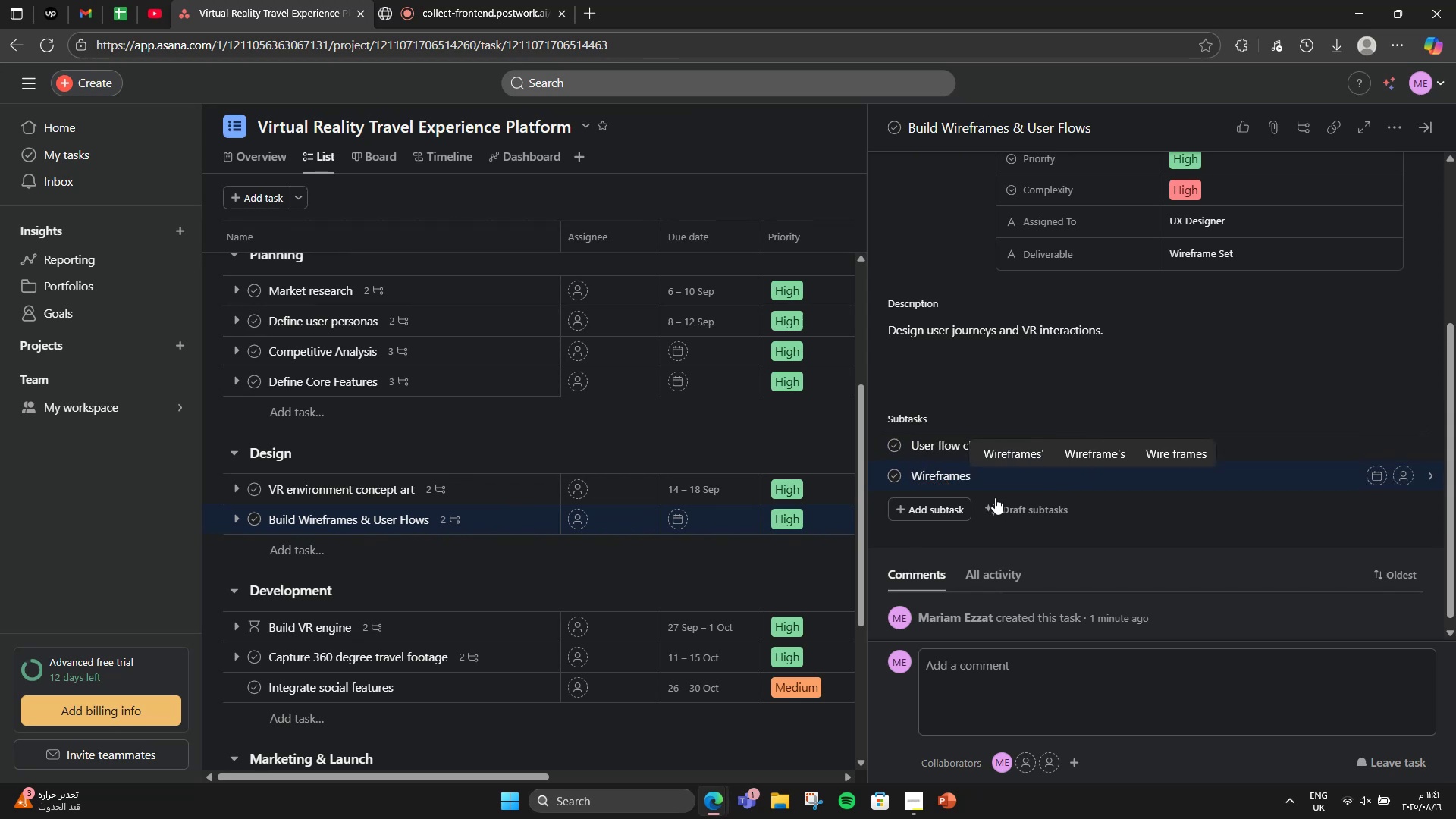 
key(Enter)
 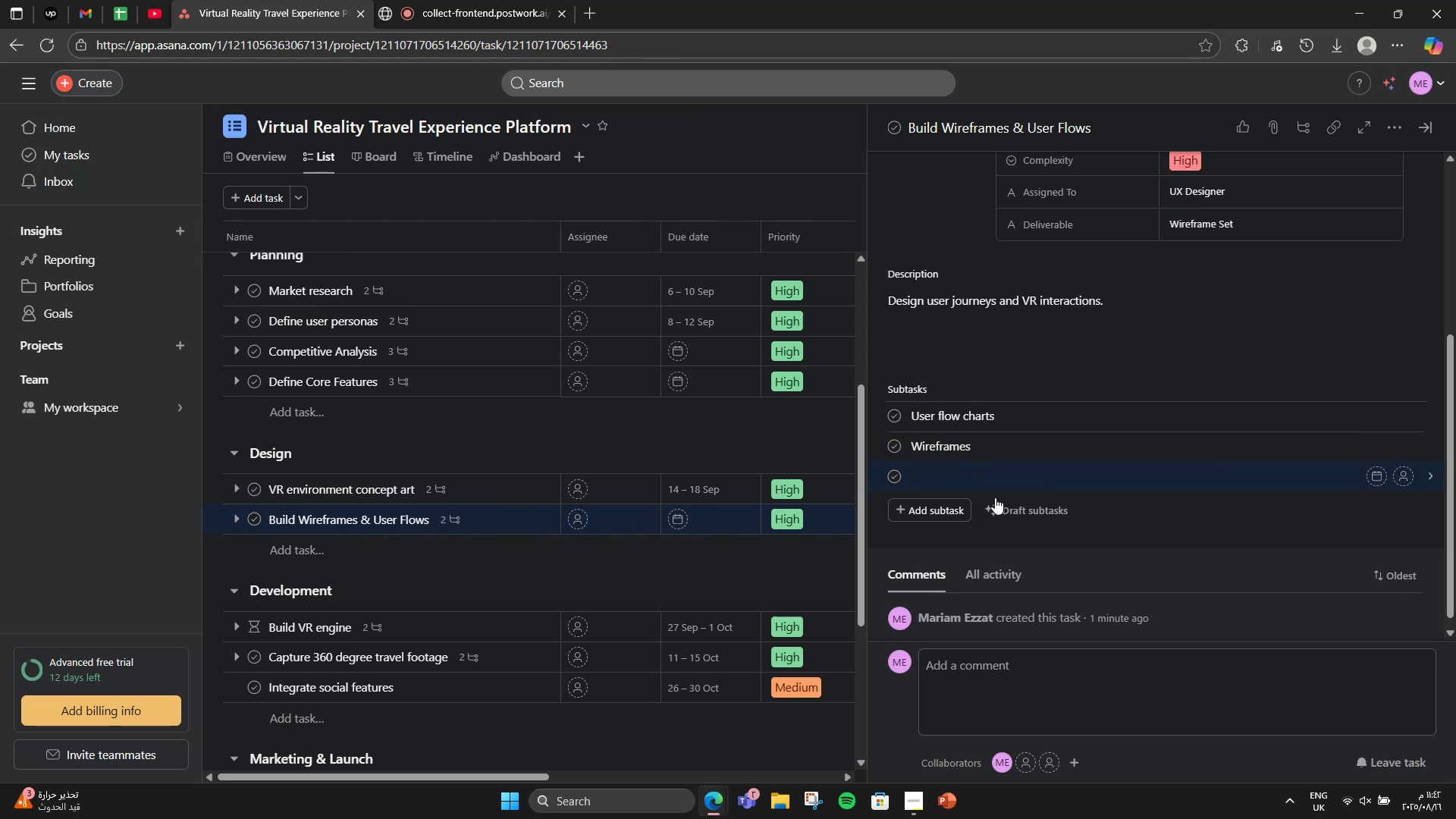 
type(R)
key(Backspace)
type(Team review)
 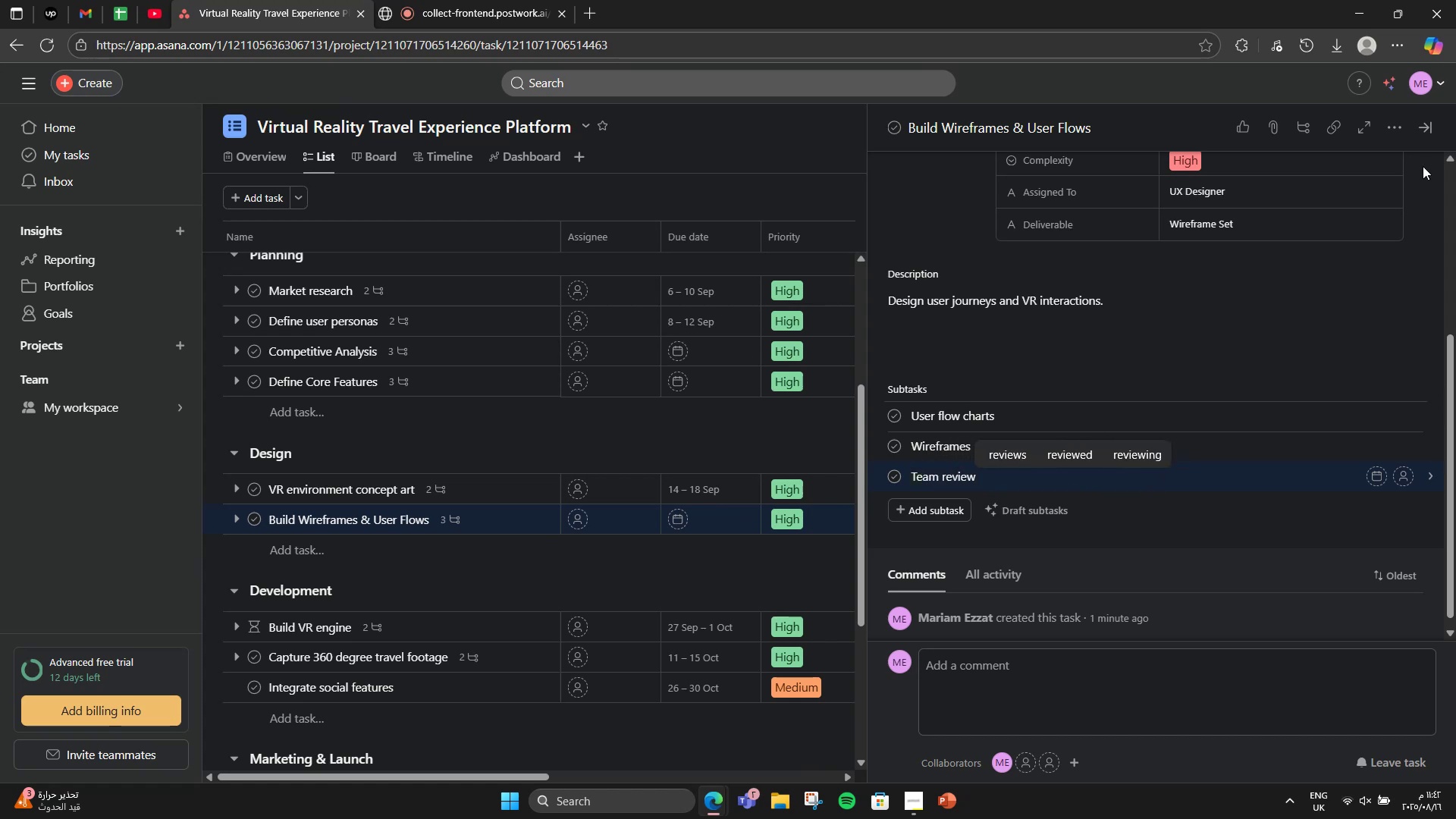 
scroll: coordinate [746, 557], scroll_direction: up, amount: 4.0
 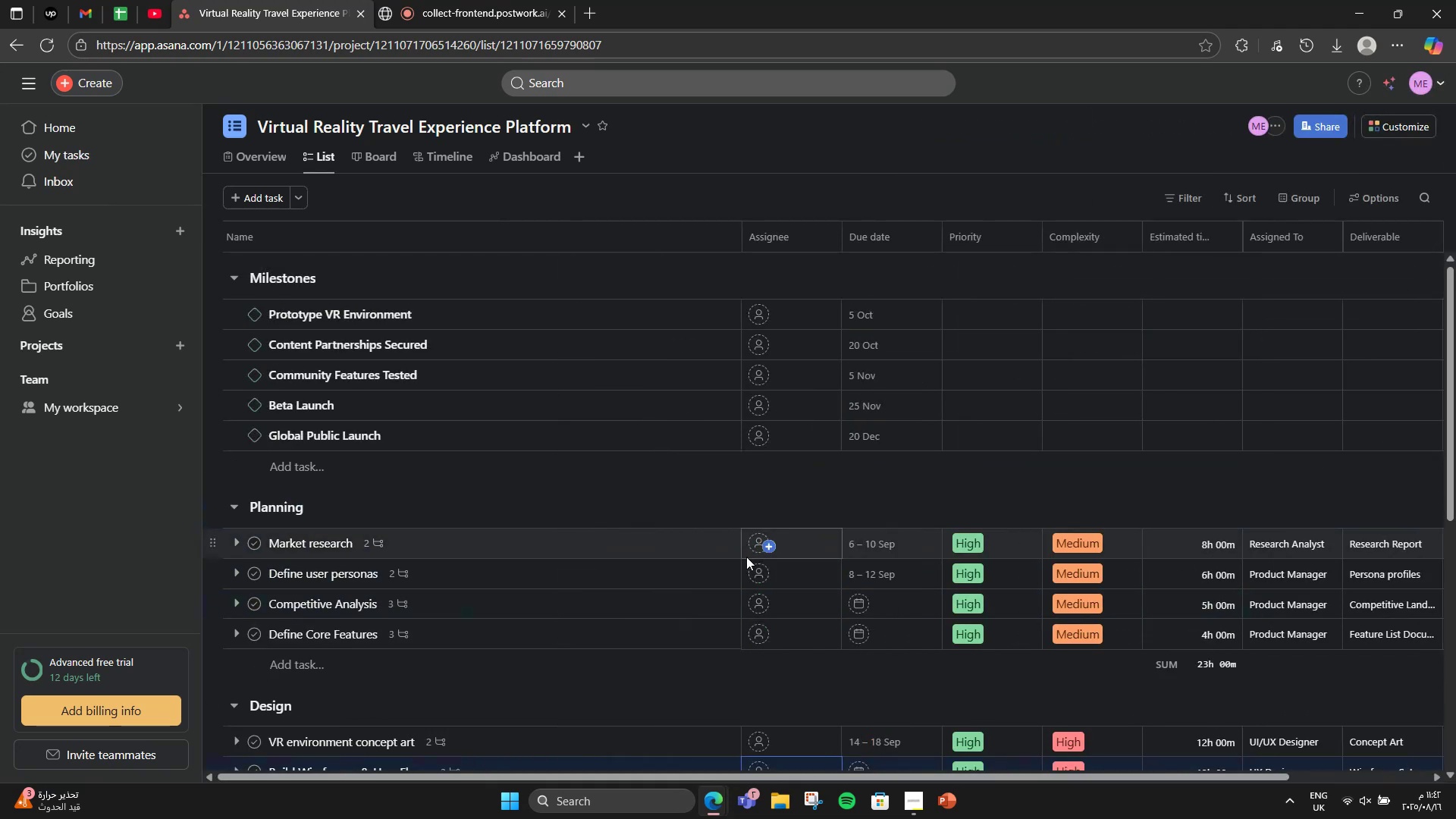 
scroll: coordinate [746, 557], scroll_direction: down, amount: 6.0
 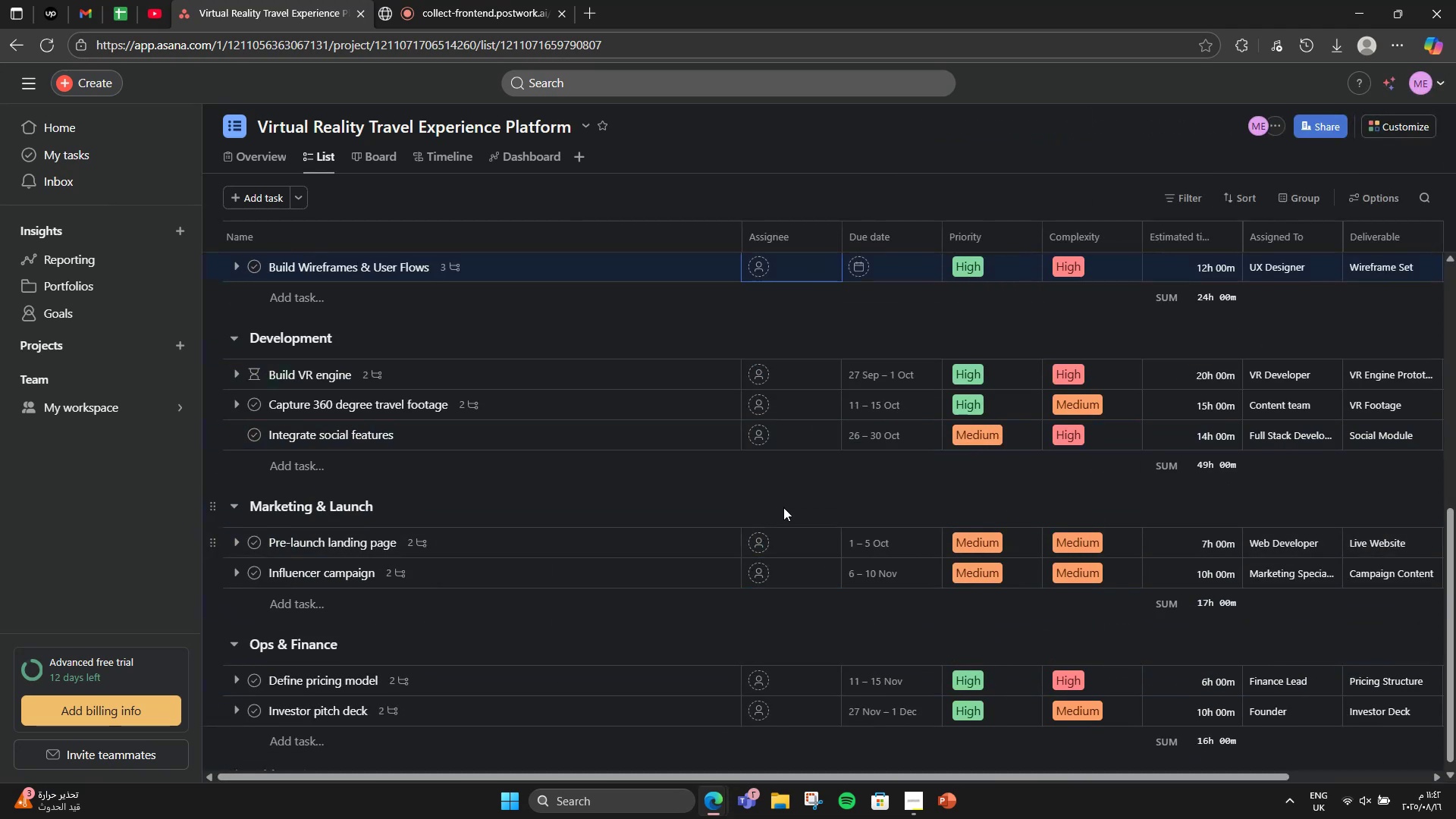 
wait(12.23)
 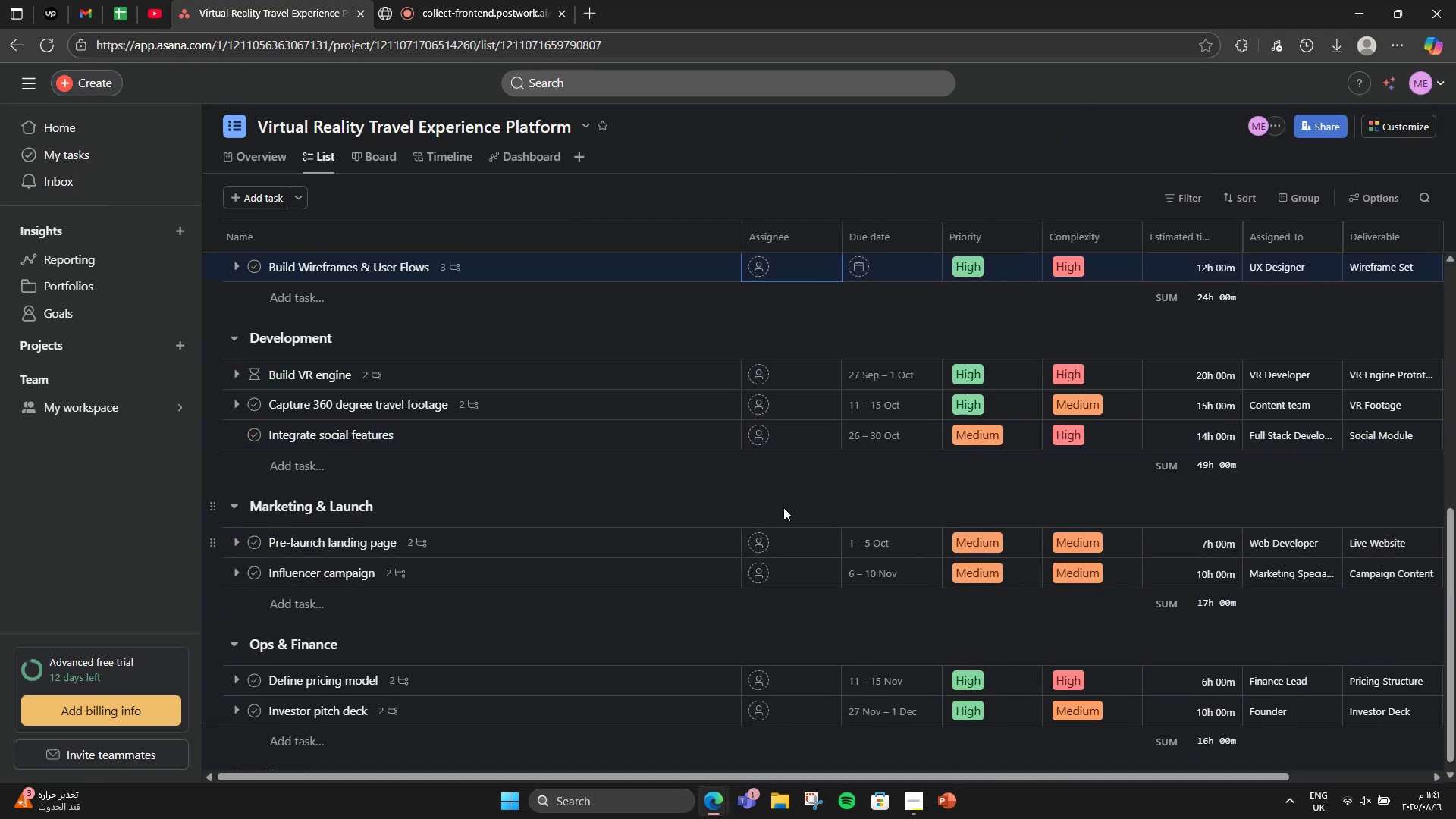 
mouse_move([551, 452])
 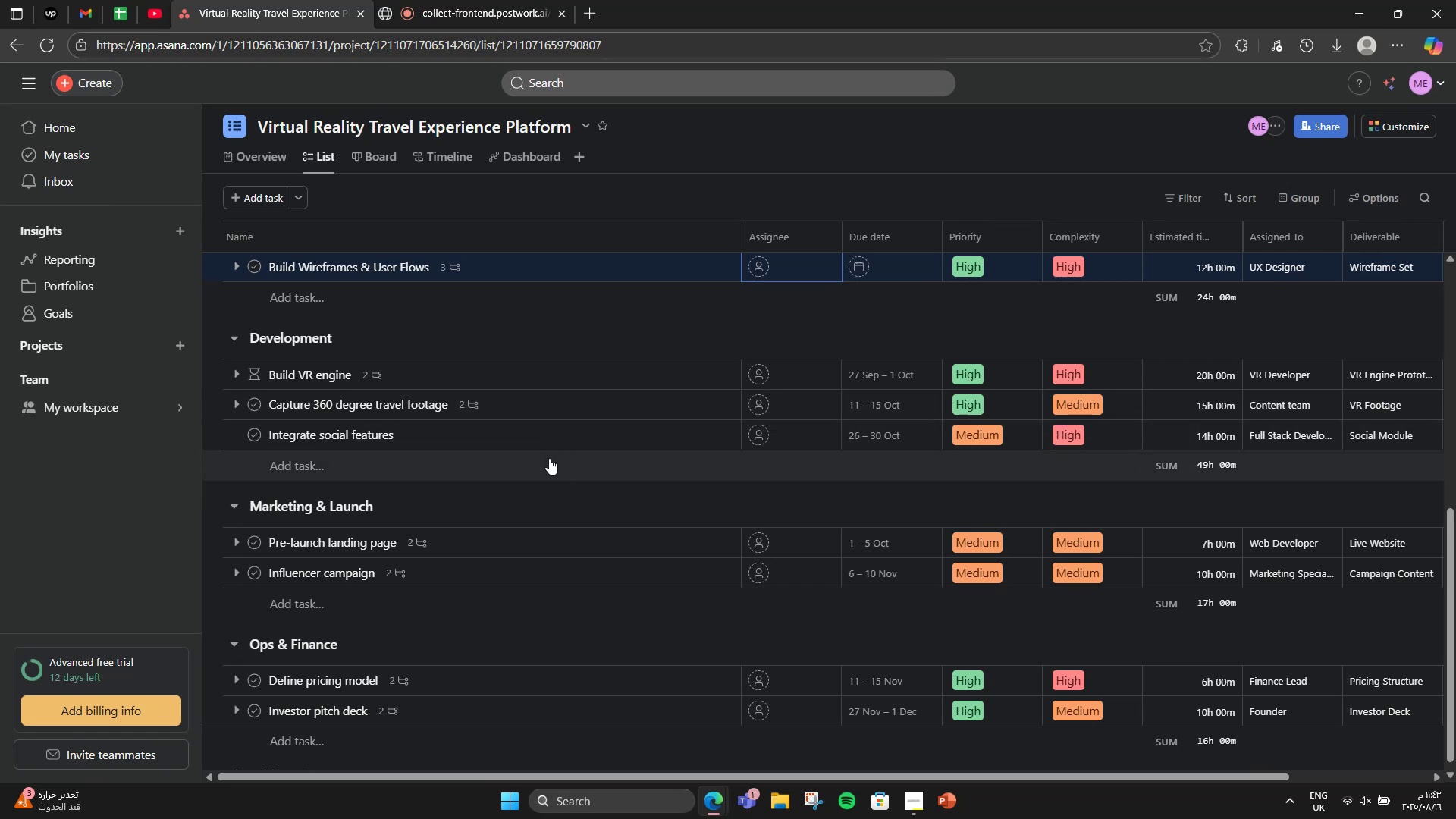 
left_click([549, 458])
 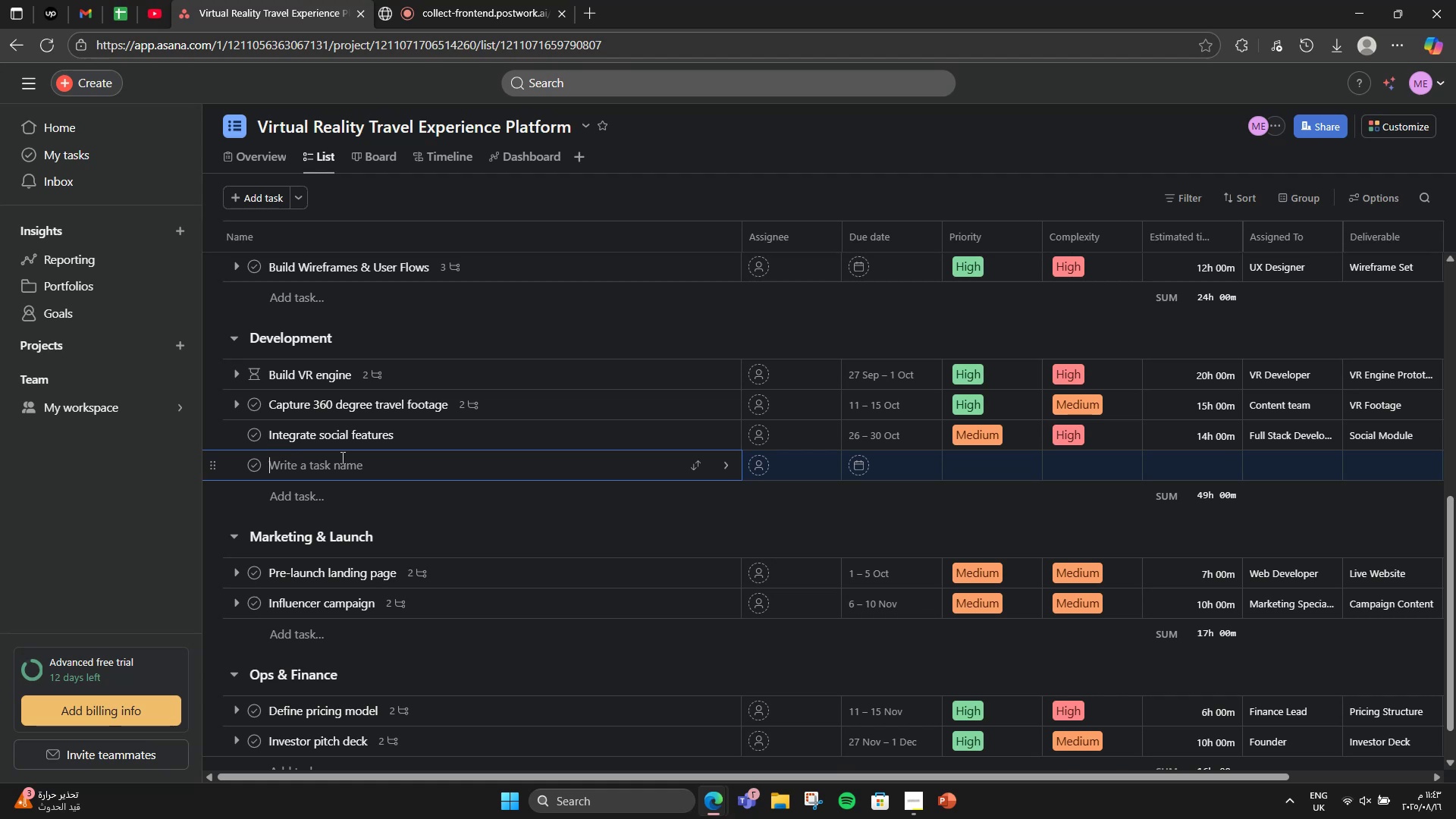 
wait(7.47)
 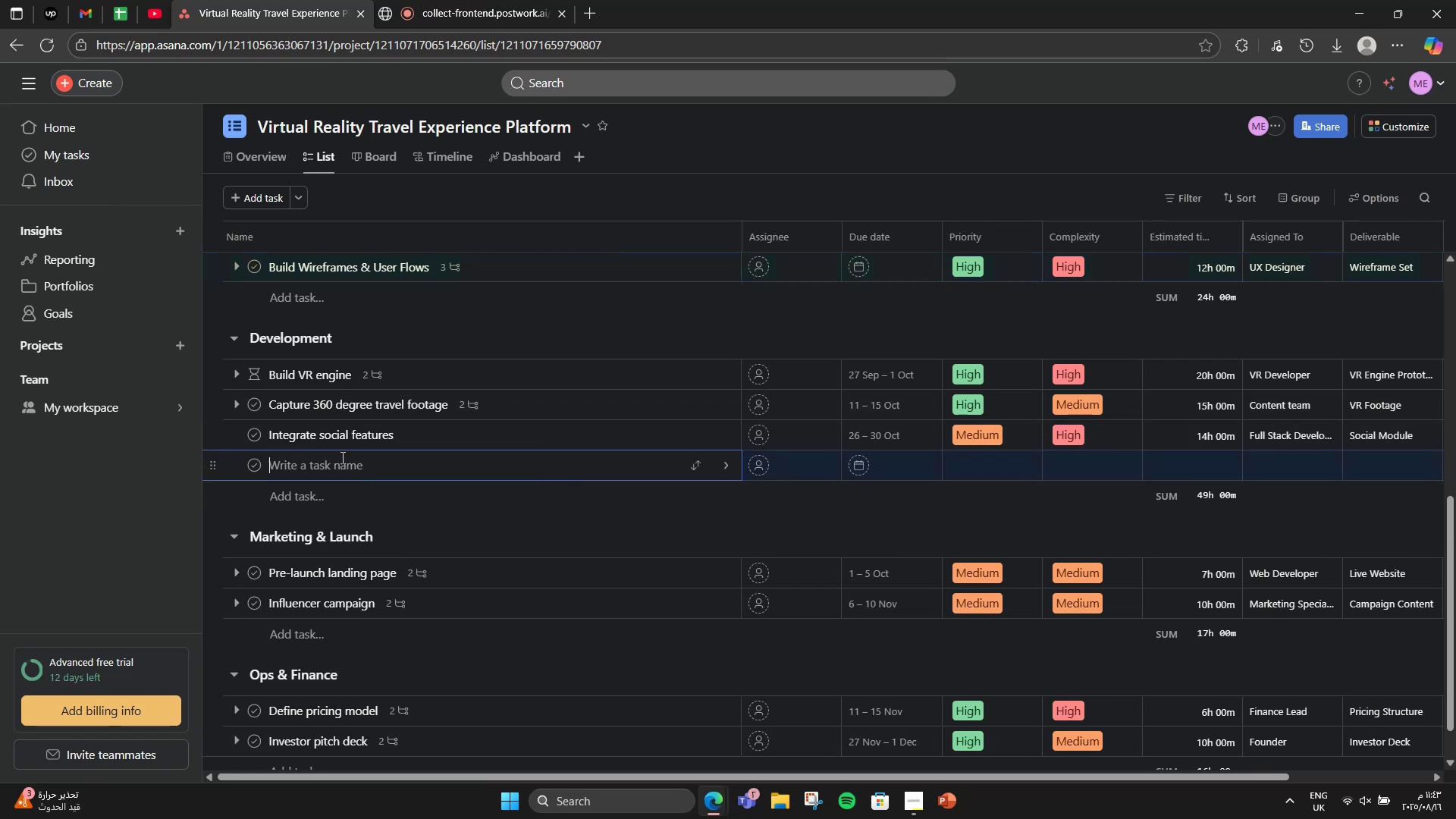 
type(Implement AR Travel Add-on)
 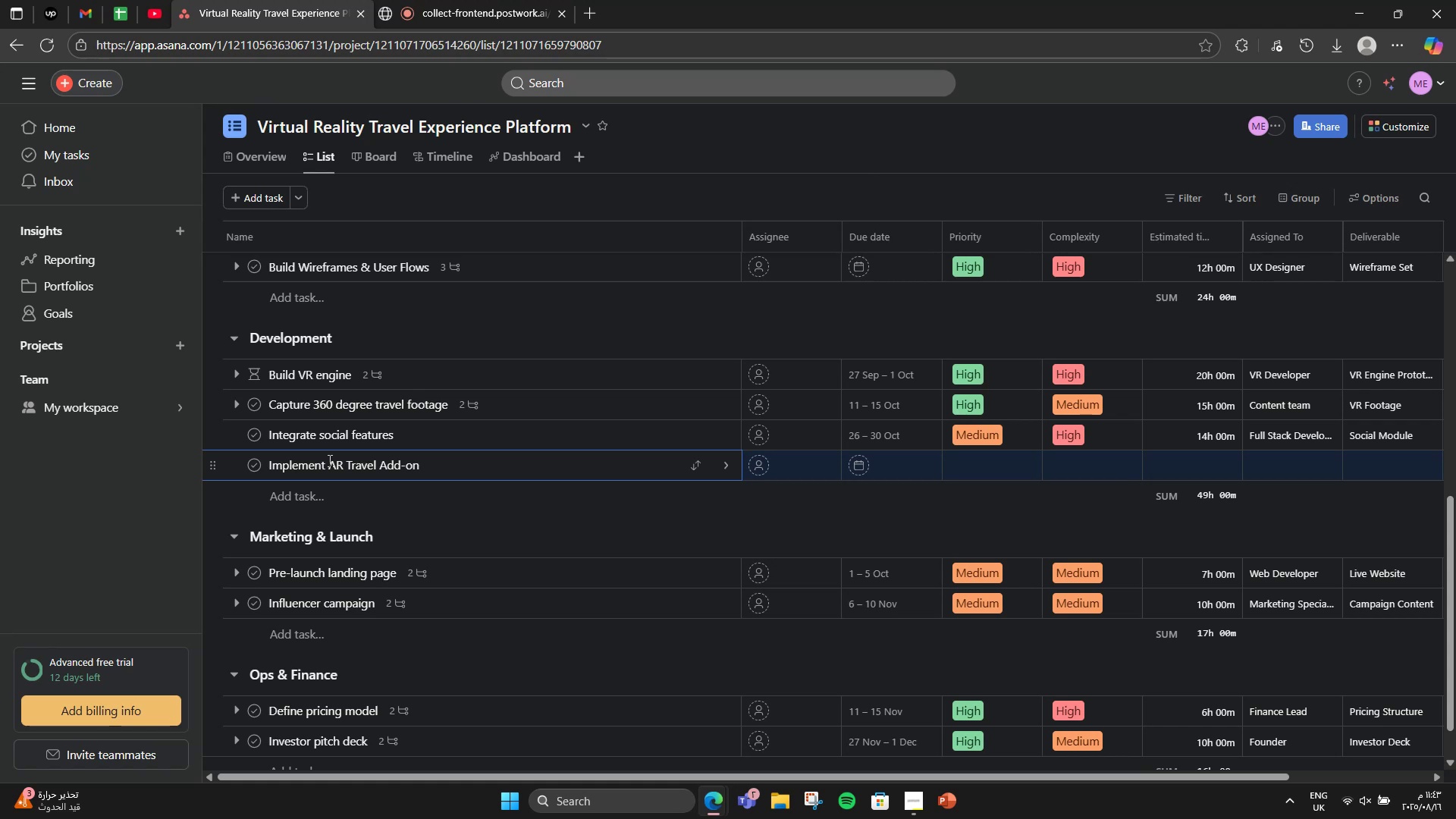 
left_click([486, 463])
 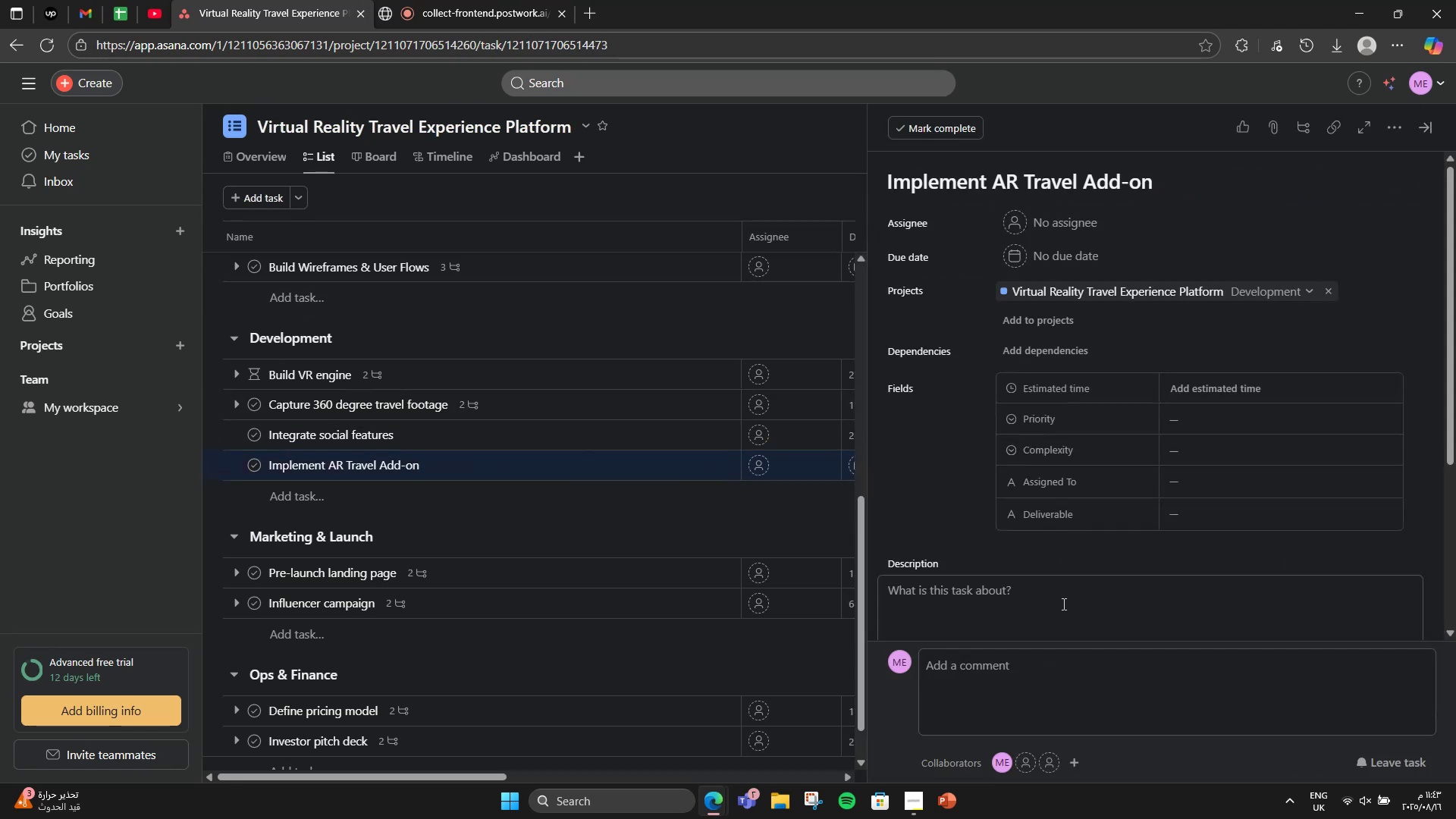 
scroll: coordinate [1050, 494], scroll_direction: down, amount: 3.0
 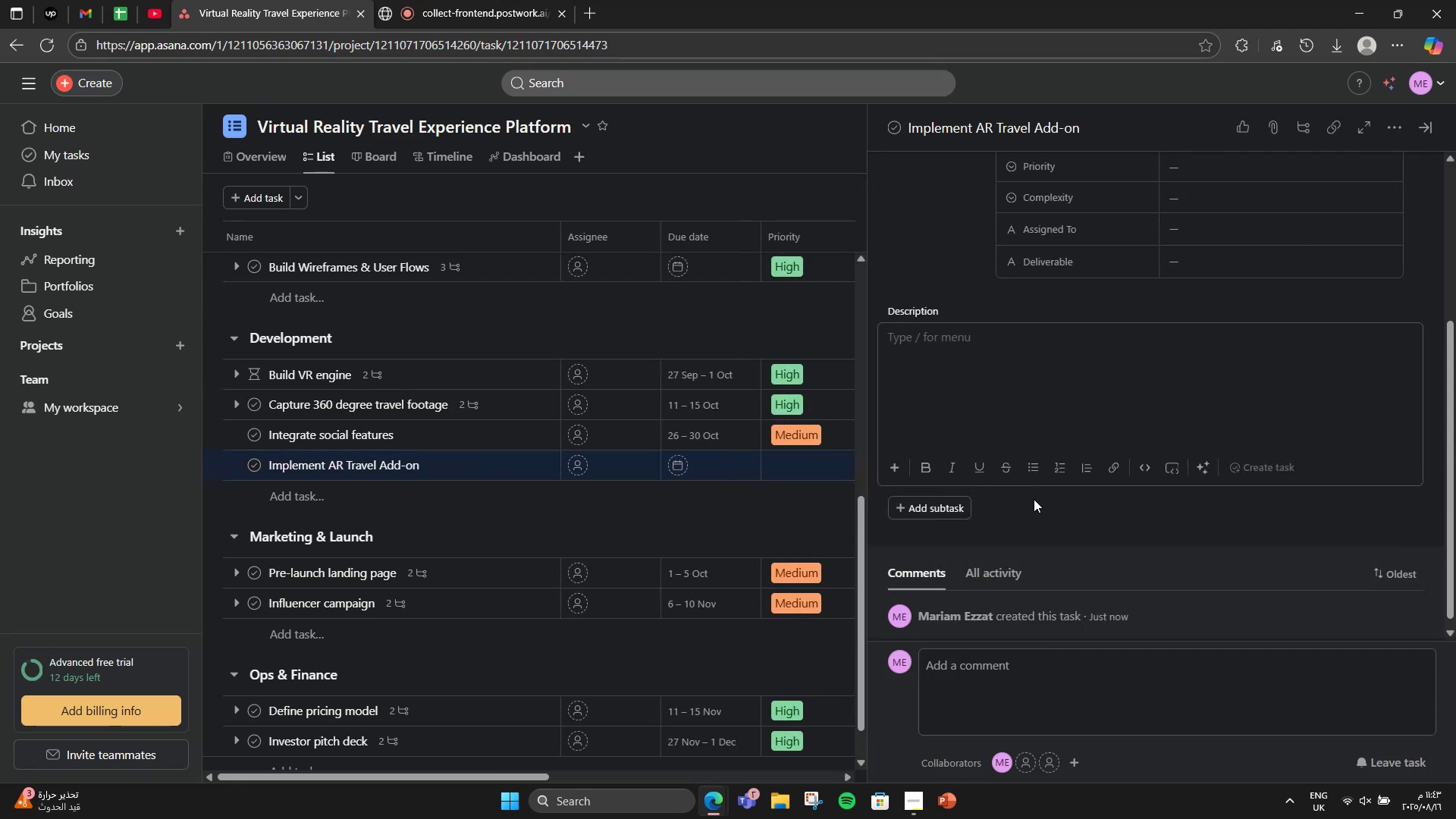 
type(Build Ar)
key(Backspace)
type(R preview for mobile devices.)
 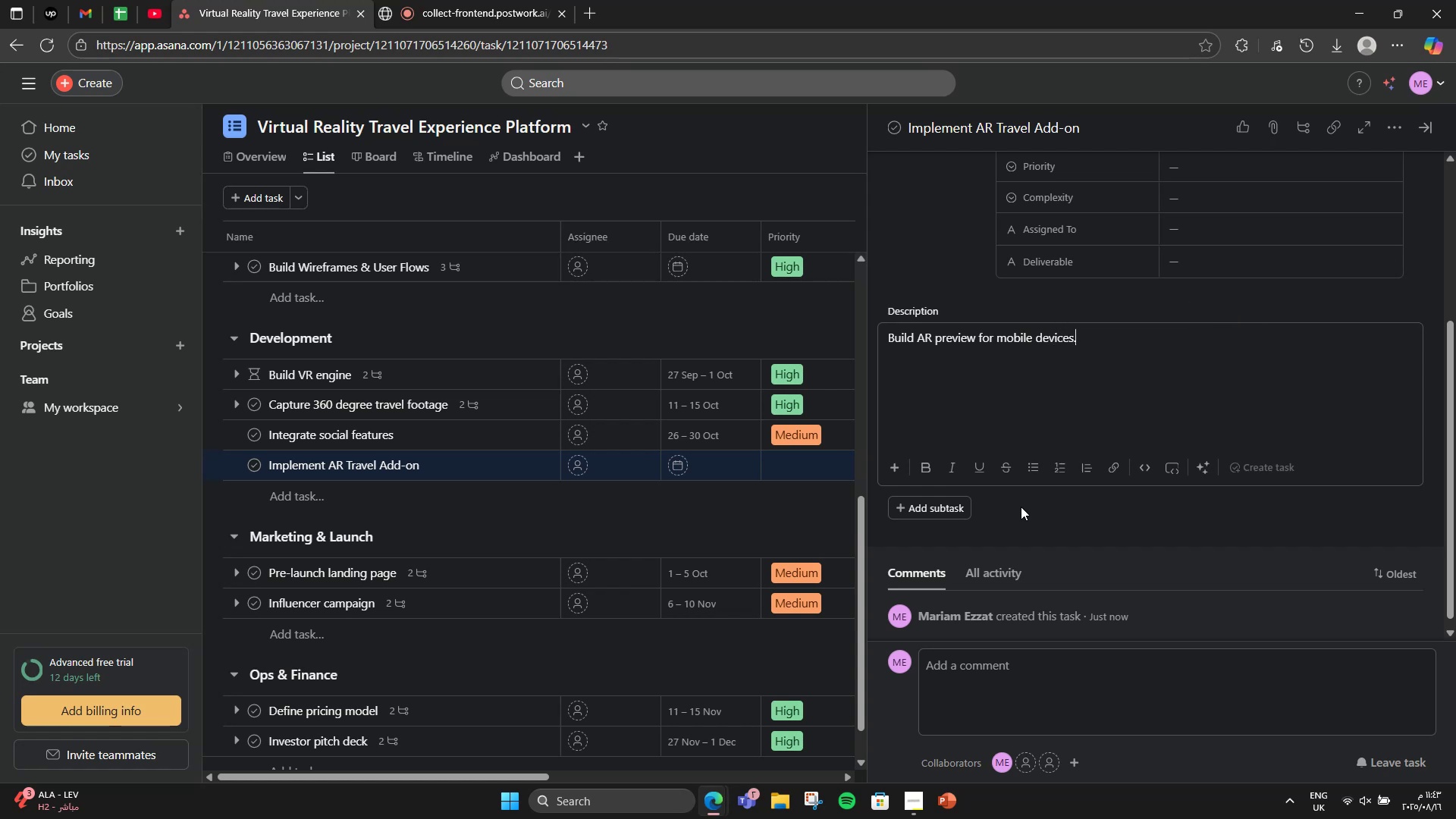 
scroll: coordinate [1017, 499], scroll_direction: up, amount: 4.0
 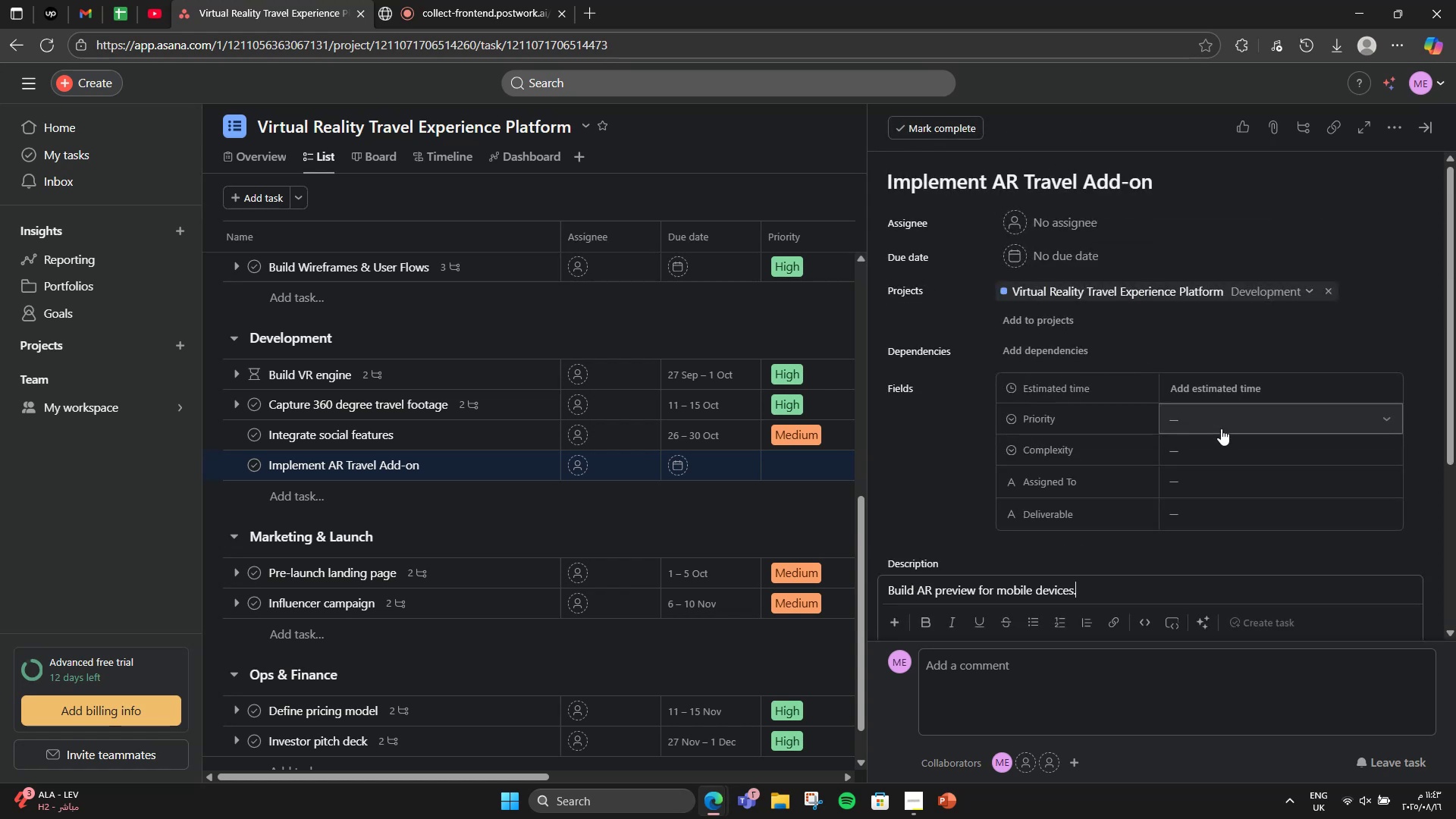 
left_click([1221, 428])
 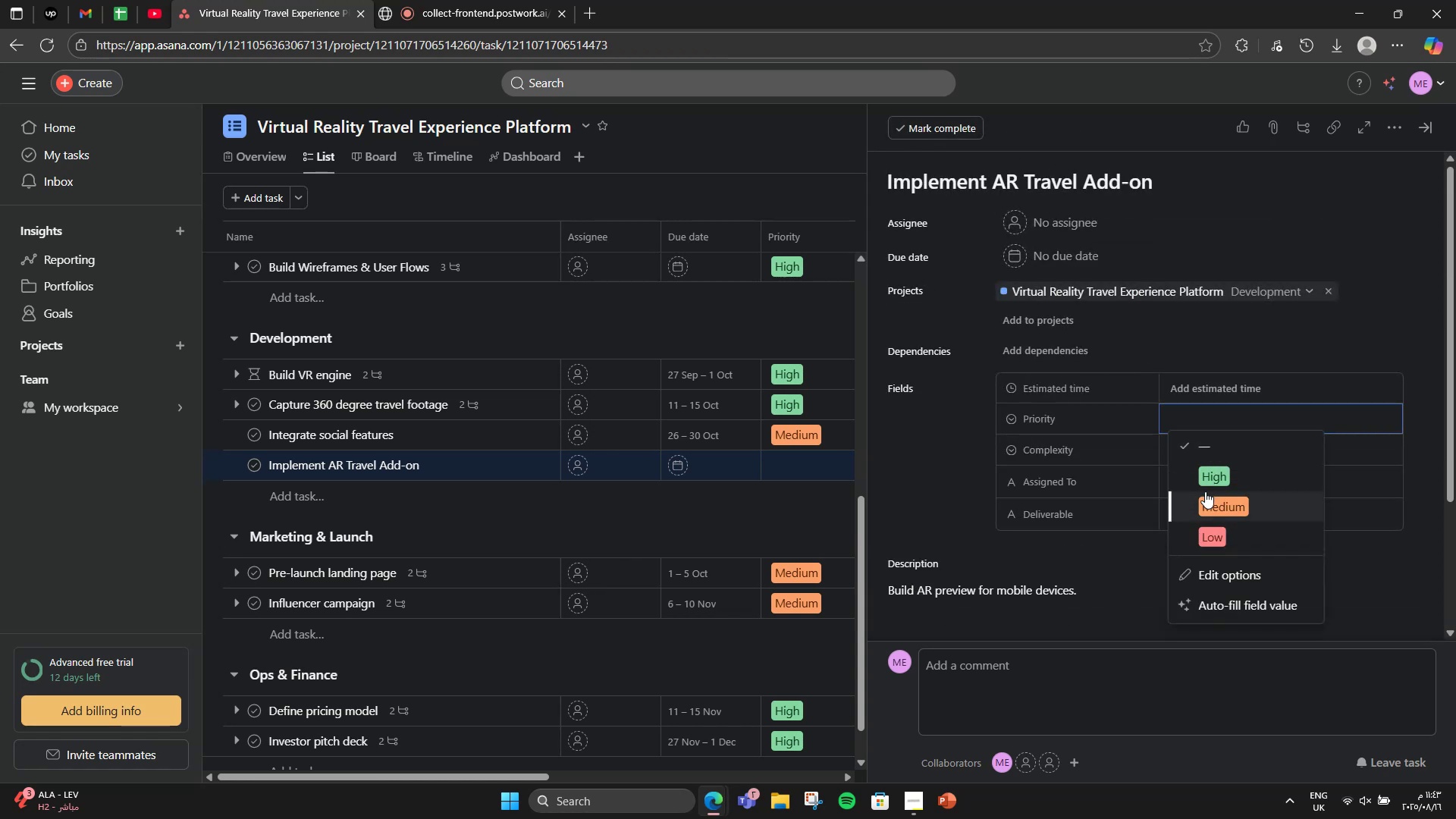 
left_click([1205, 491])
 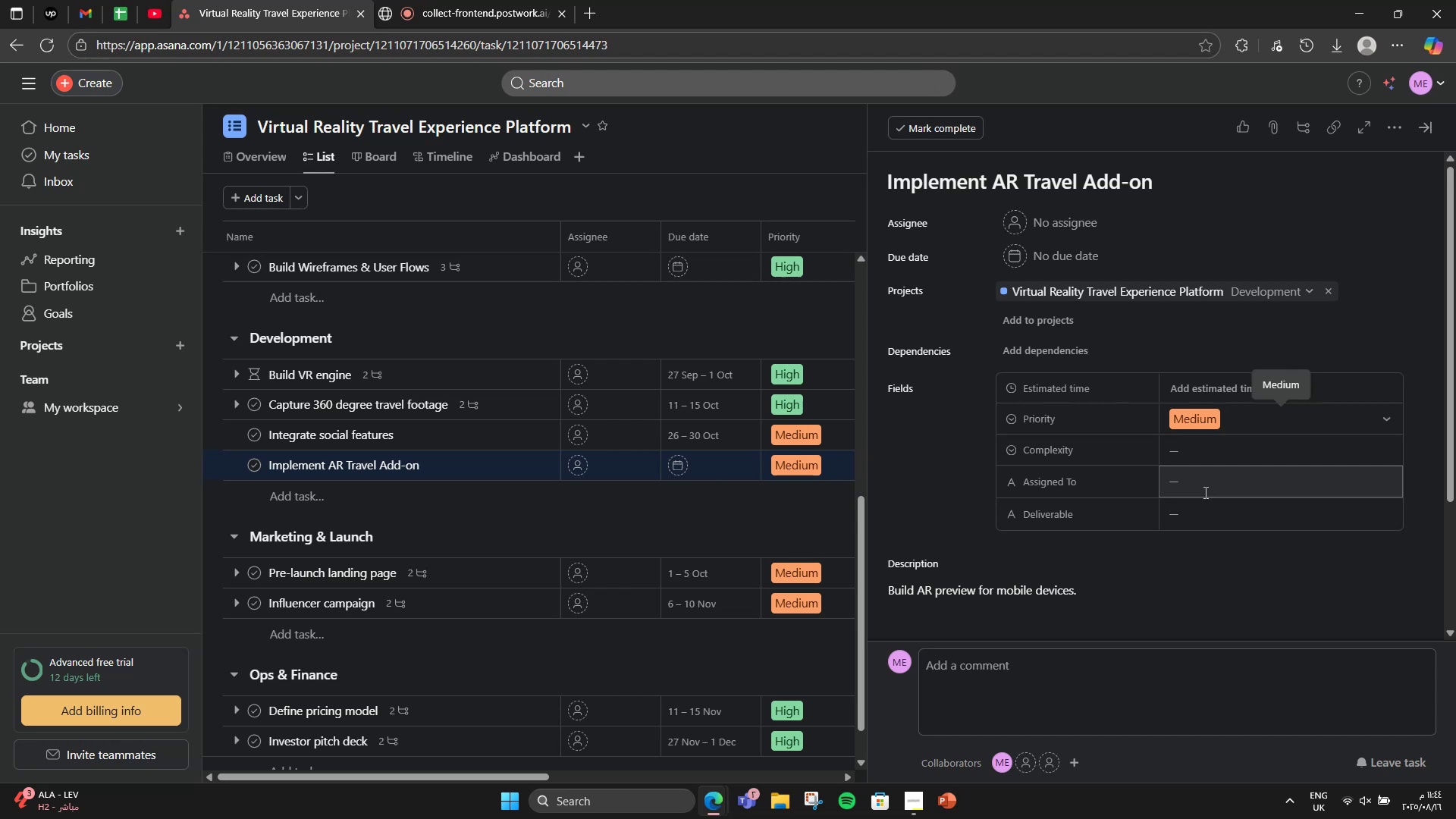 
left_click([1177, 459])
 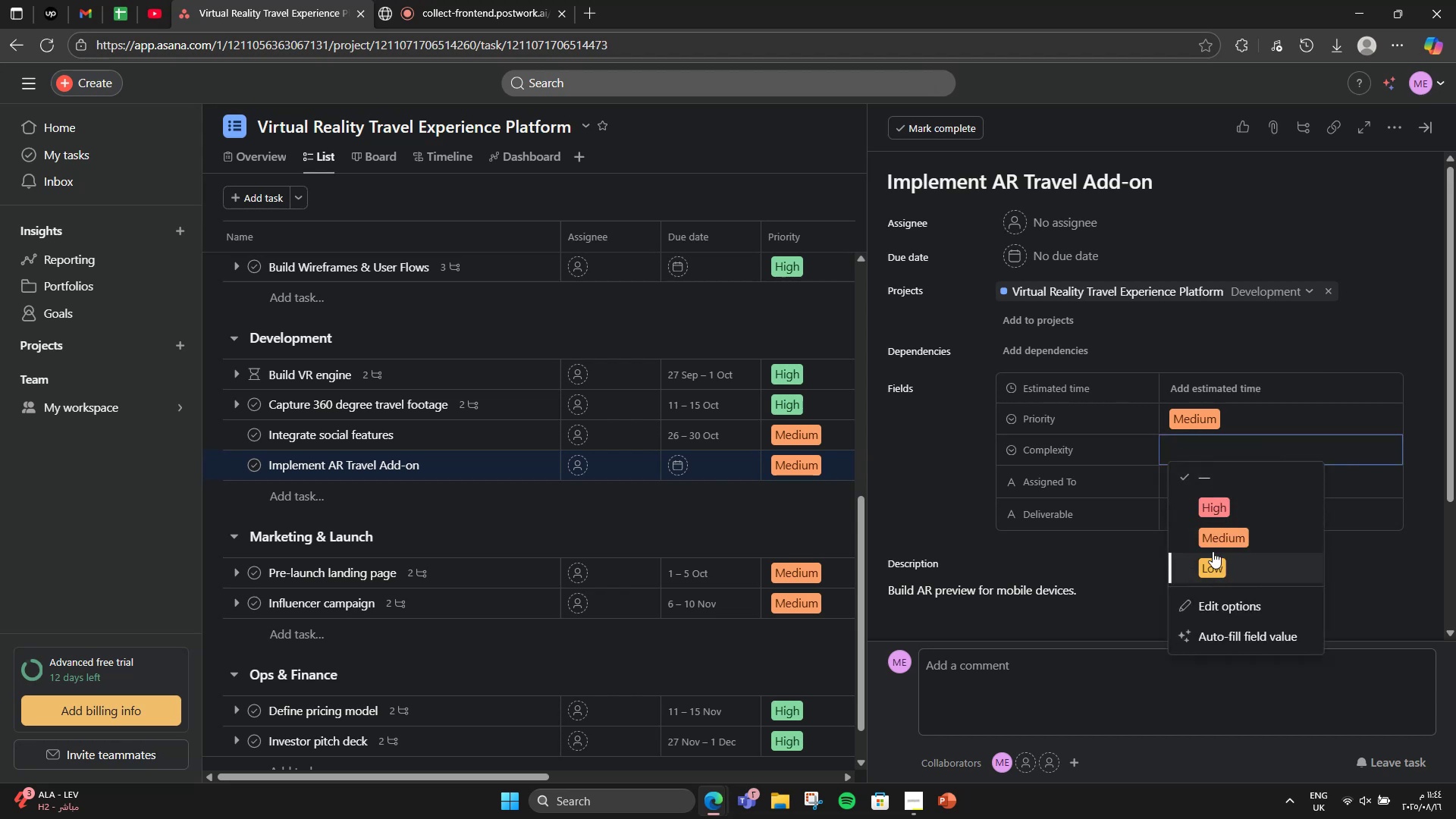 
left_click([1210, 500])
 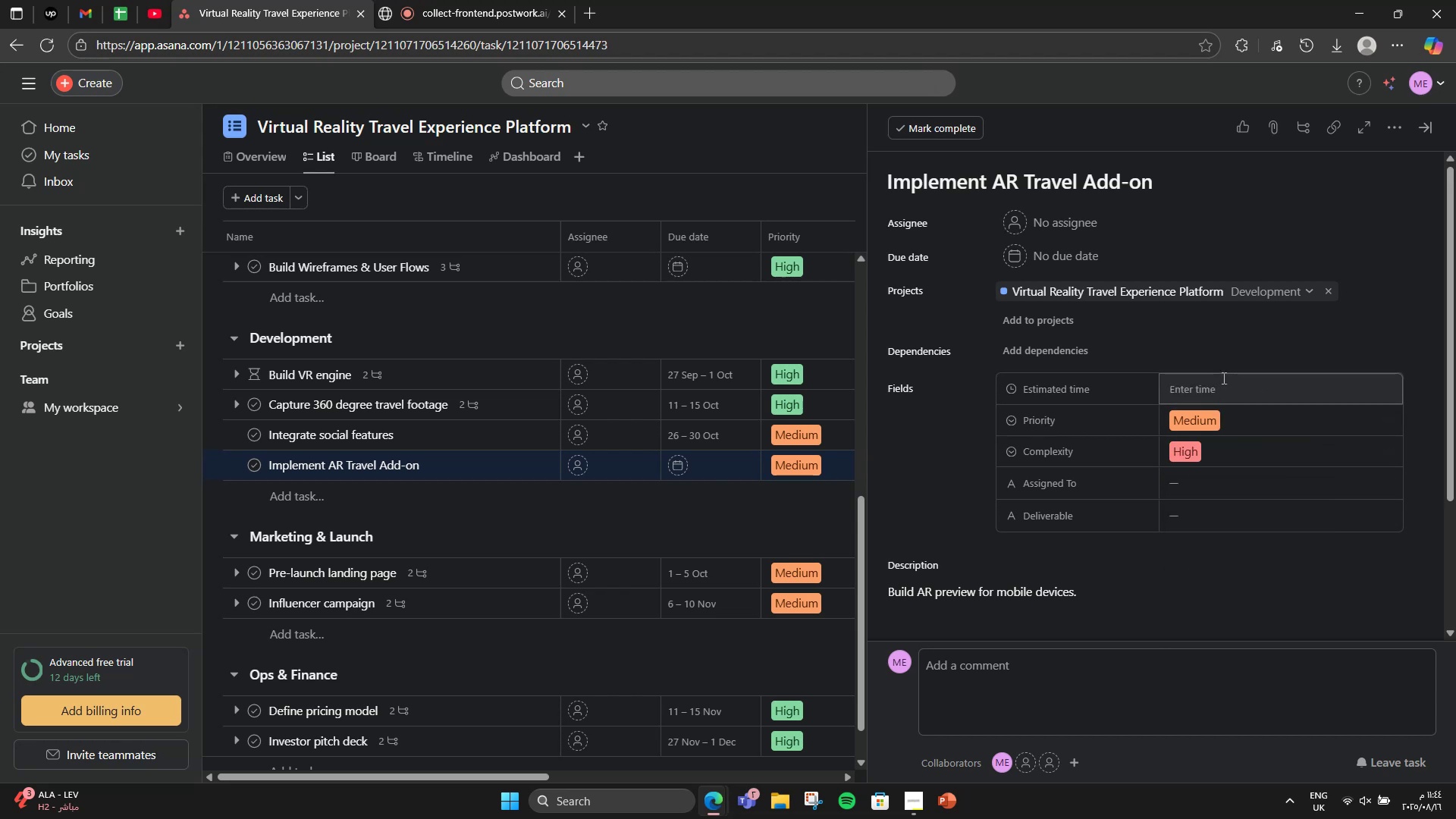 
double_click([1222, 377])
 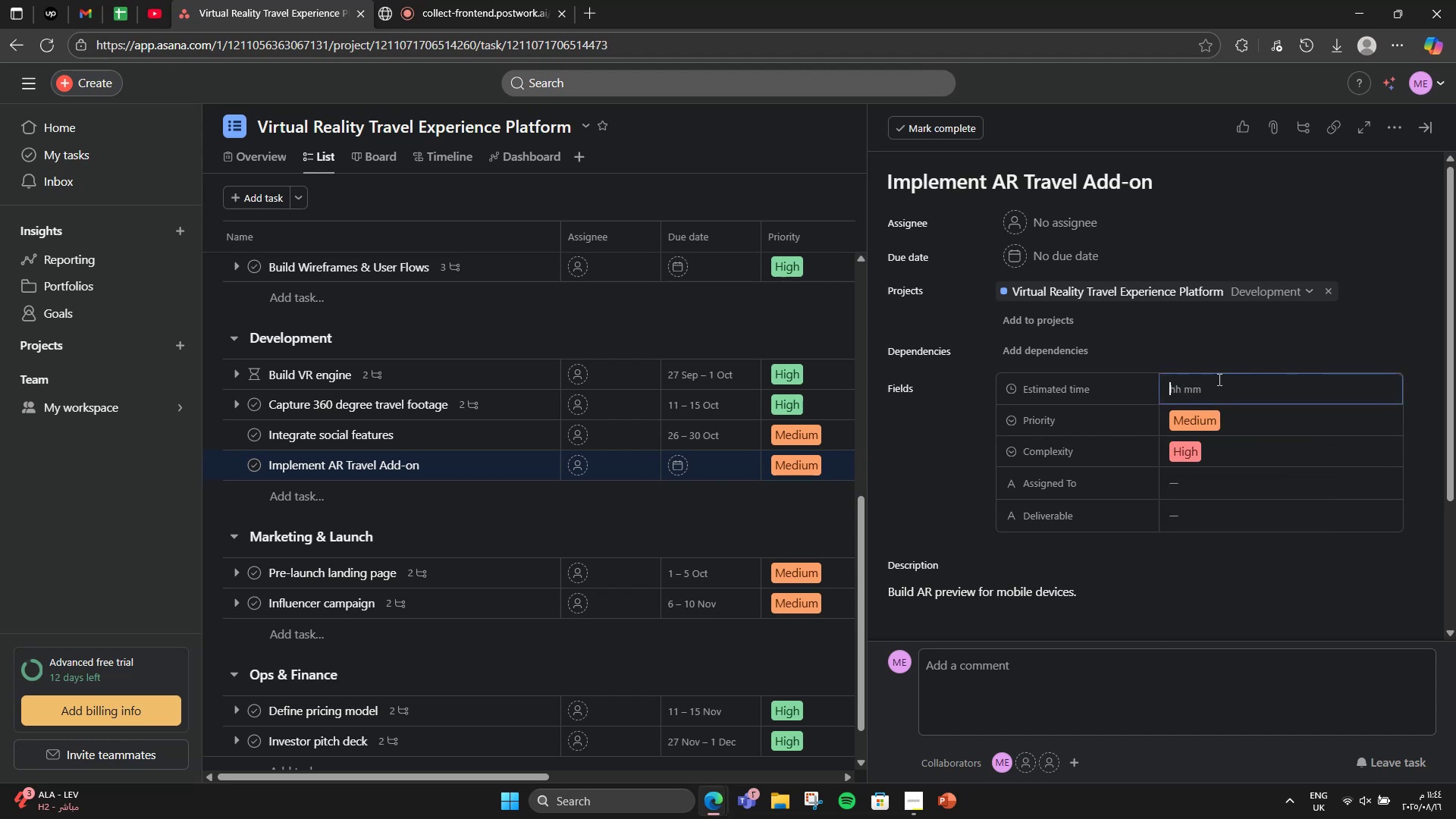 
key(Numpad1)
 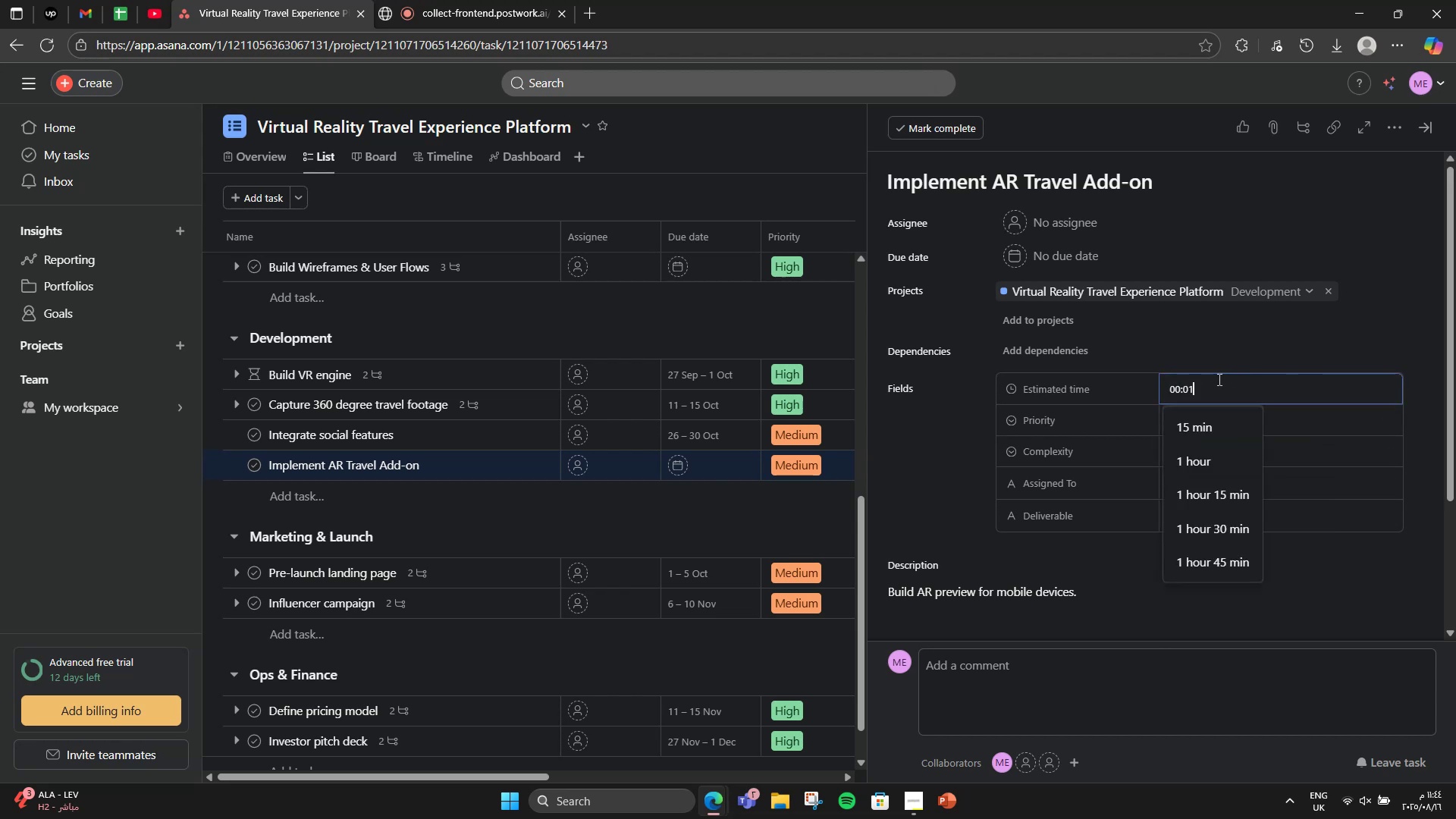 
key(Numpad8)
 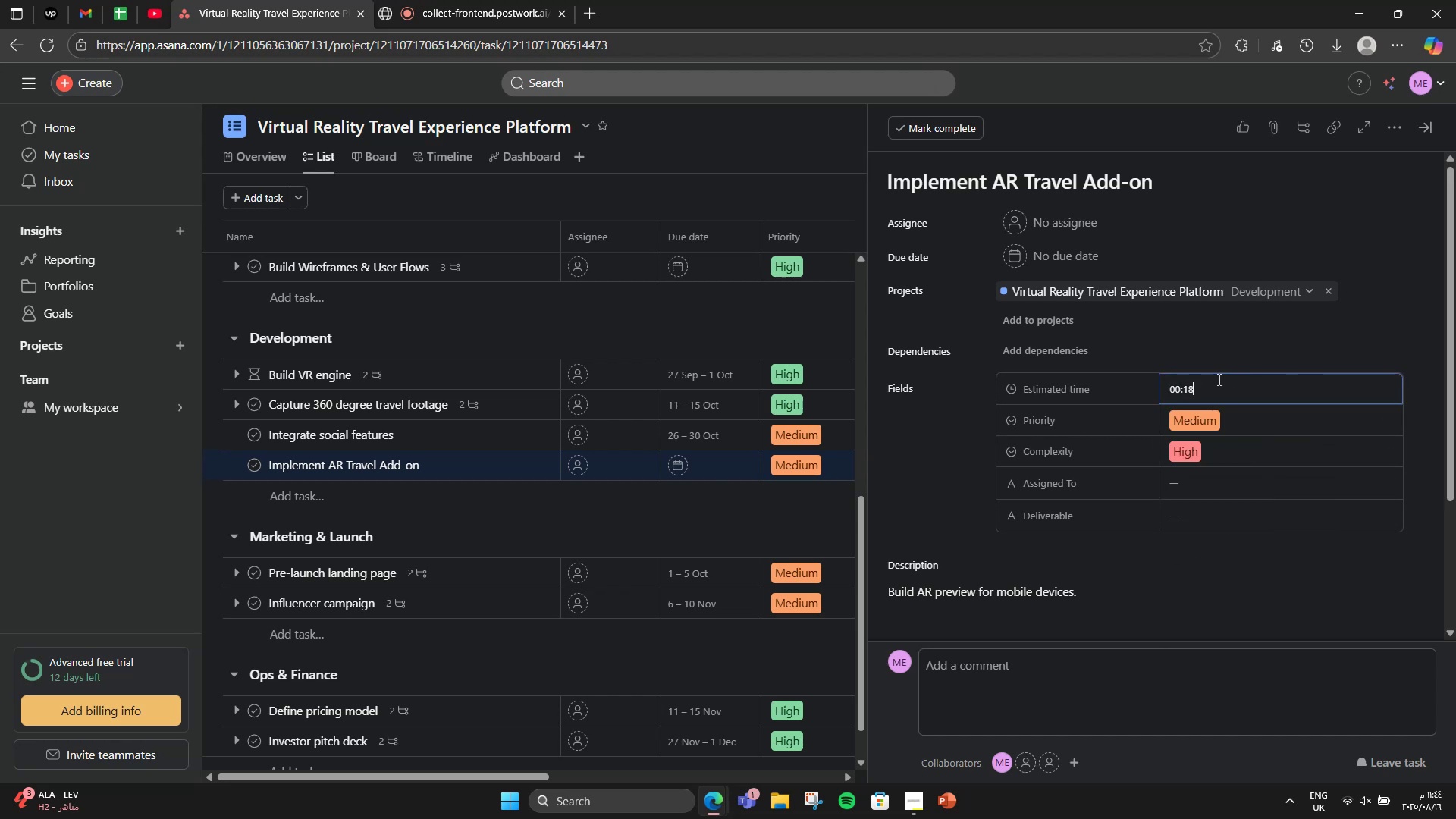 
key(Numpad0)
 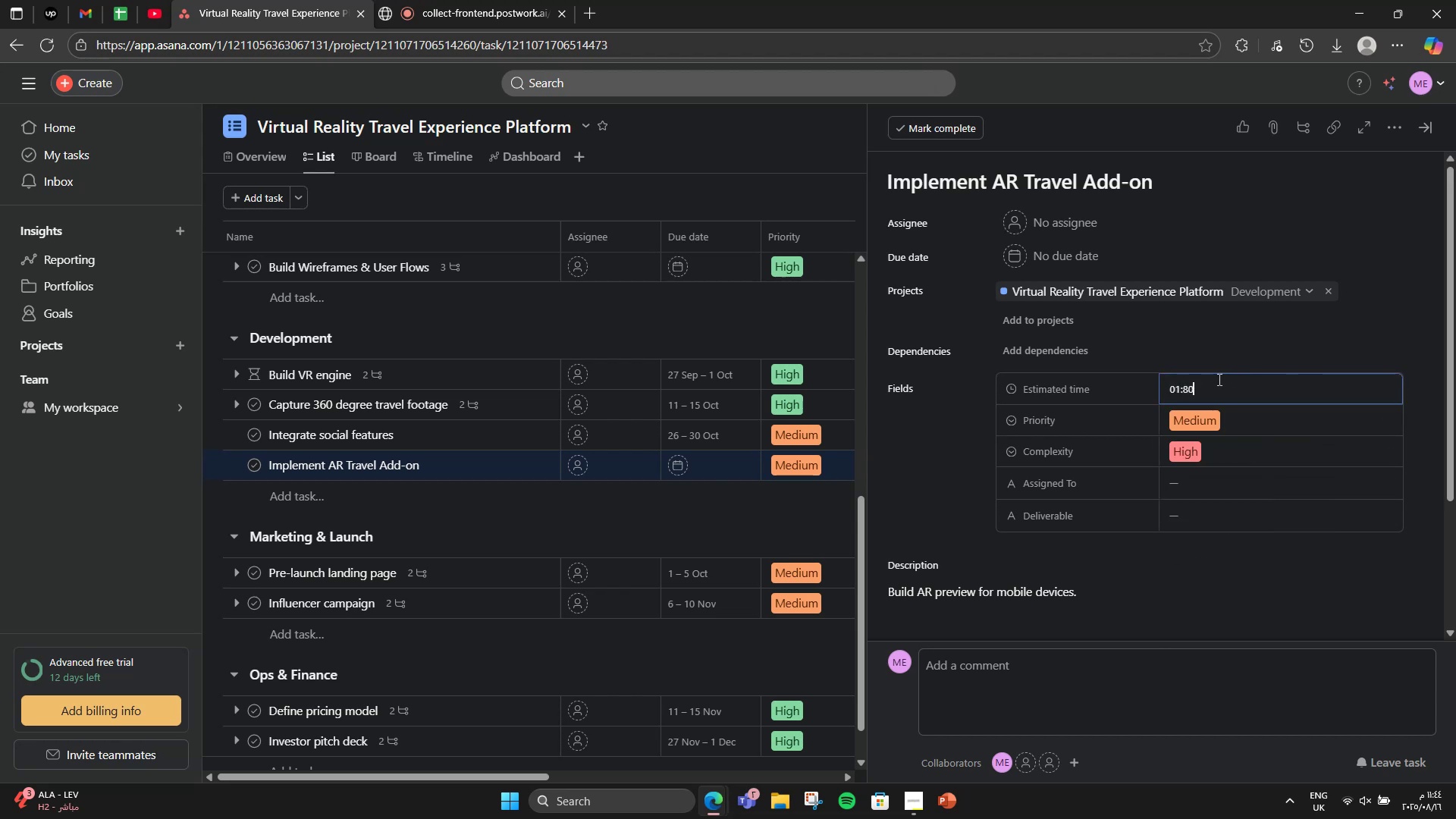 
key(Numpad0)
 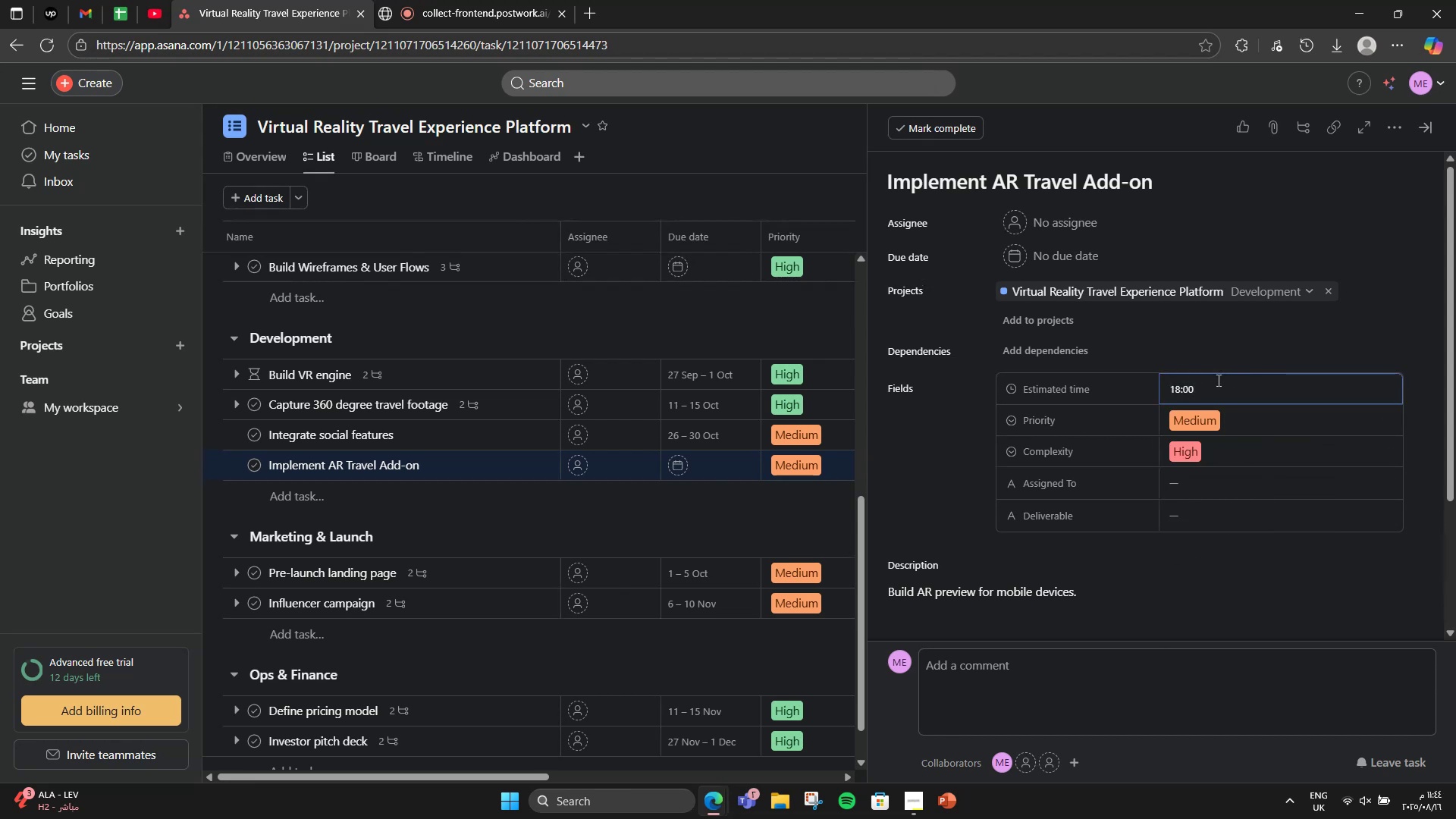 
left_click([1247, 491])
 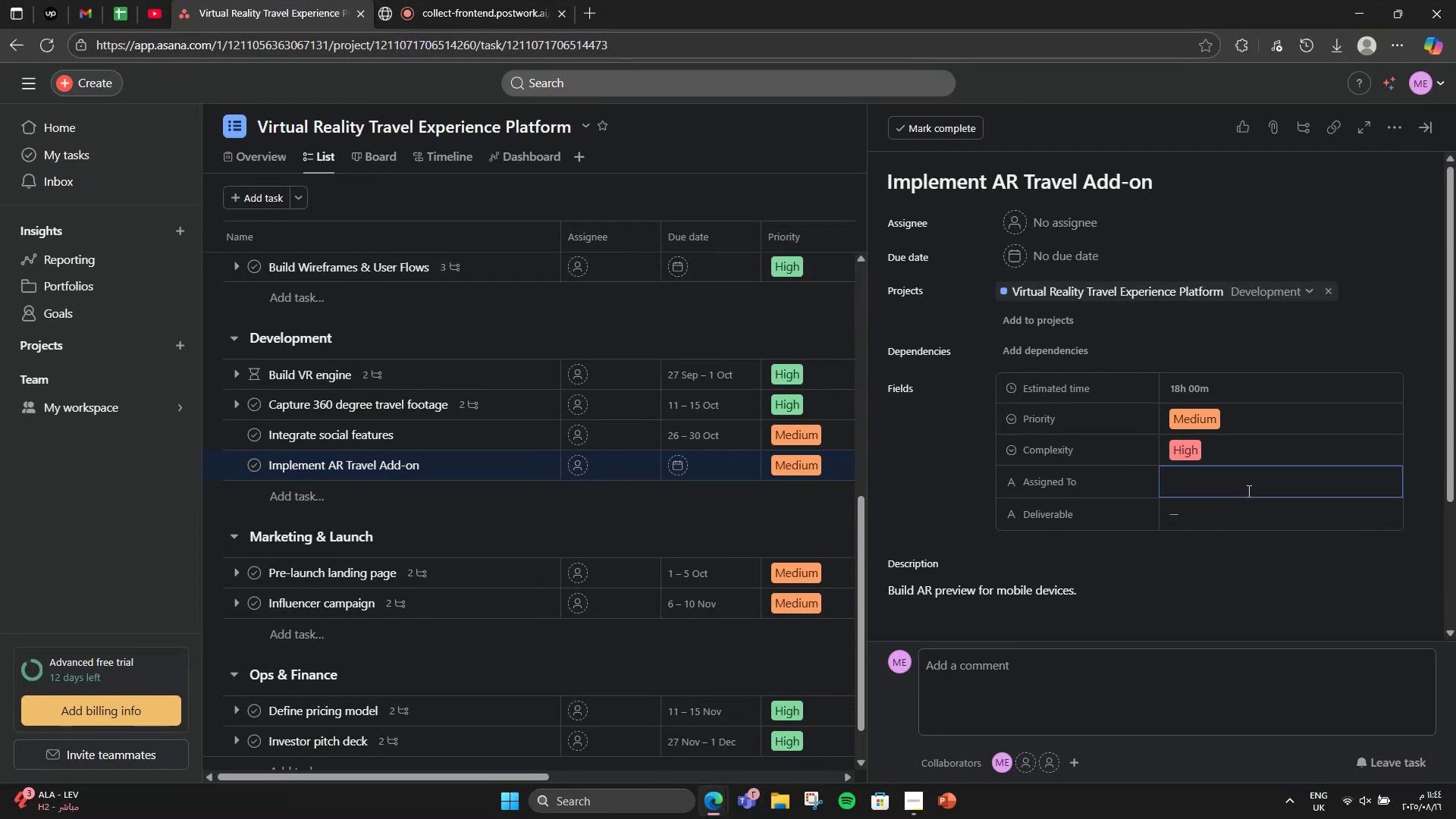 
type(AR Developer)
 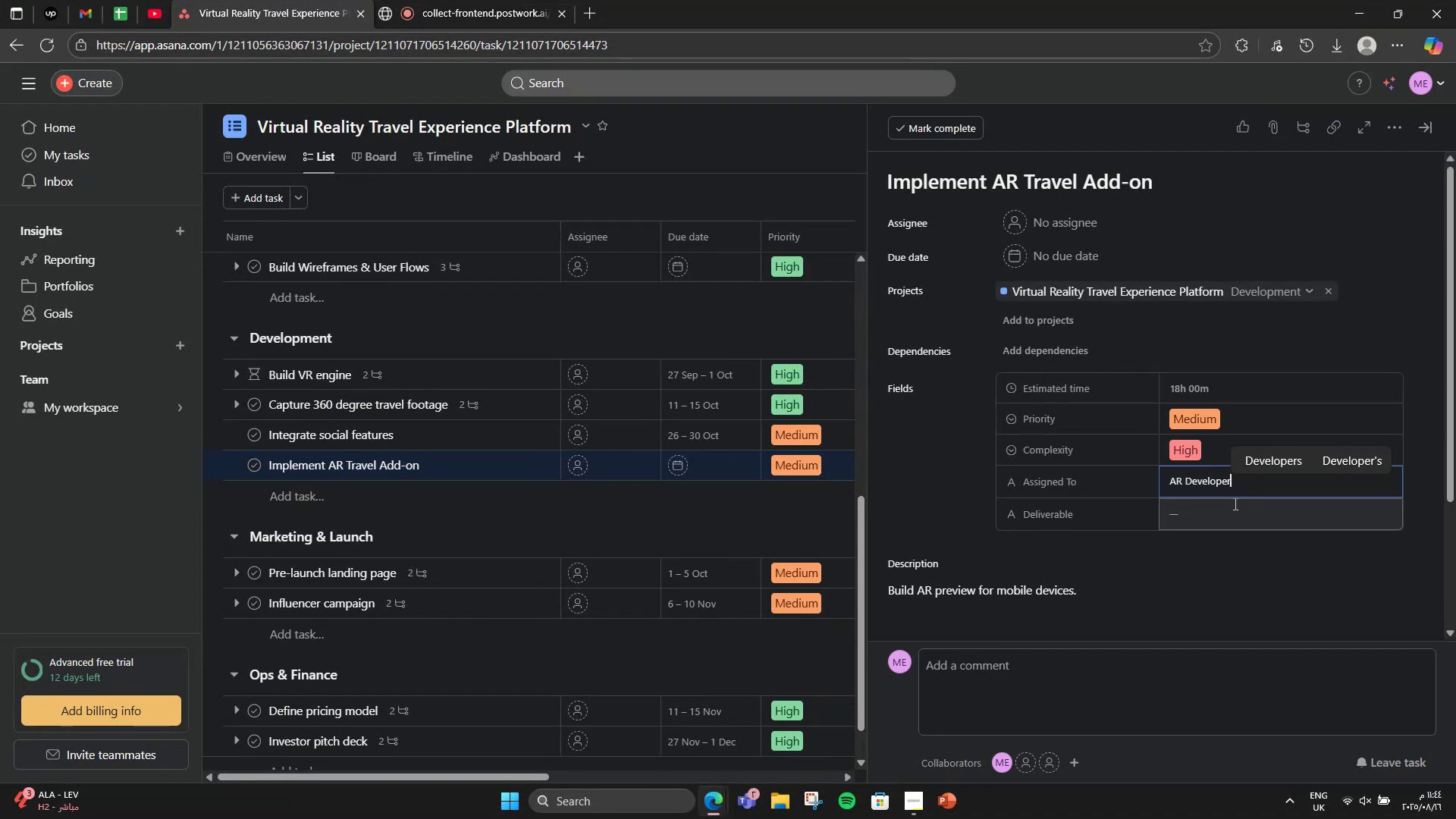 
left_click([1240, 503])
 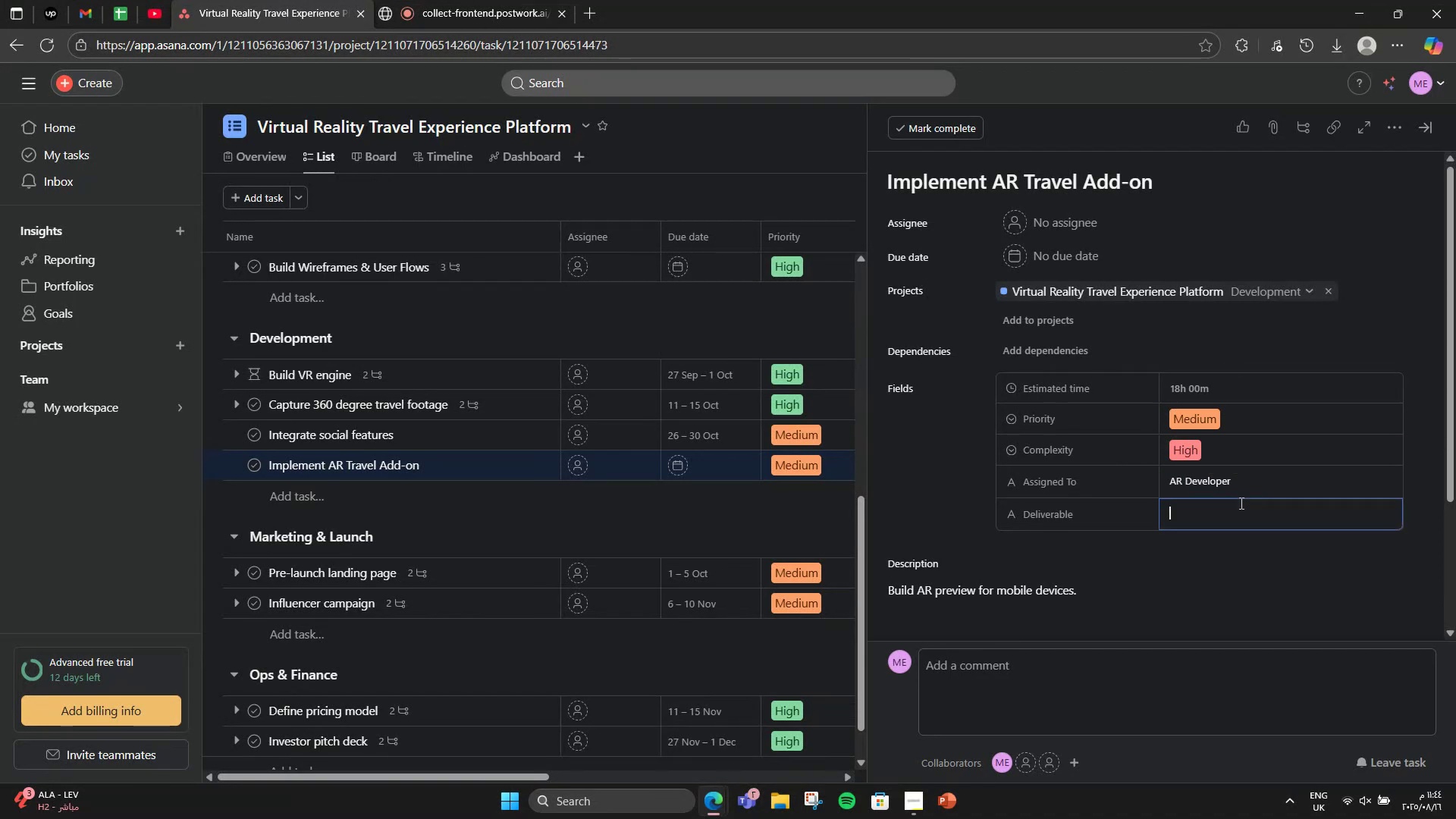 
type(AR Module)
 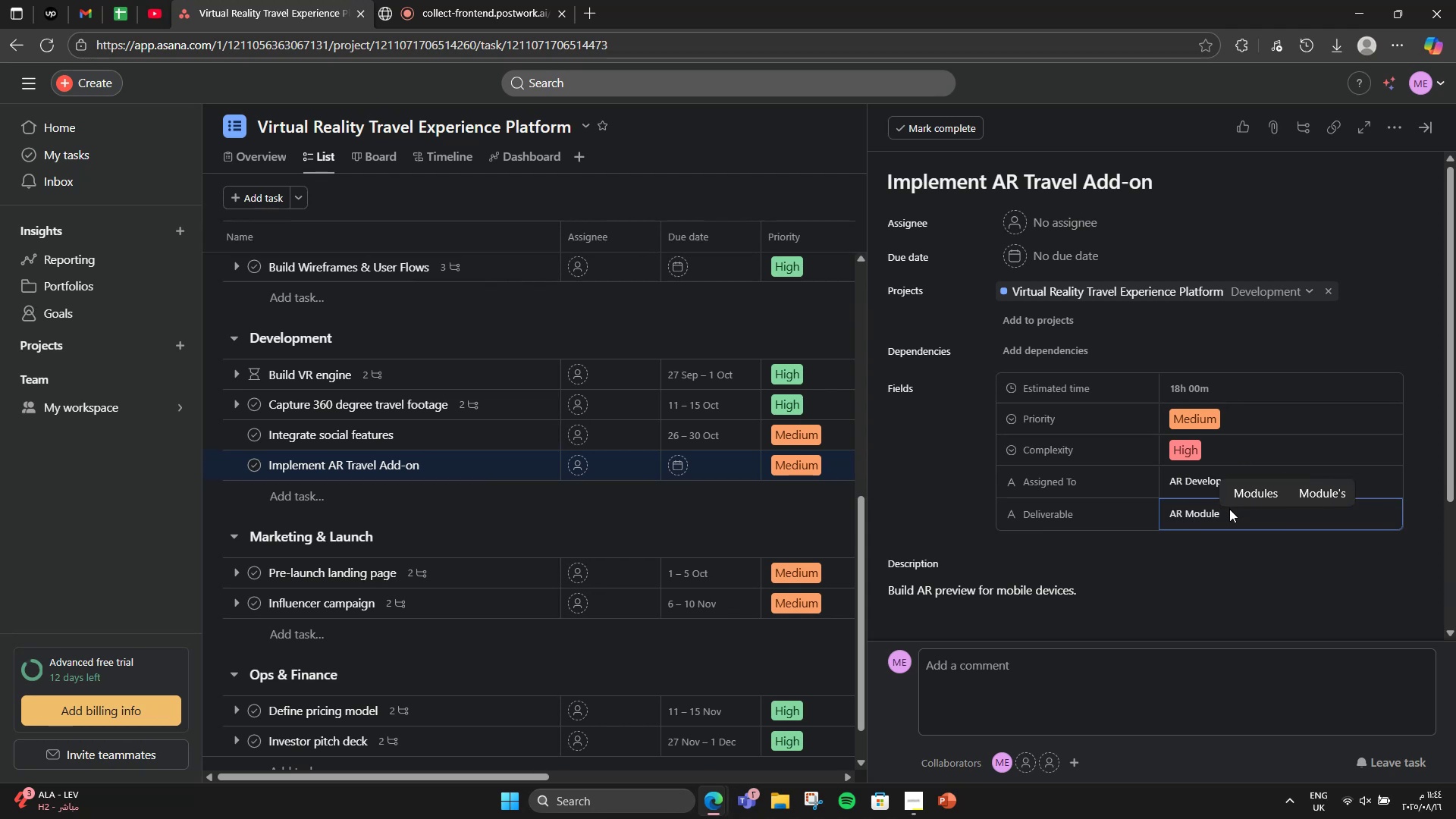 
scroll: coordinate [1191, 535], scroll_direction: down, amount: 5.0
 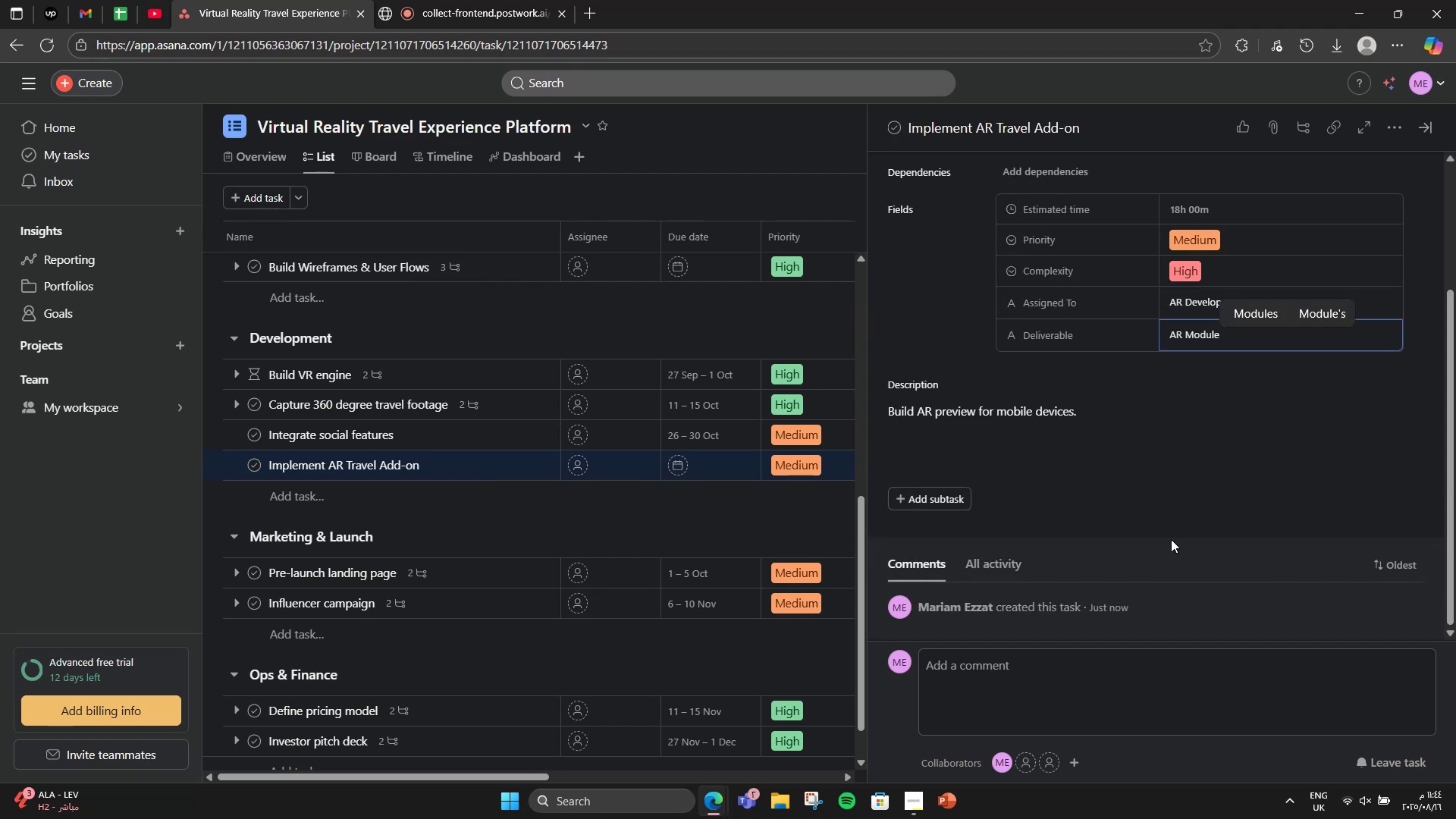 
left_click([951, 494])
 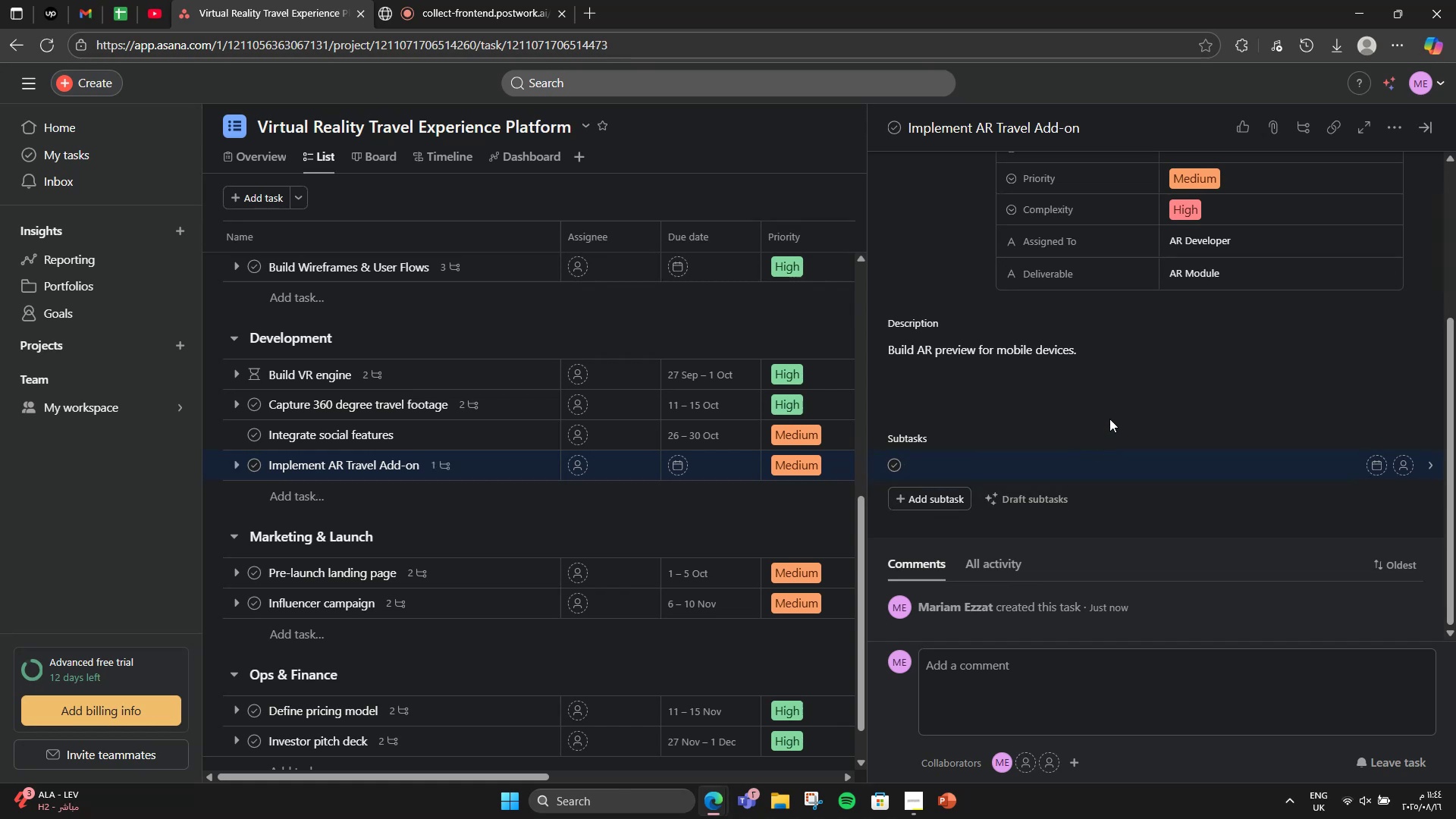 
type(AR engine setup)
 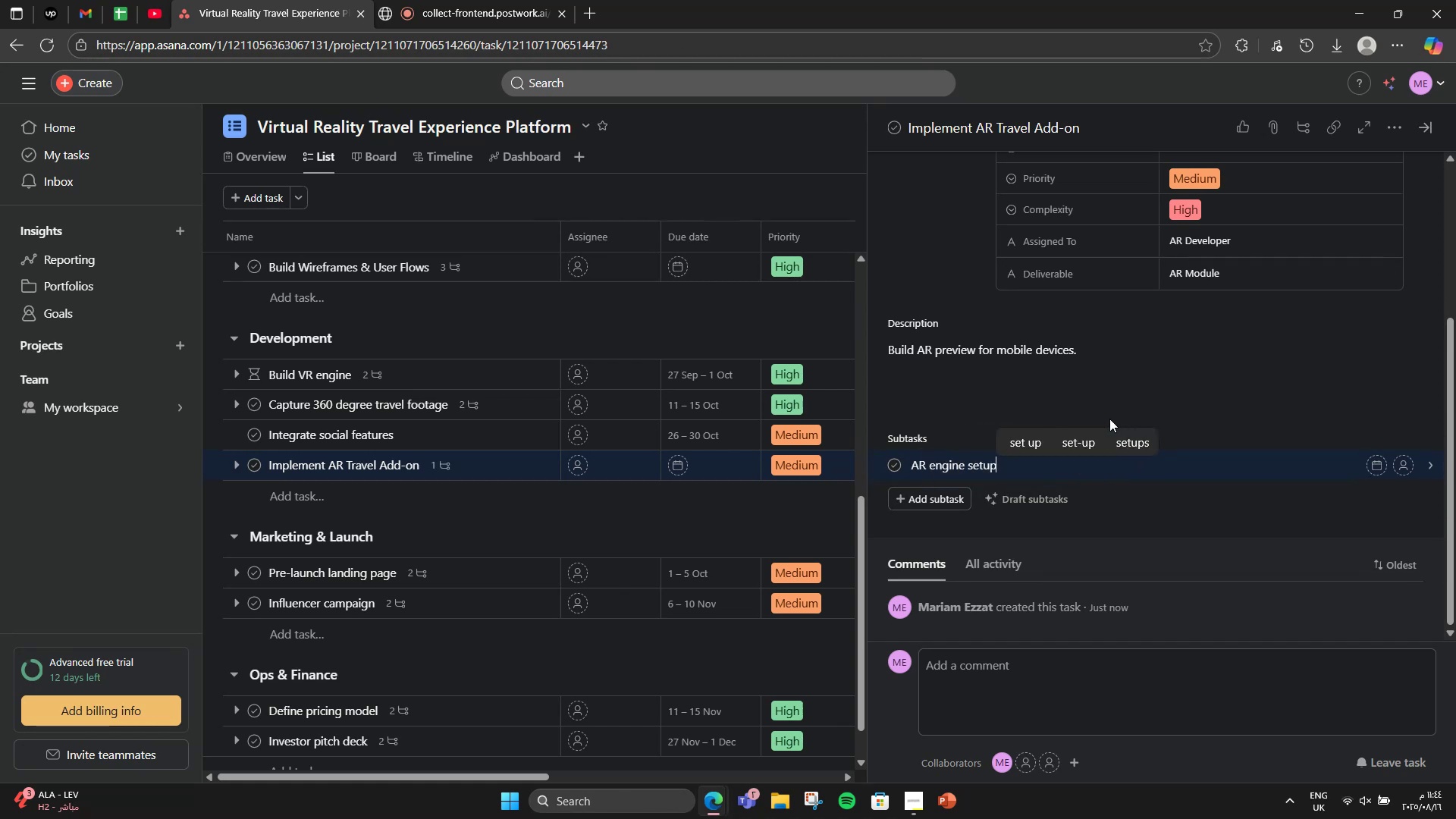 
key(Enter)
 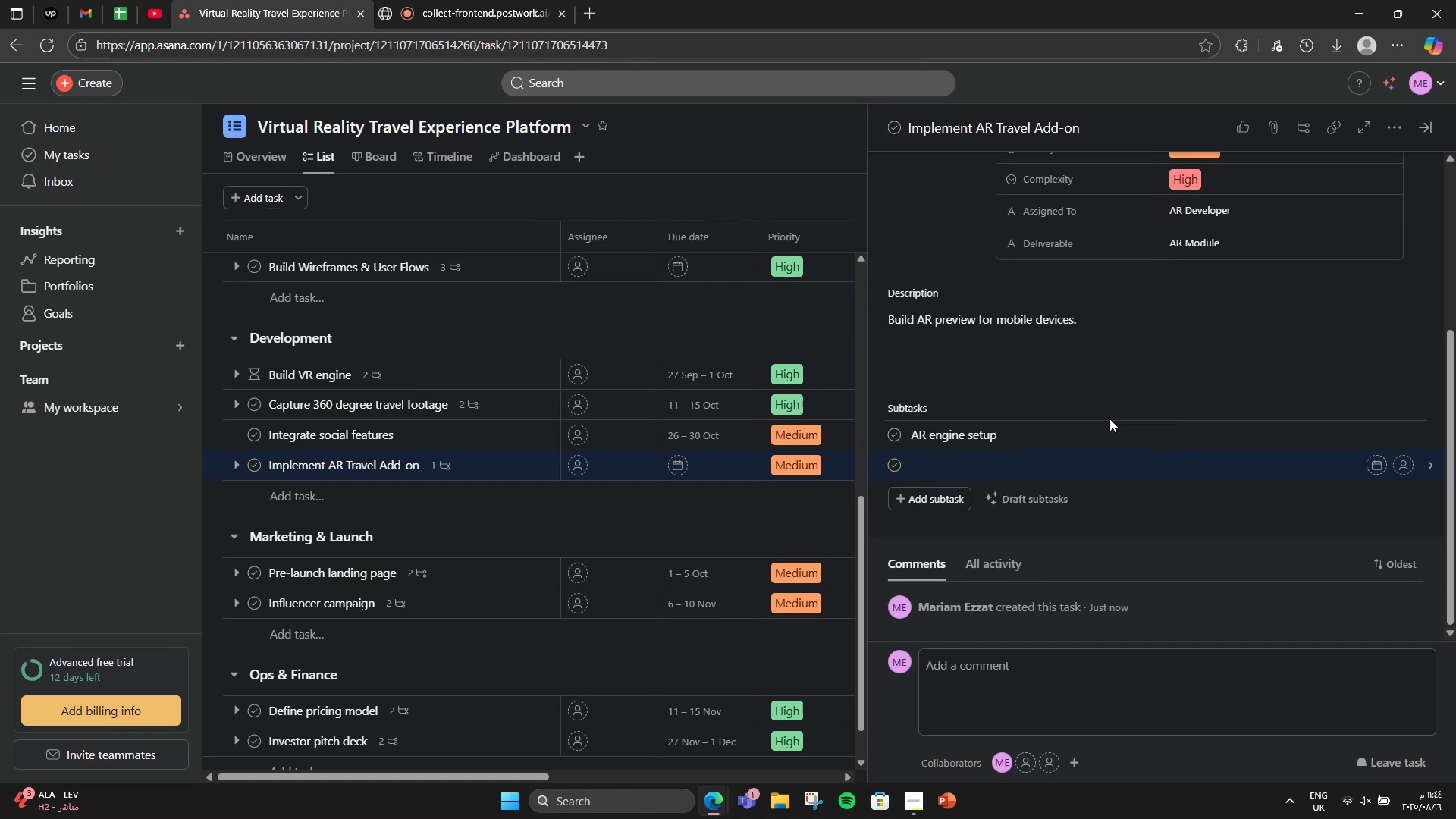 
type(Prototype)
 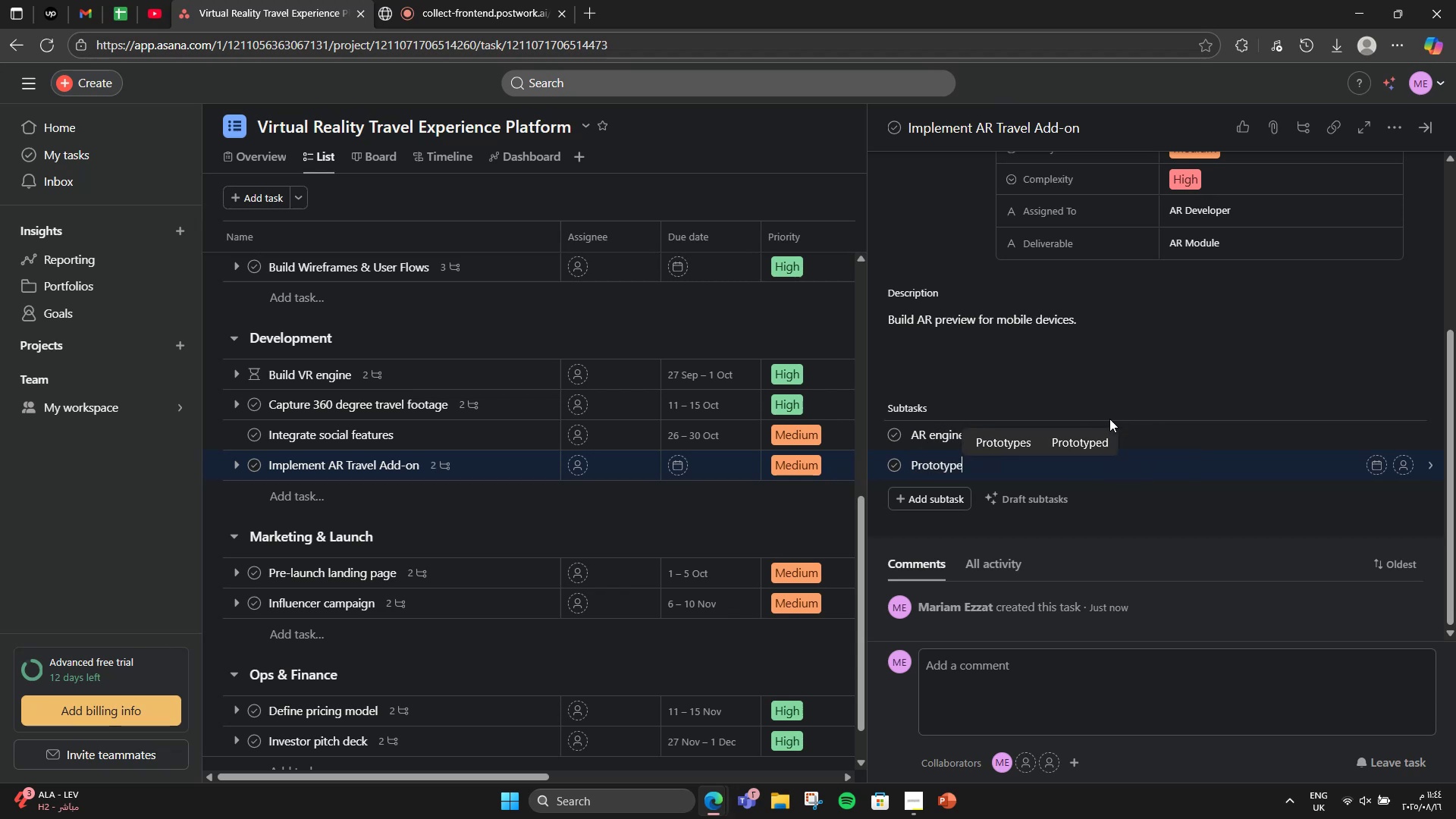 
key(Enter)
 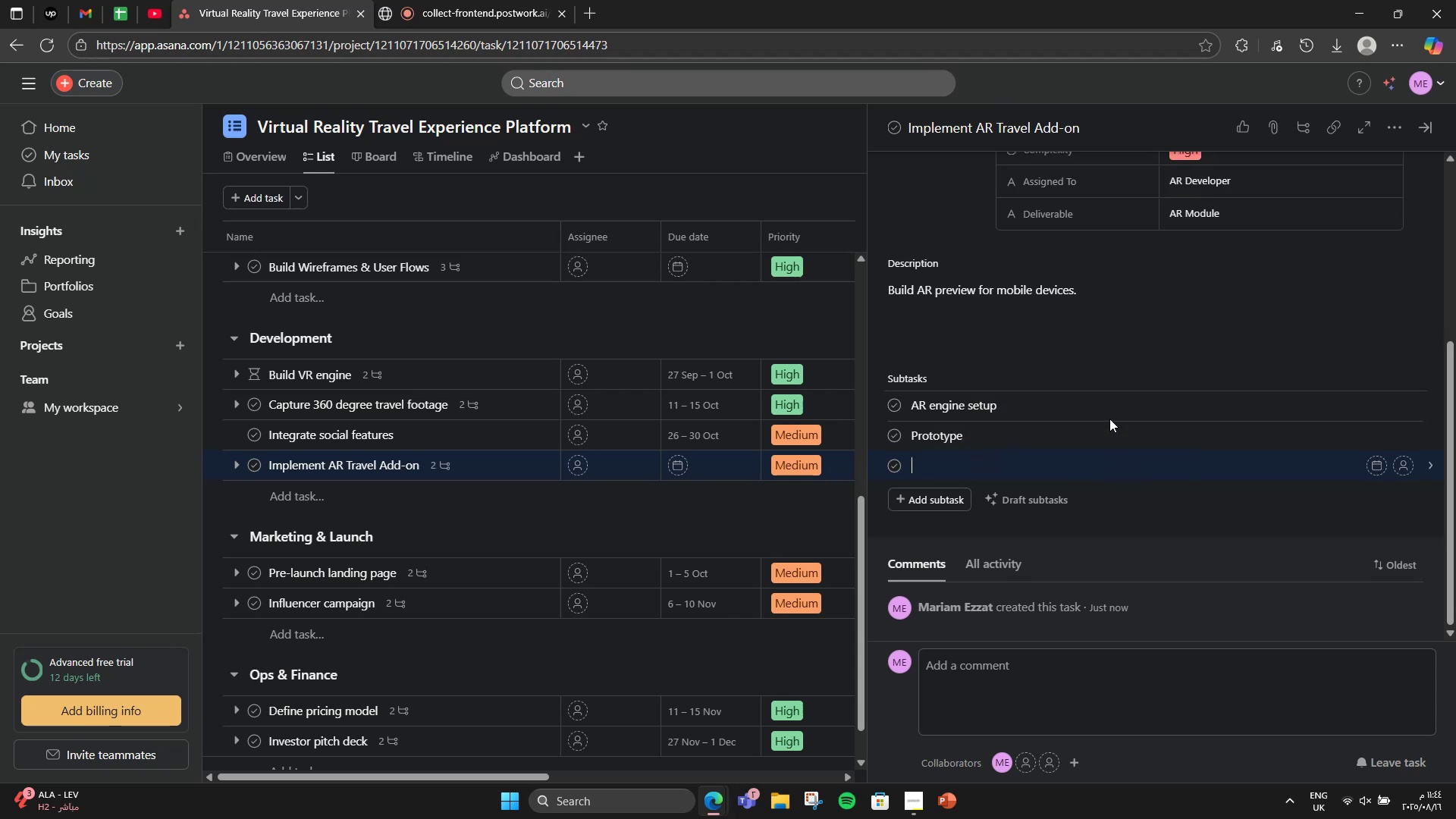 
type(Testing)
 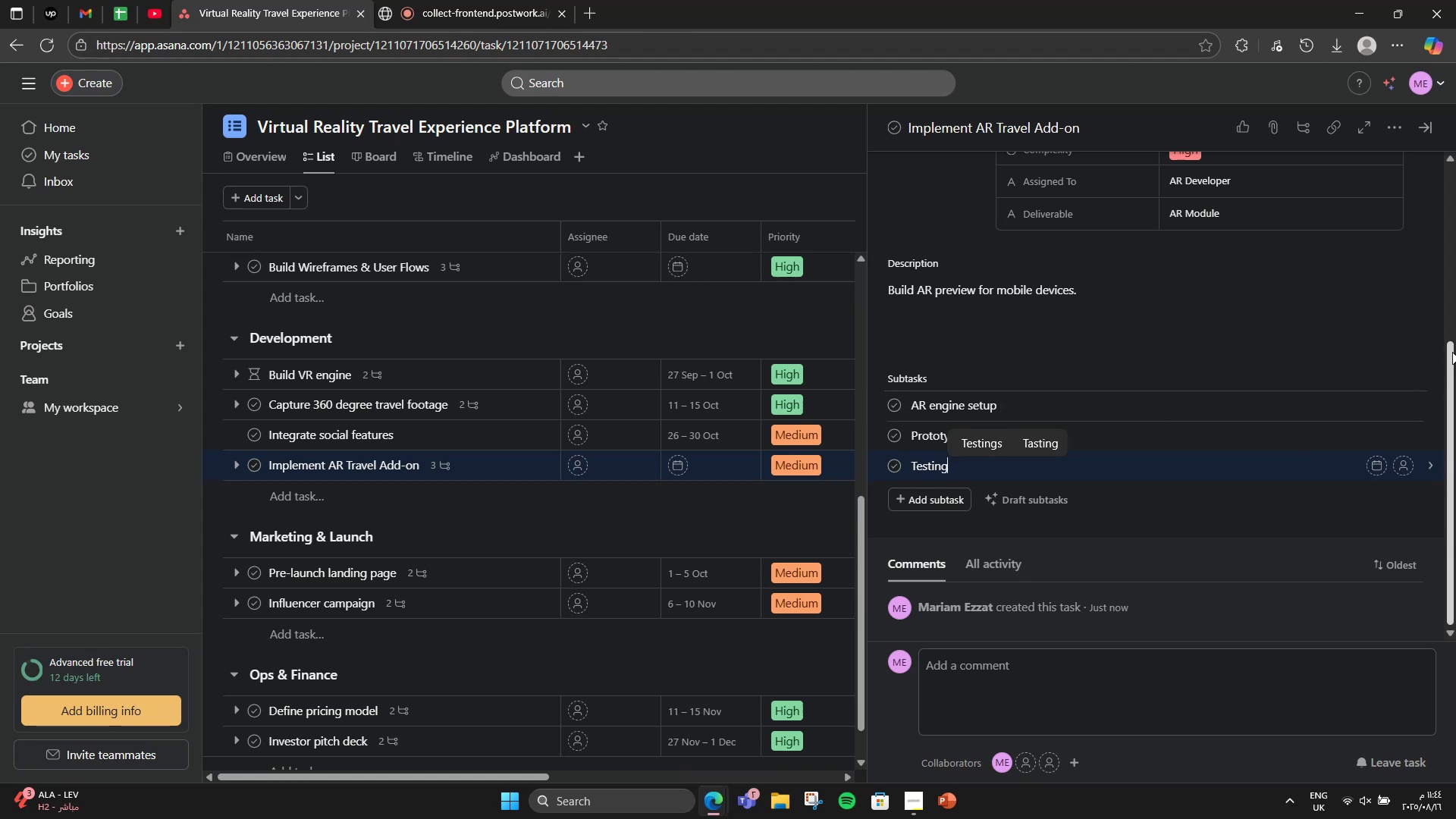 
wait(13.85)
 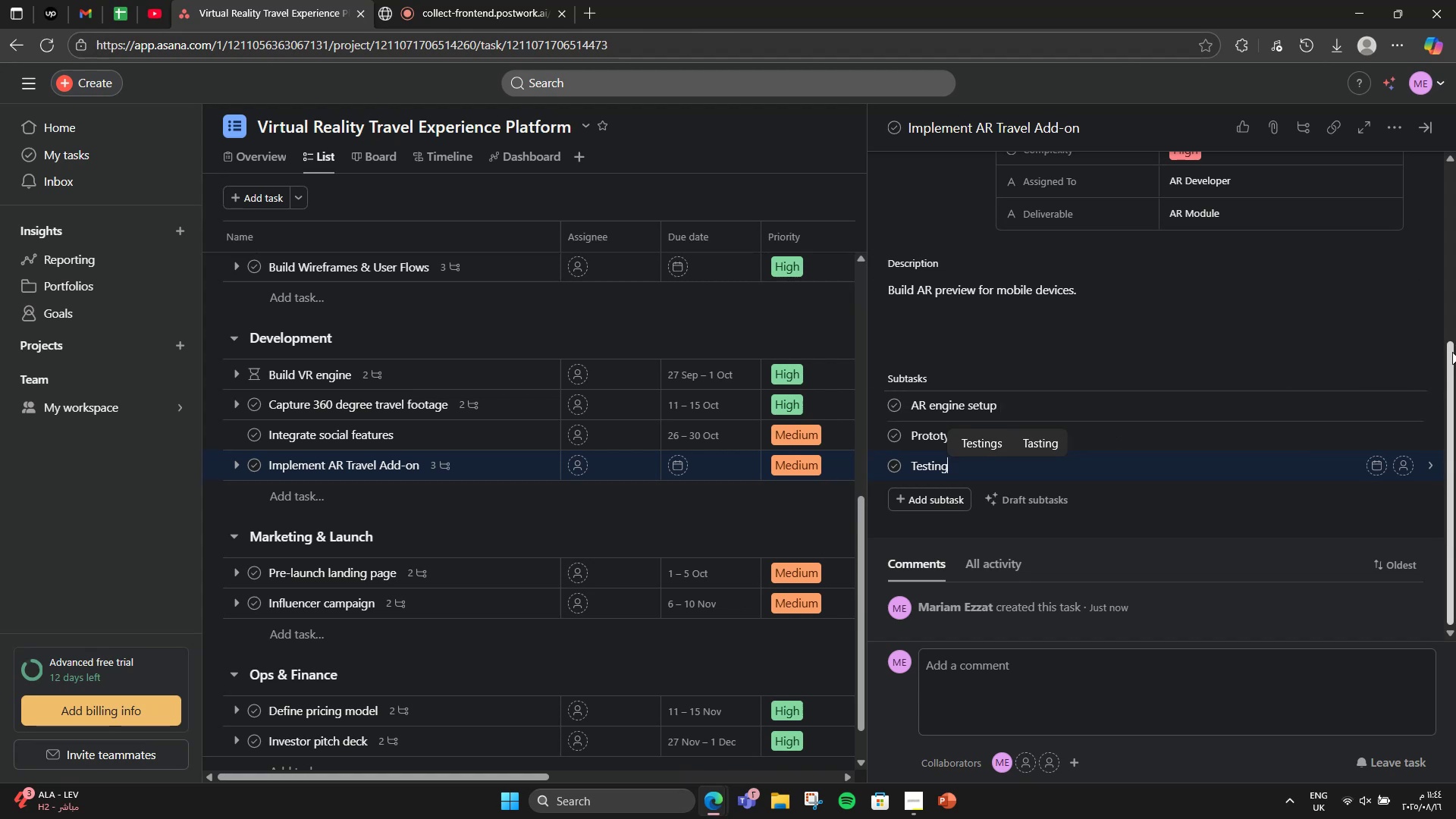 
left_click([299, 490])
 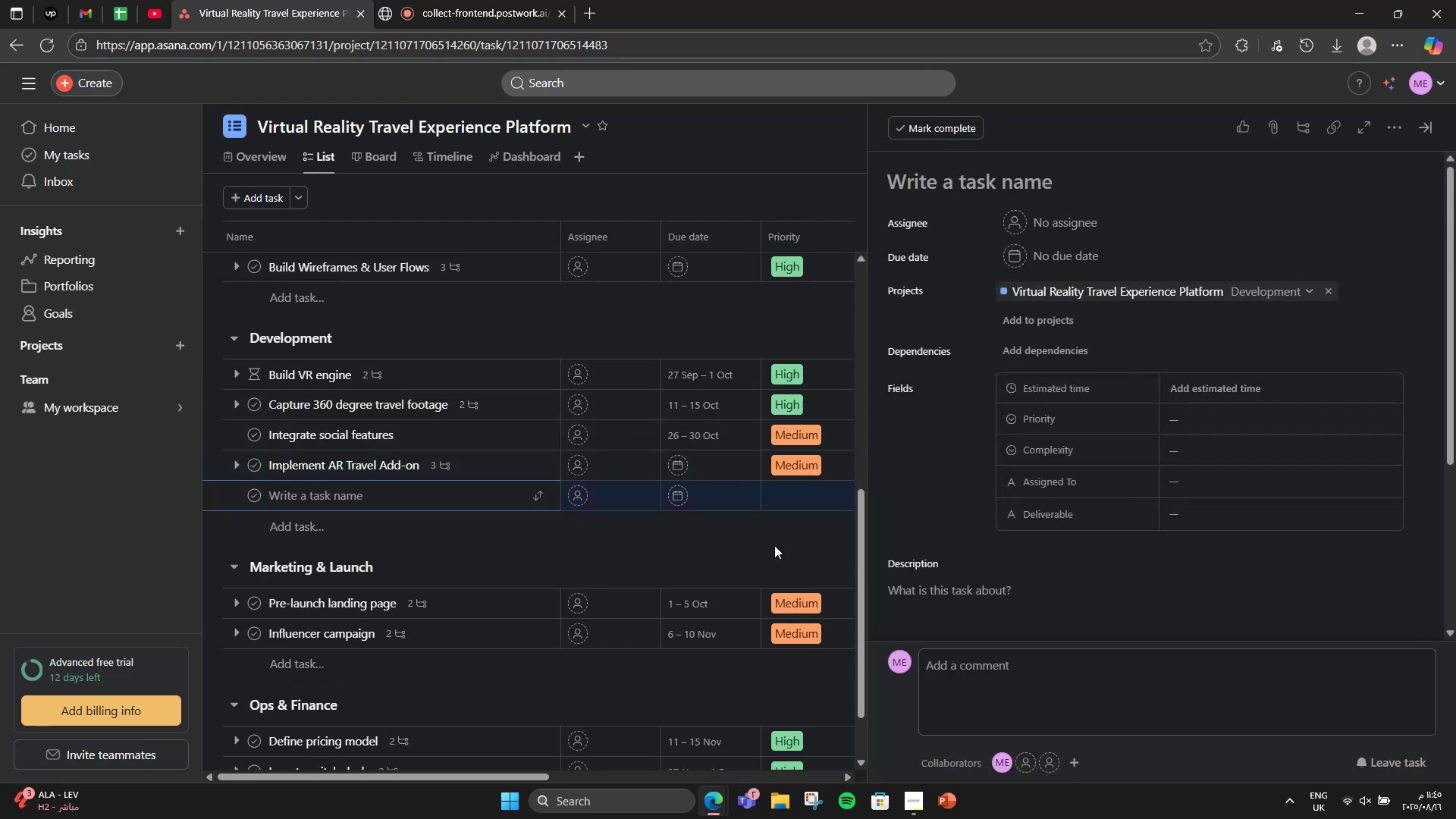 
left_click([1039, 171])
 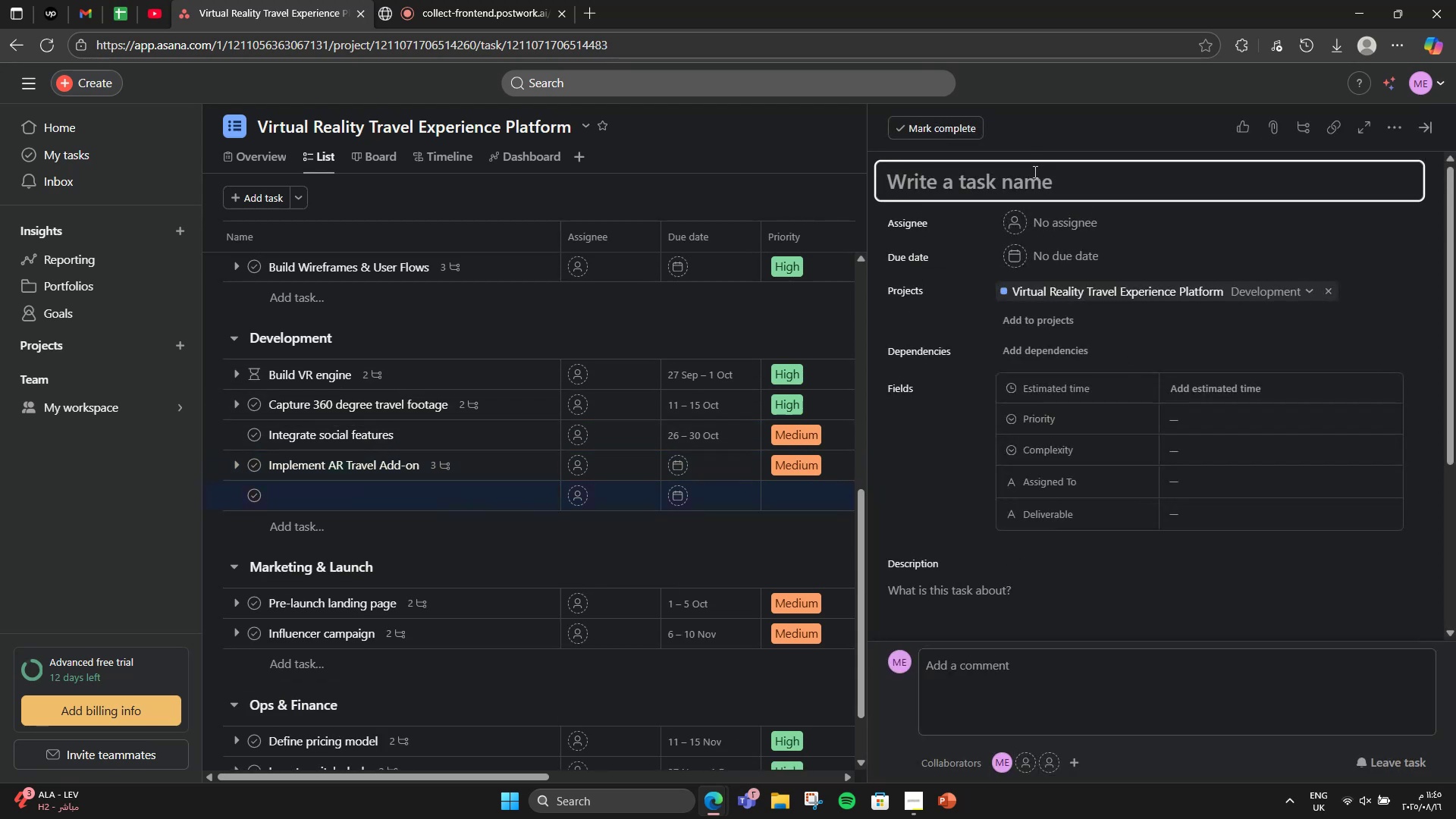 
type(Beta )
 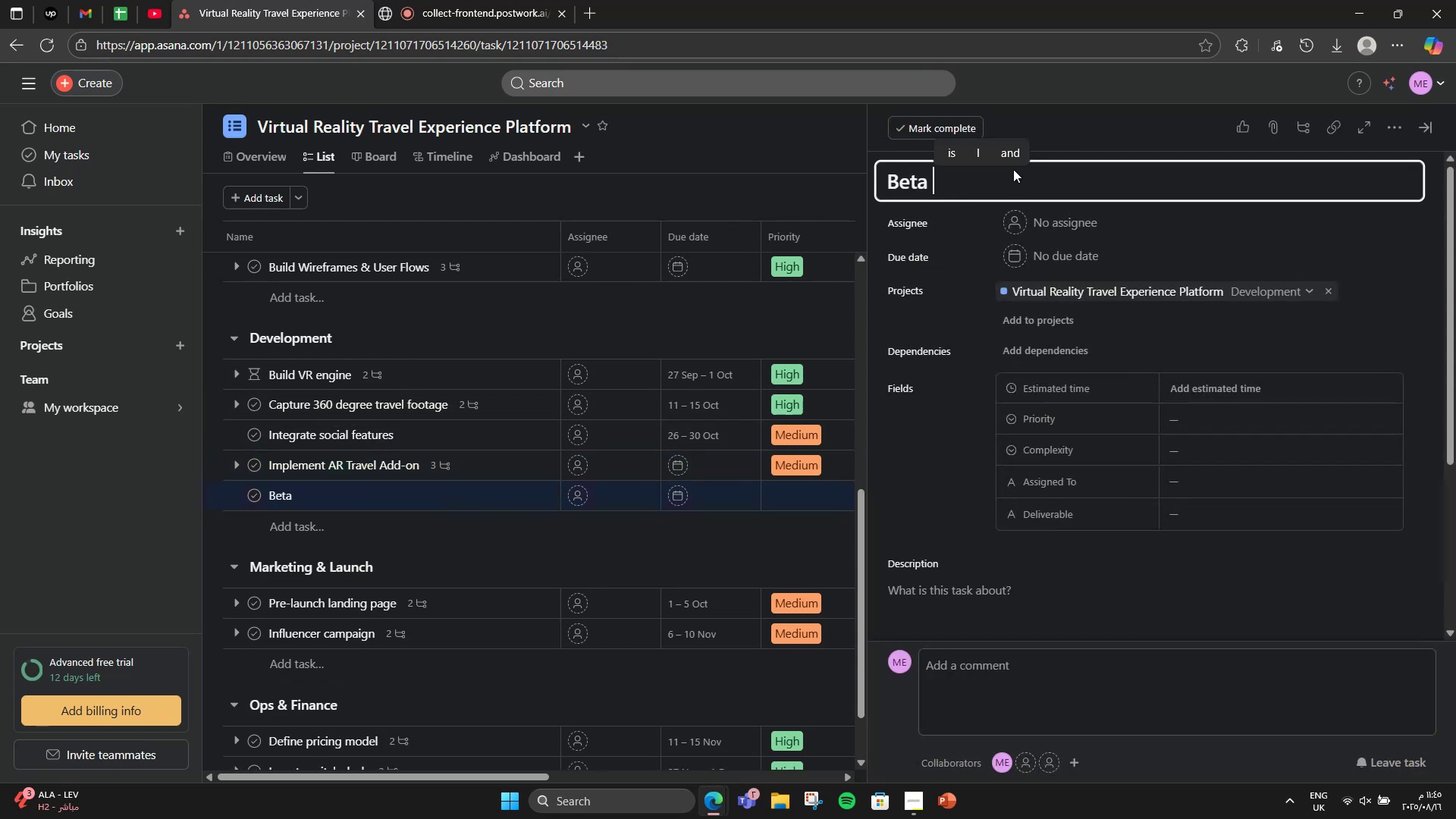 
type(Testing )
 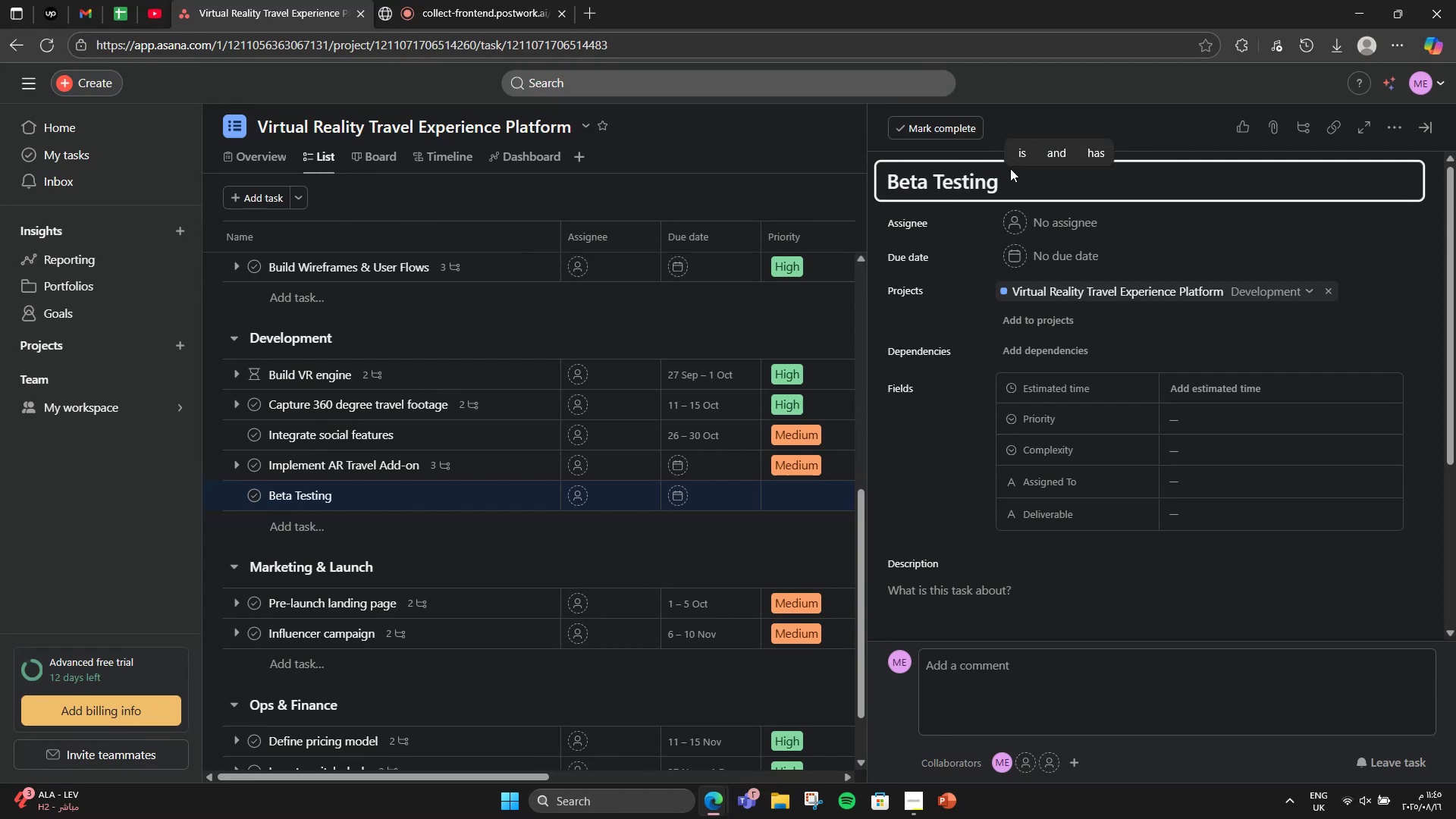 
type(& Bug Fixes)
 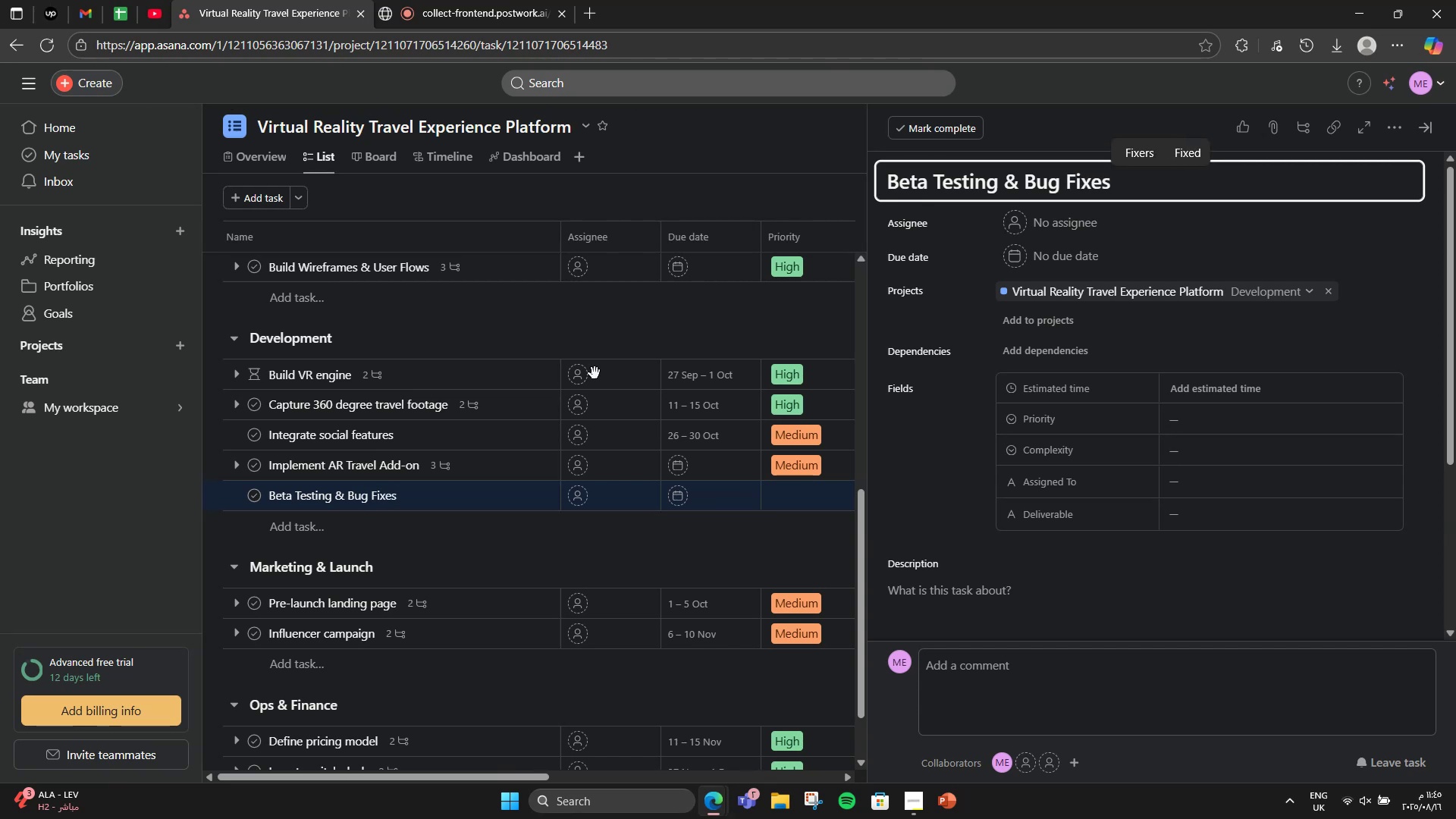 
scroll: coordinate [949, 548], scroll_direction: down, amount: 3.0
 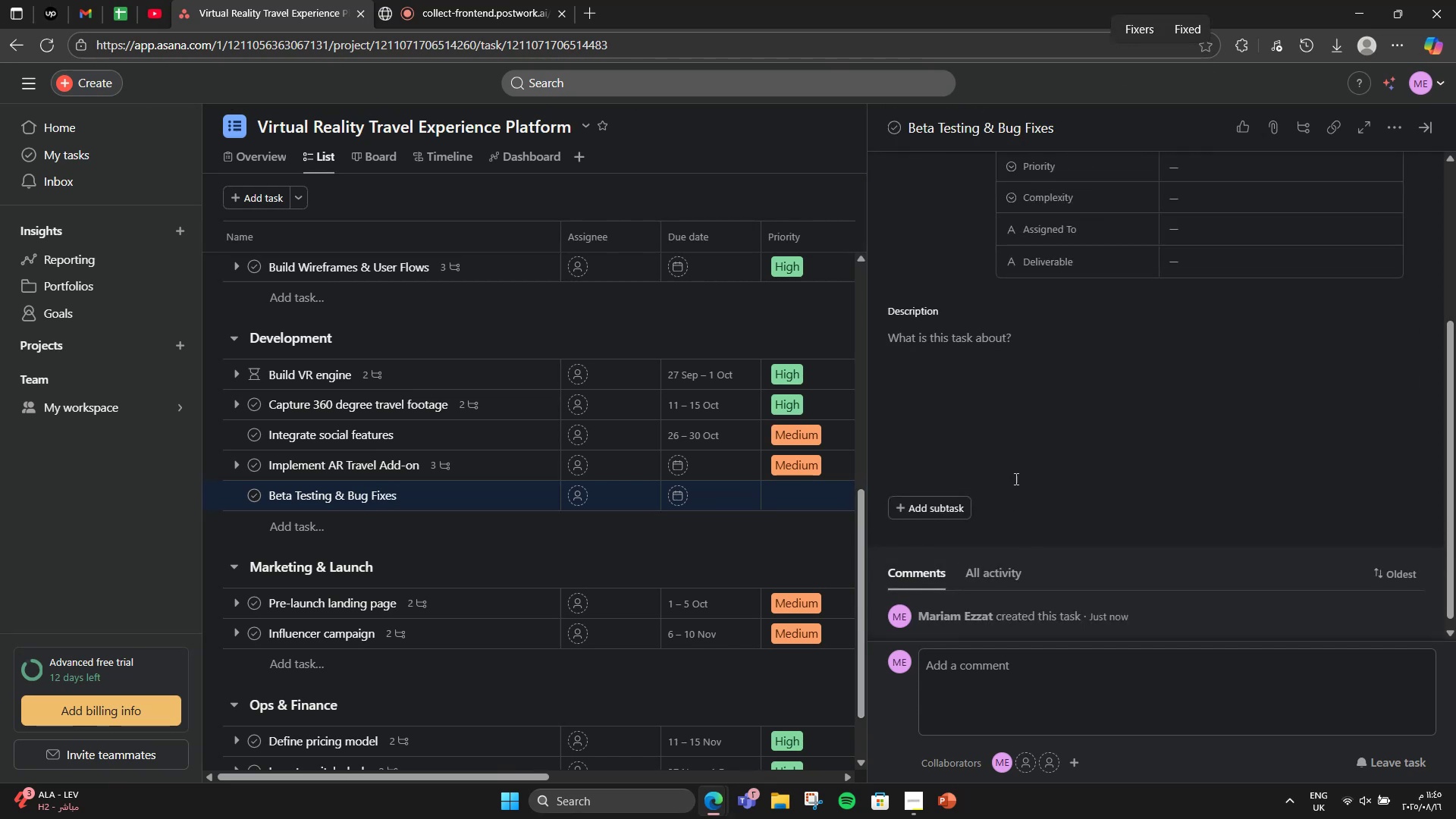 
left_click([1054, 410])
 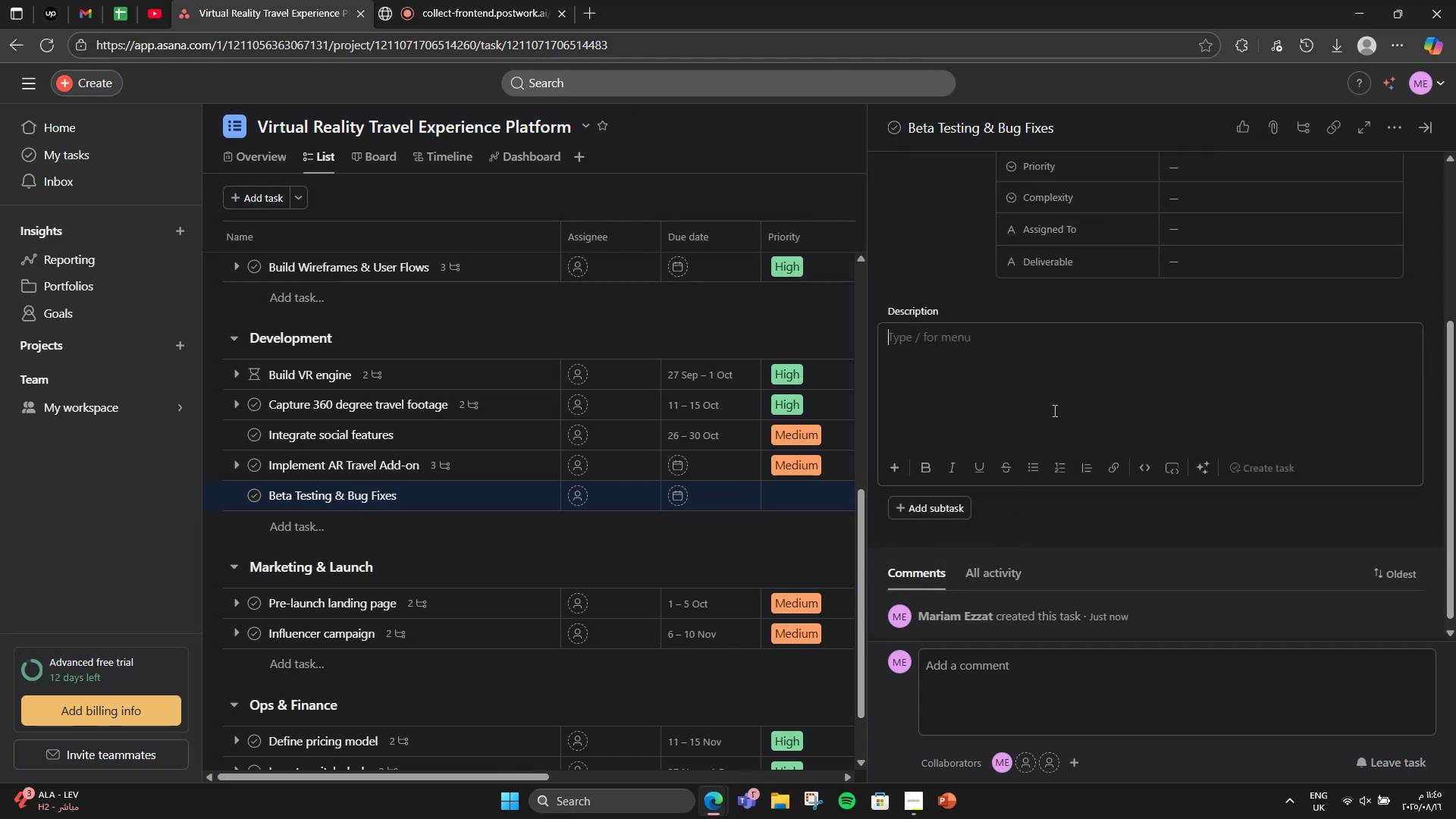 
type(Travel all VR/ )
key(Backspace)
type(AR features with a small user group.)
 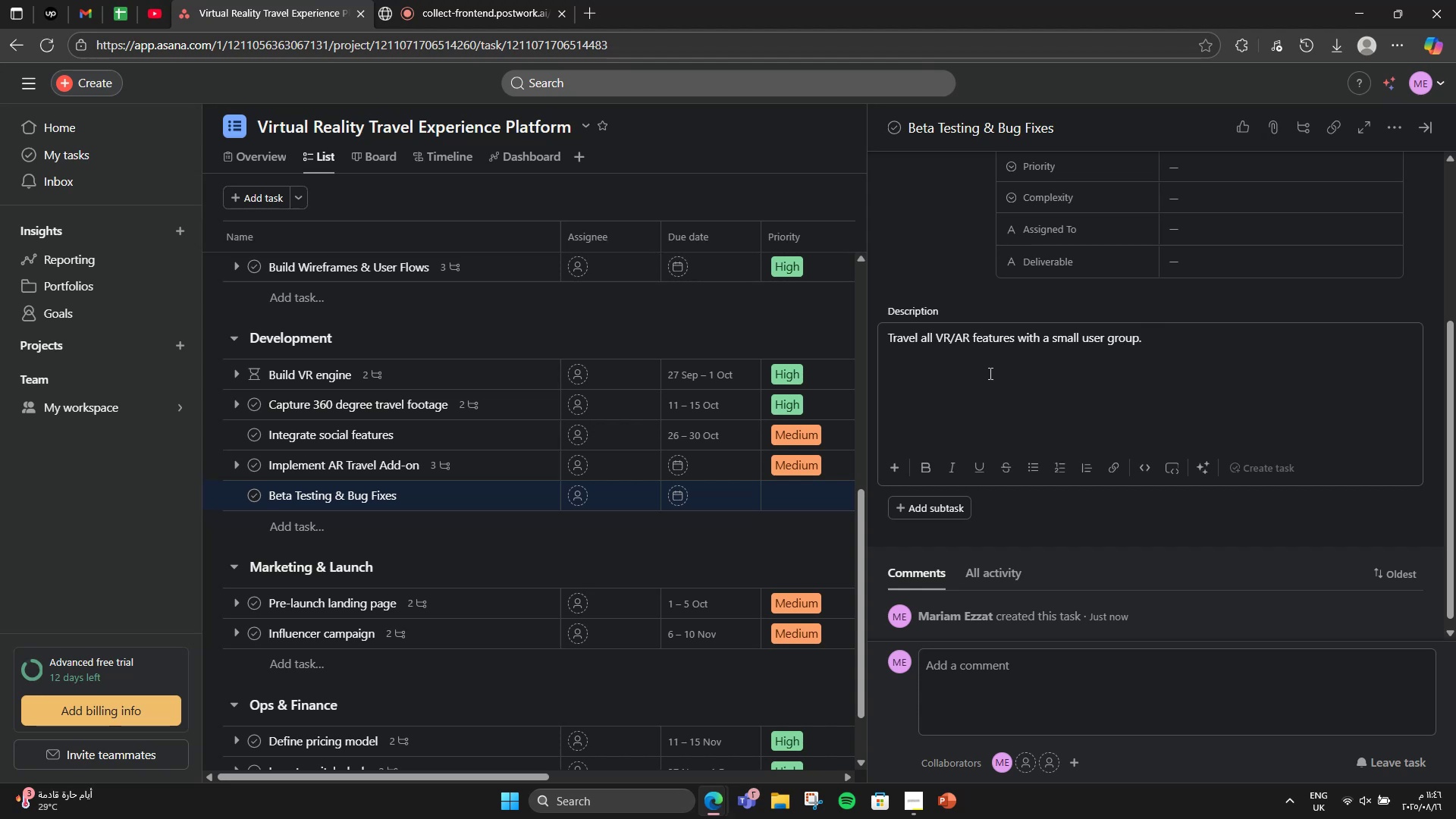 
scroll: coordinate [1408, 384], scroll_direction: up, amount: 3.0
 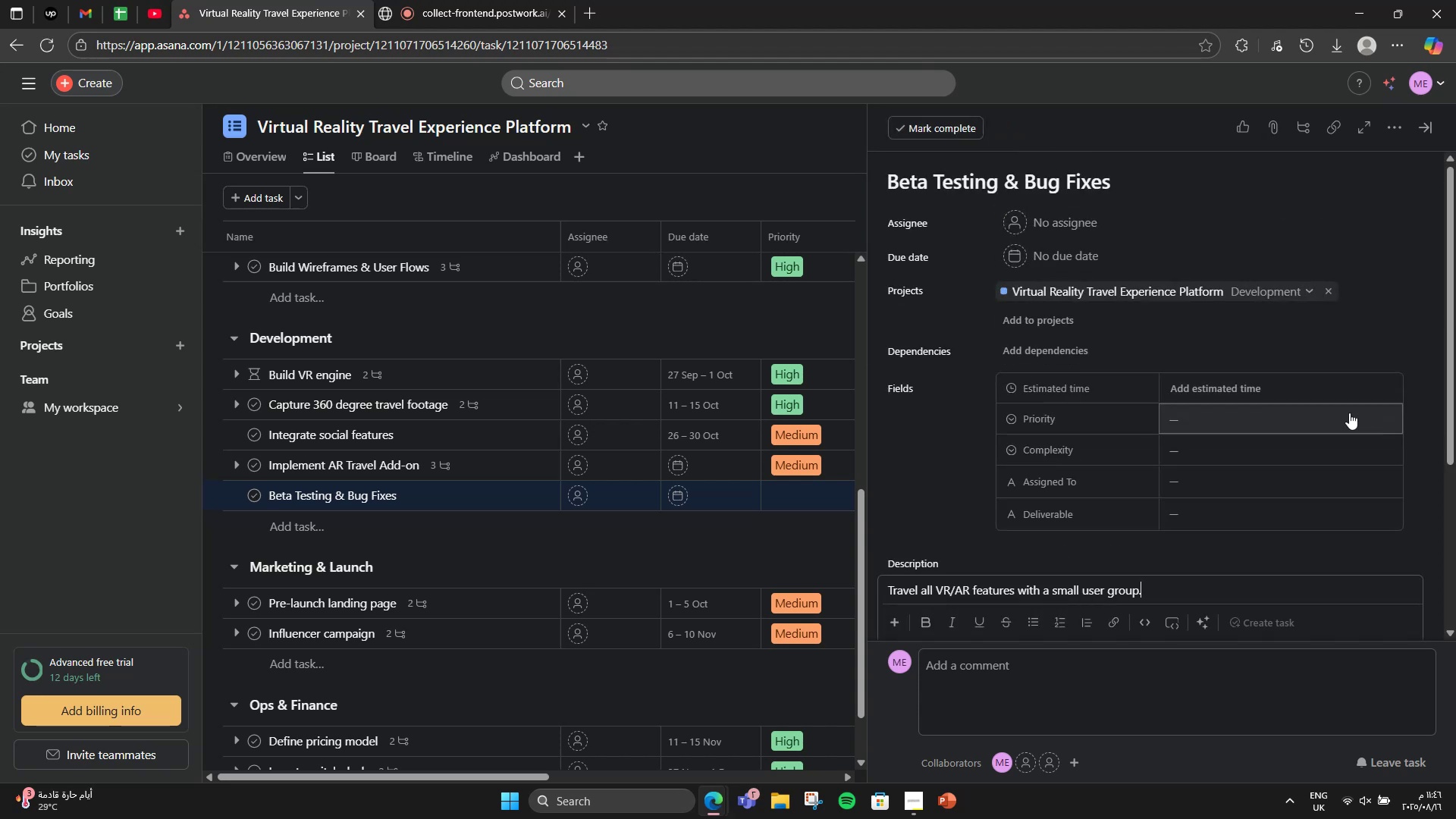 
left_click([1337, 420])
 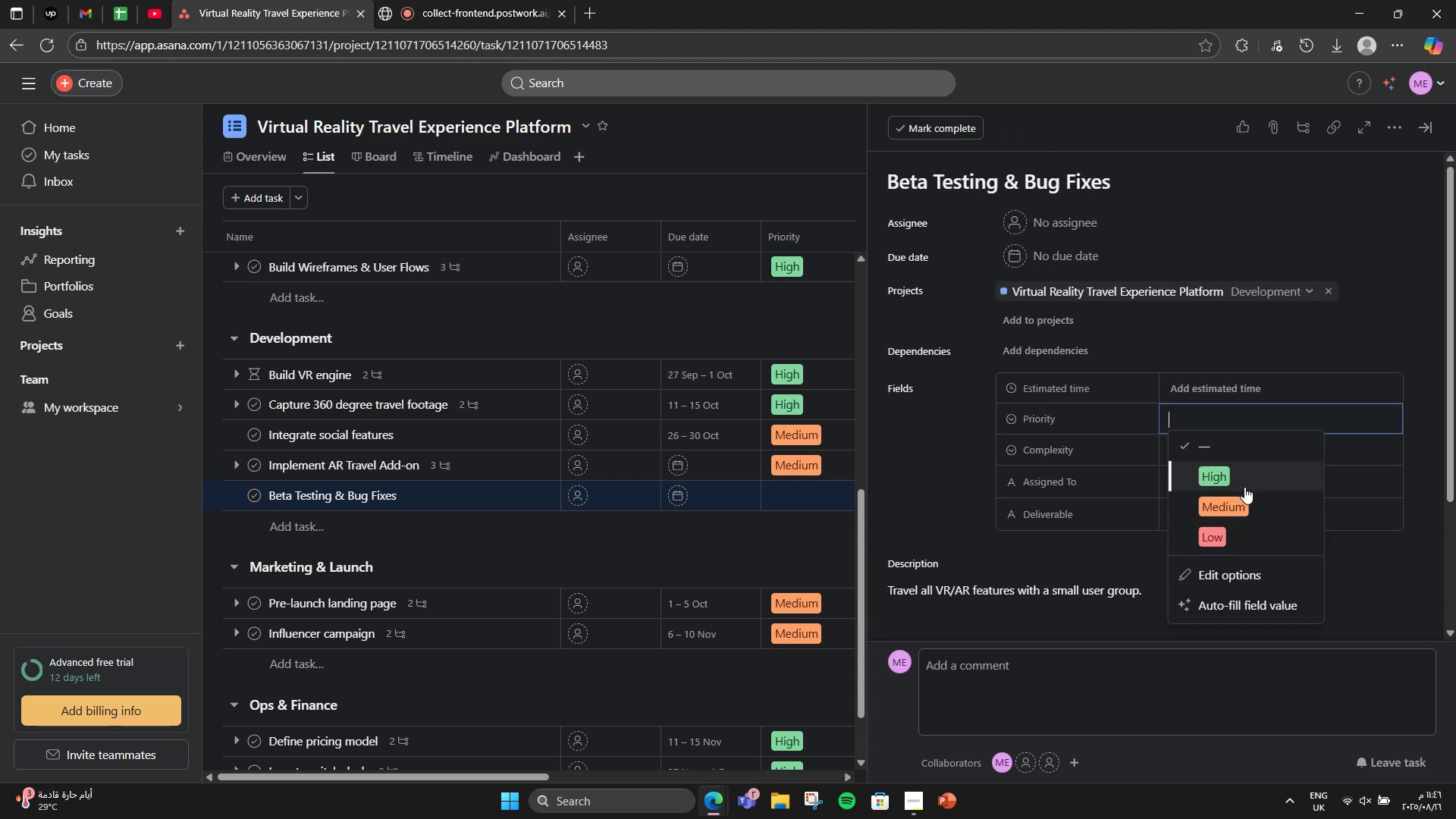 
left_click([1242, 476])
 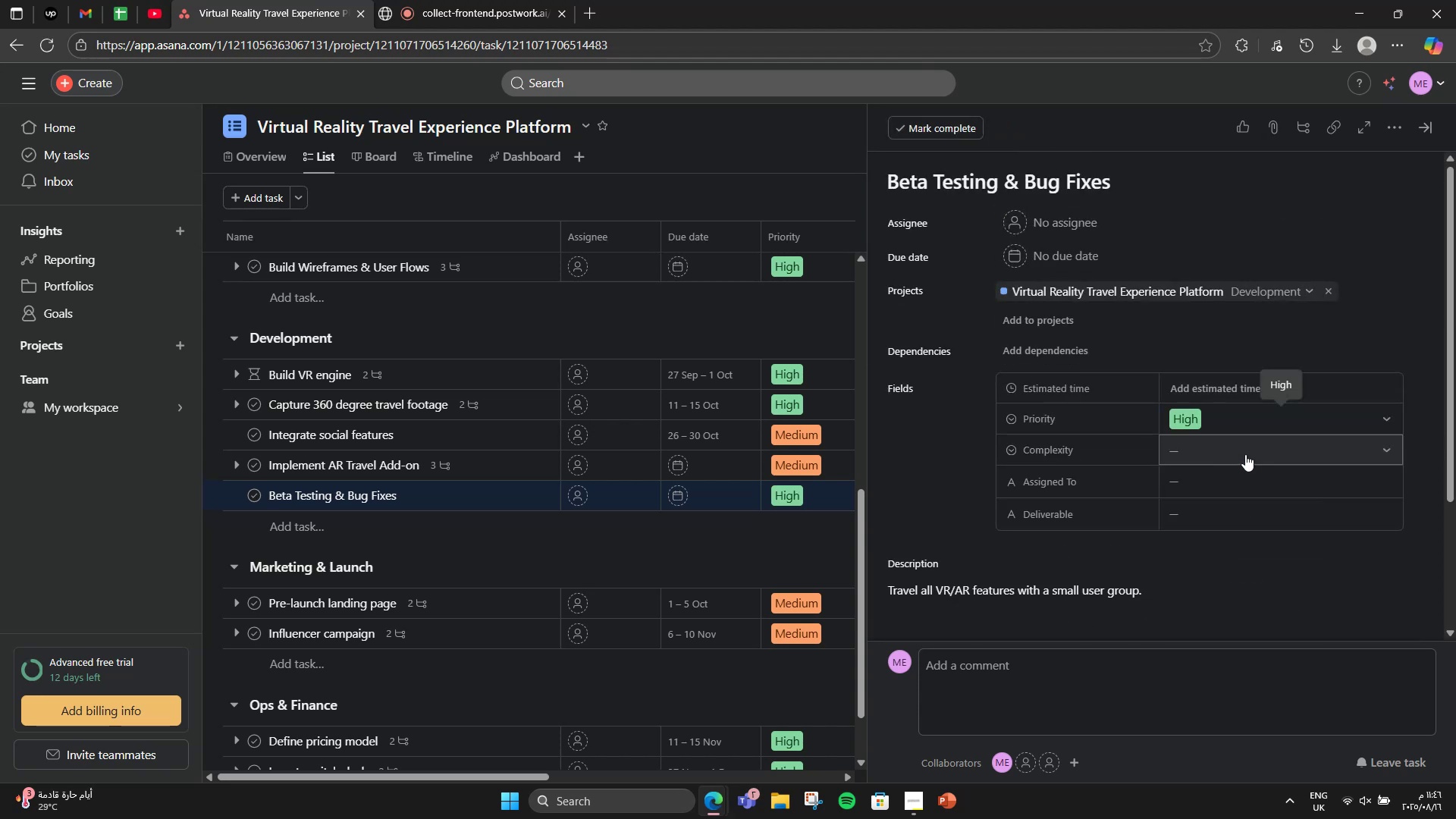 
left_click([1245, 454])
 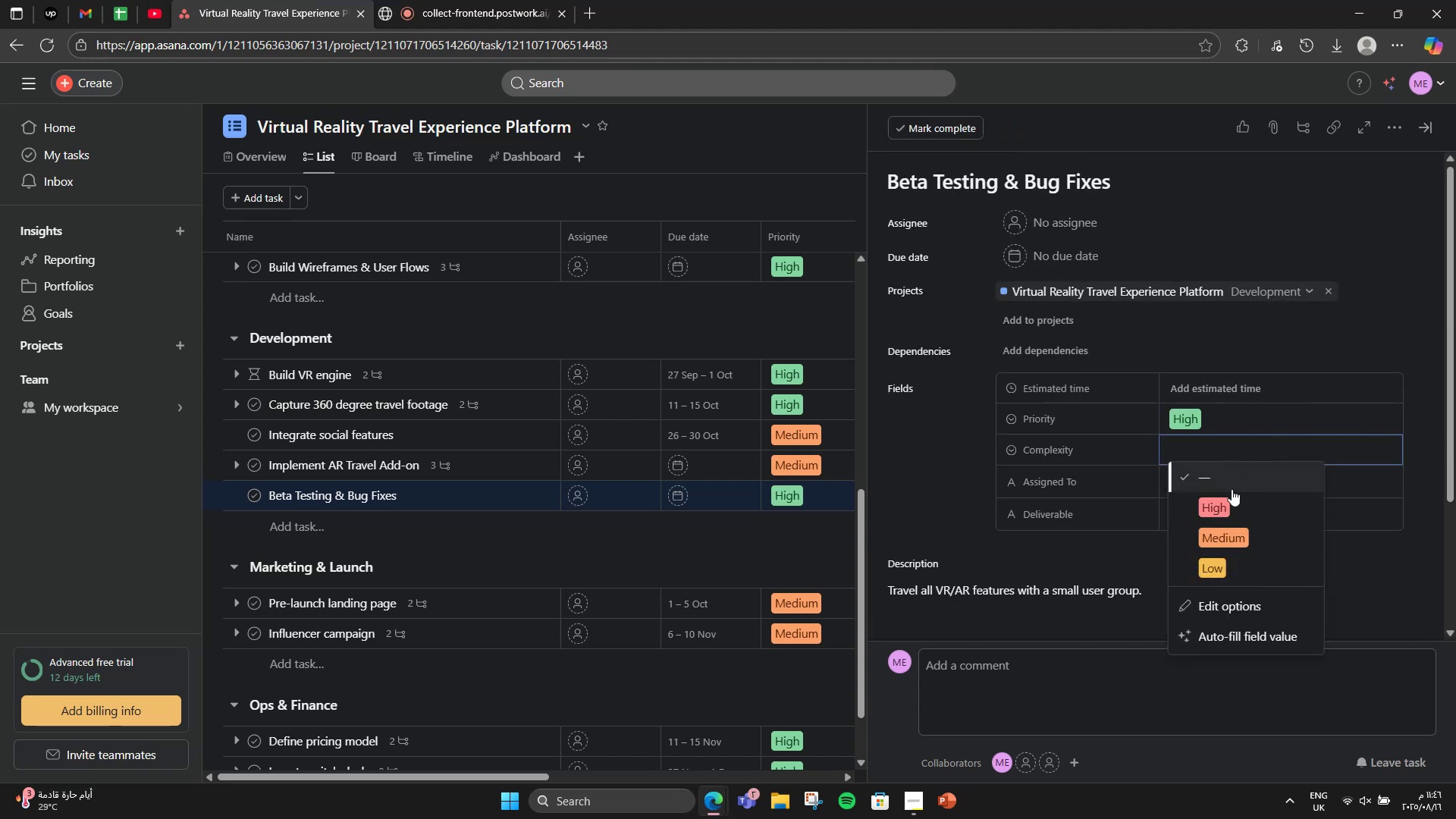 
left_click([1231, 491])
 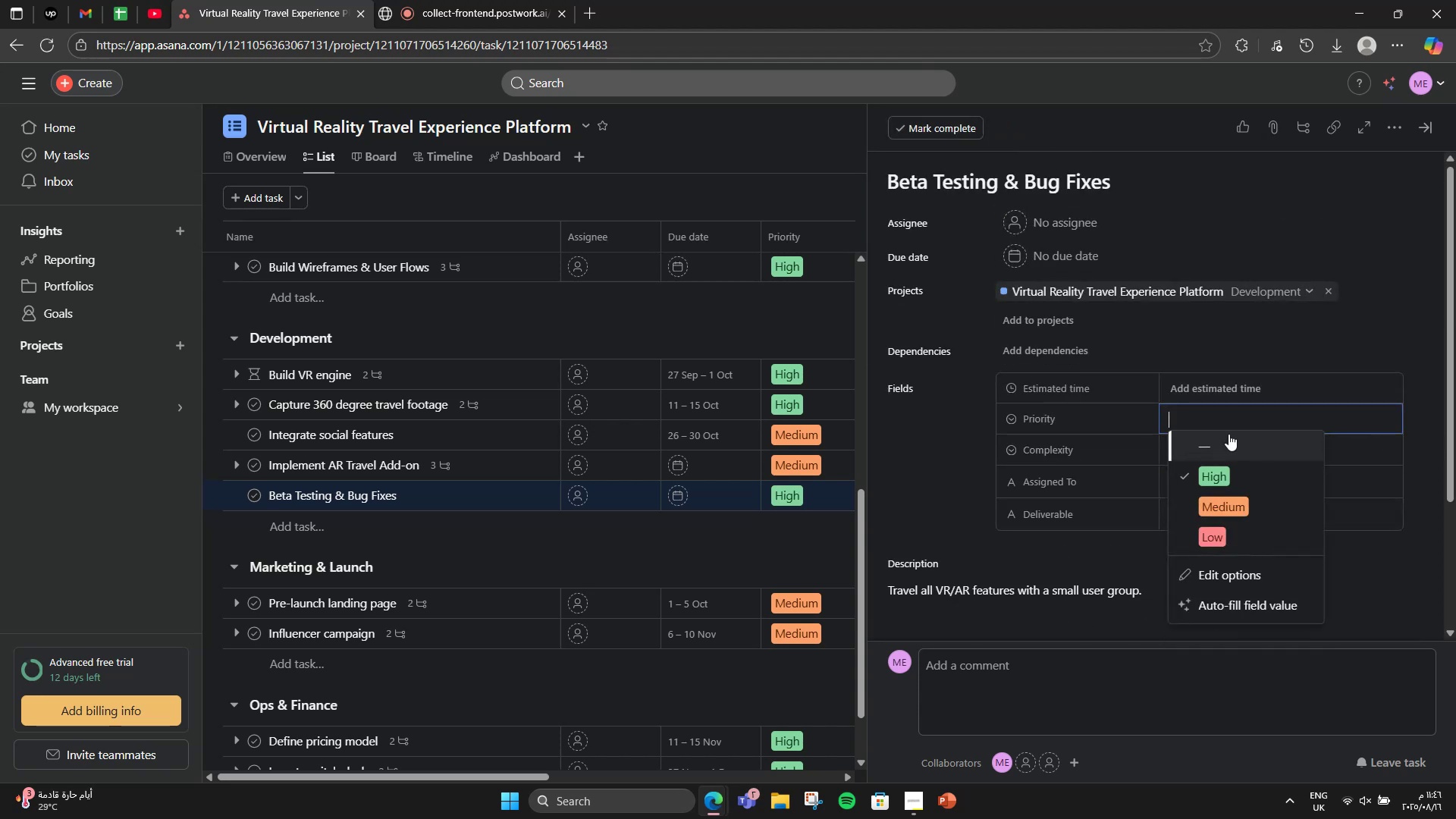 
left_click([1235, 425])
 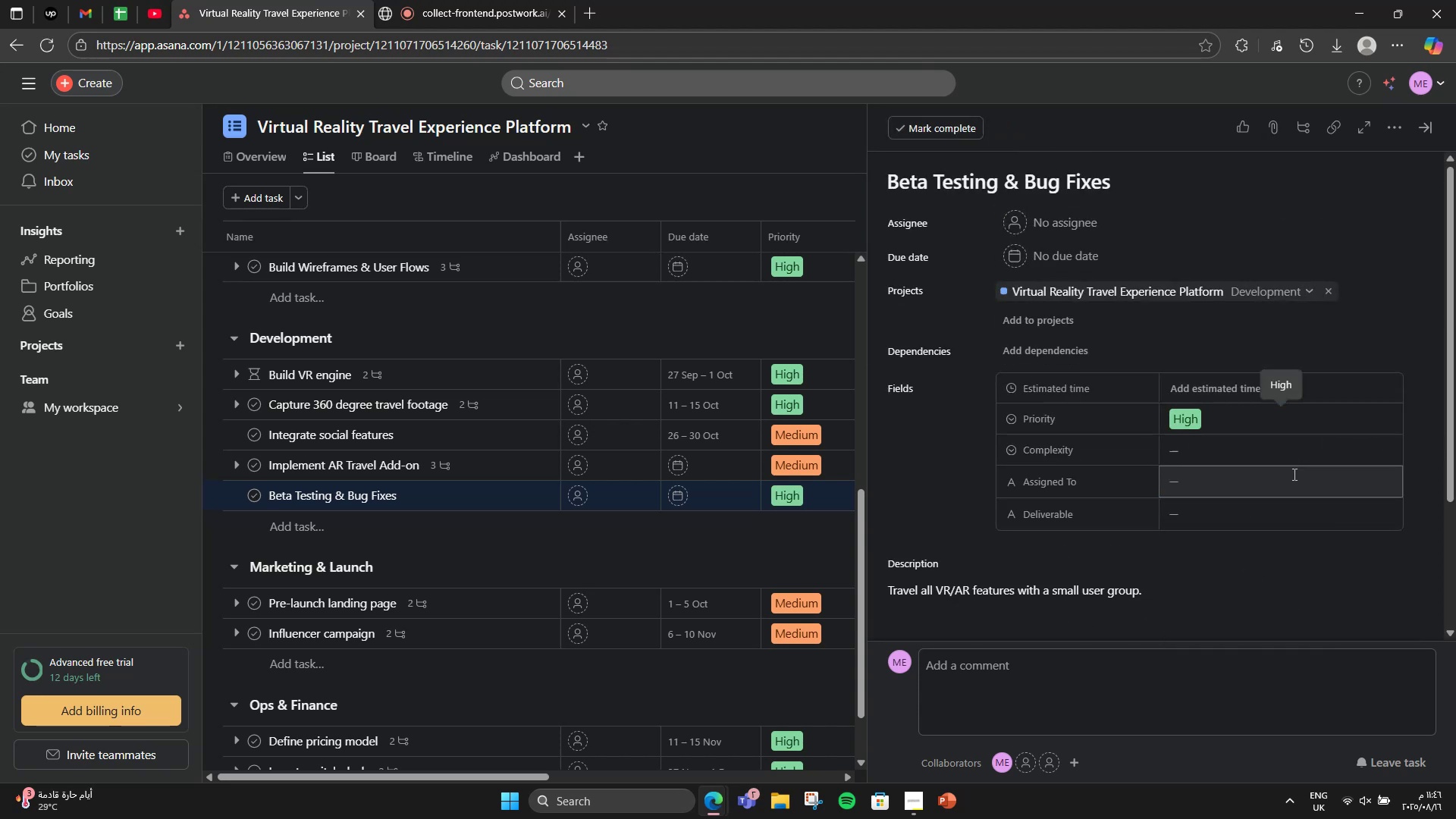 
double_click([1304, 464])
 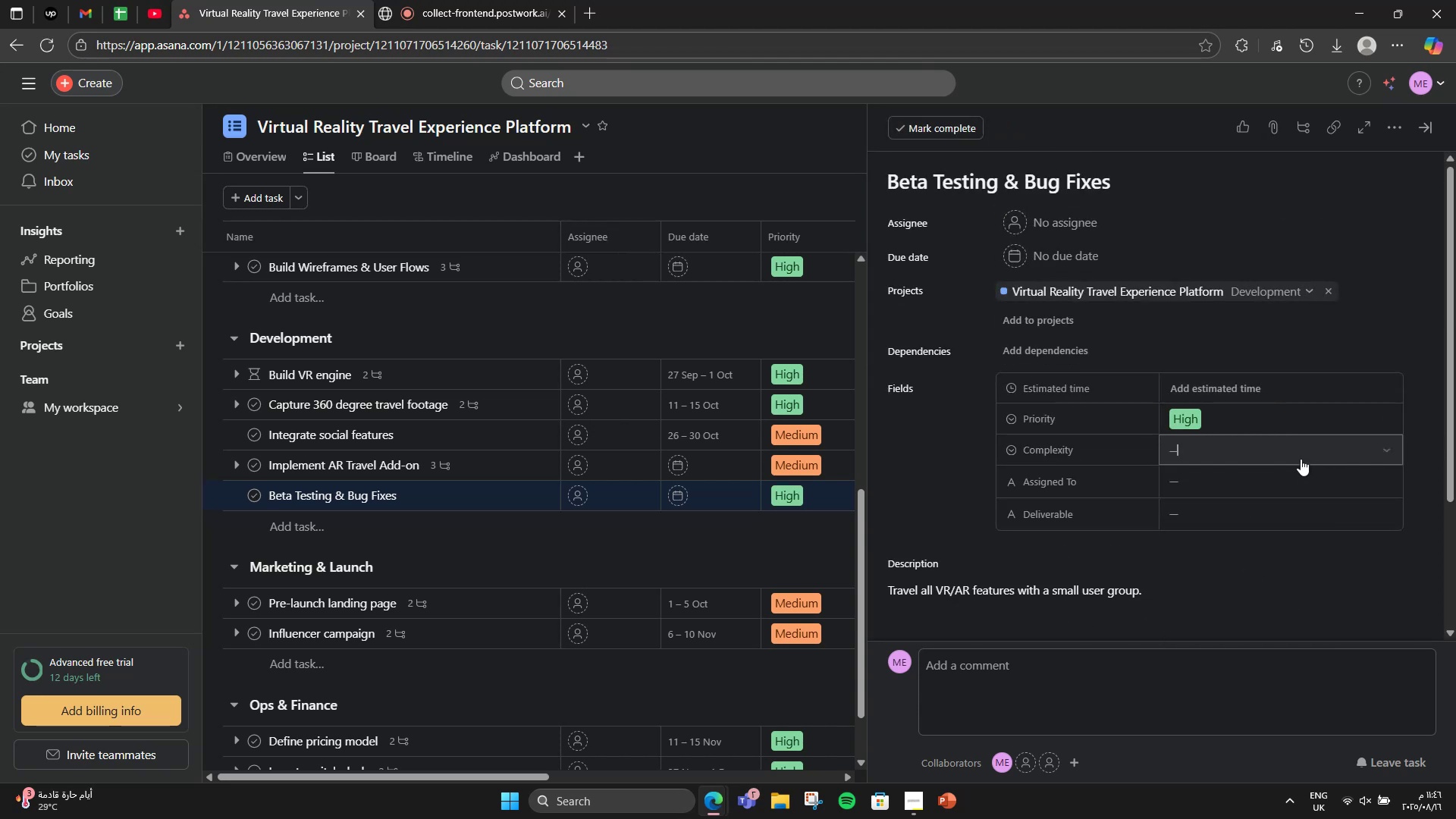 
triple_click([1289, 450])
 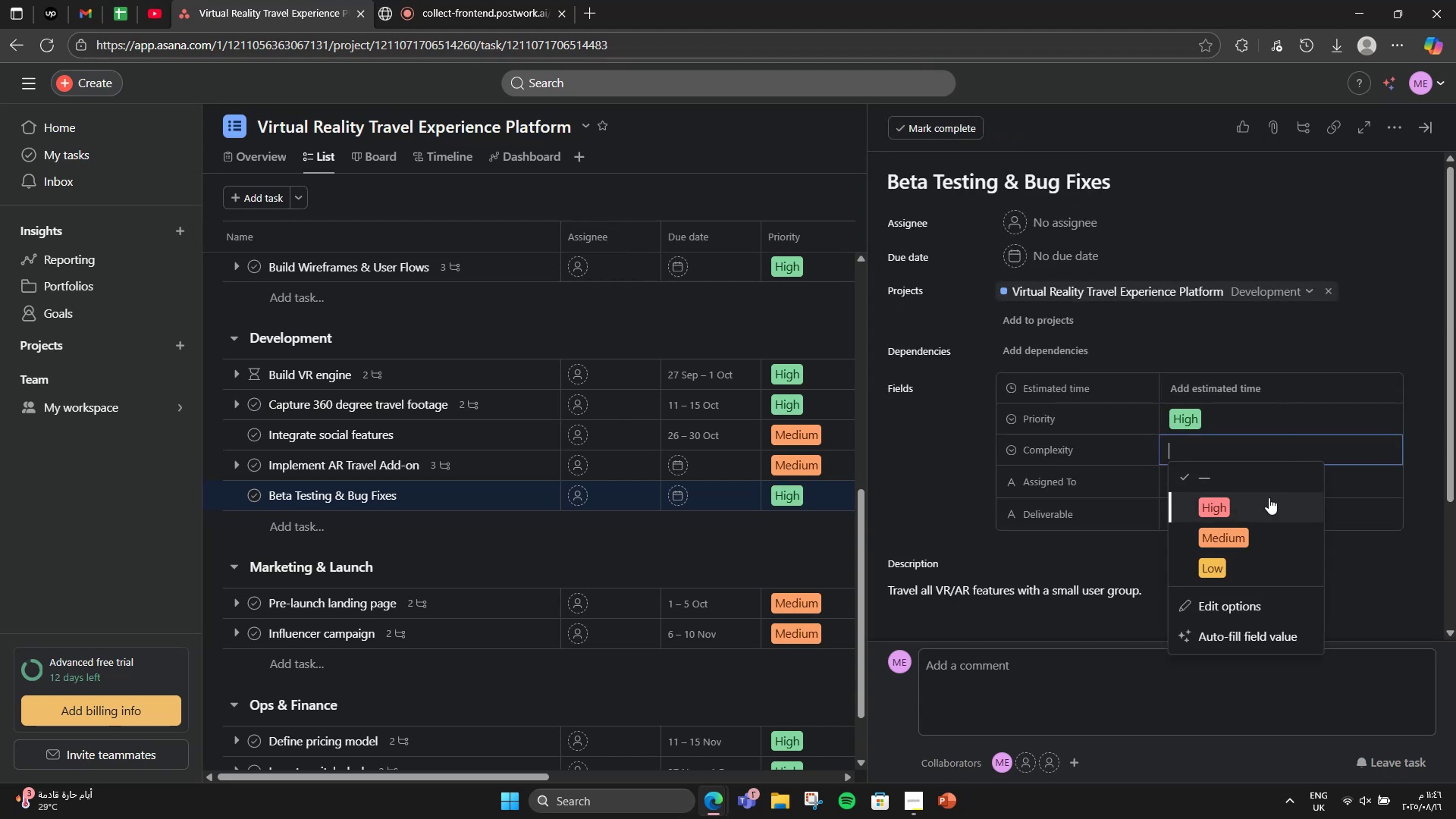 
left_click([1269, 497])
 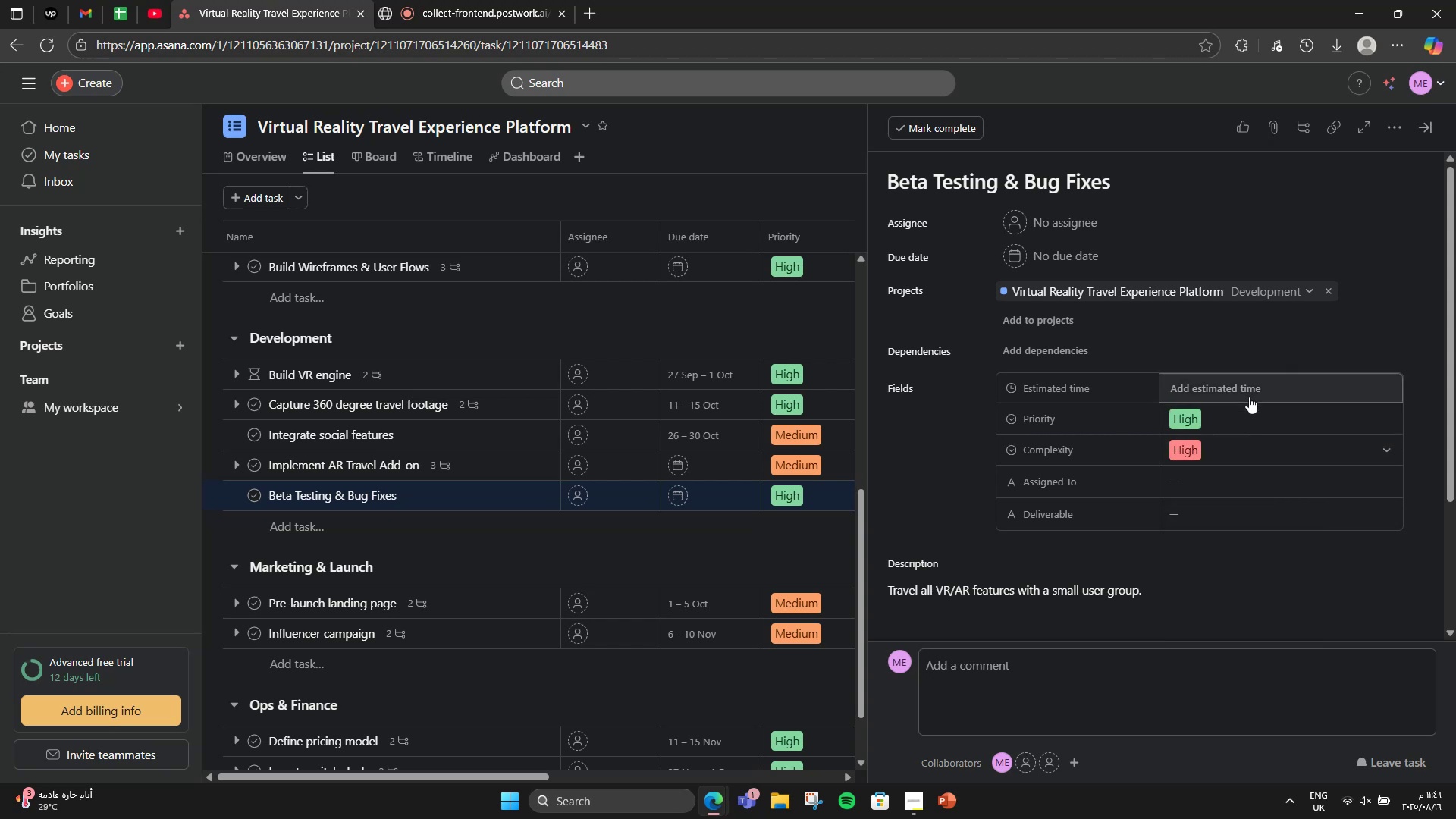 
double_click([1237, 390])
 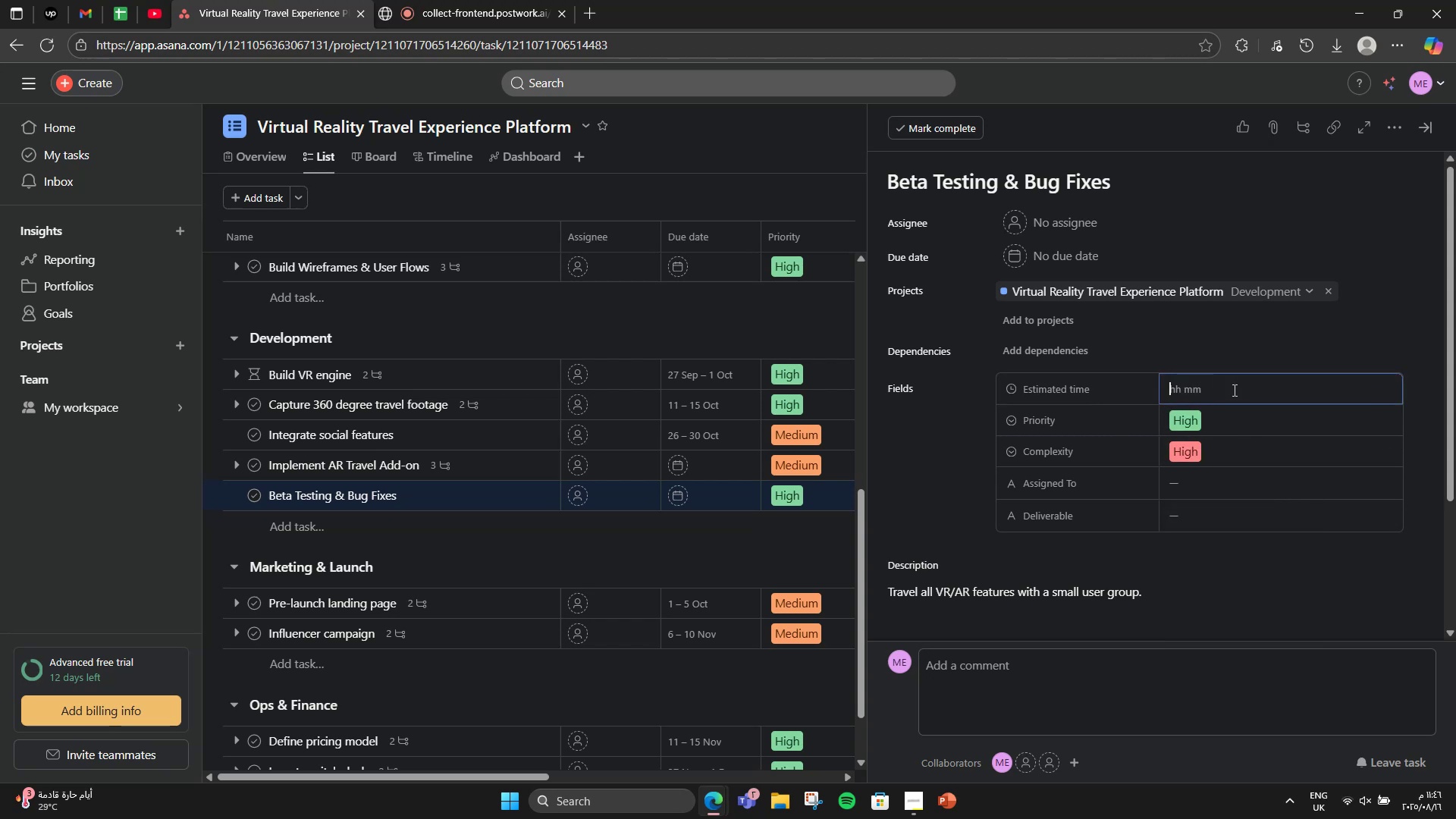 
key(Numpad1)
 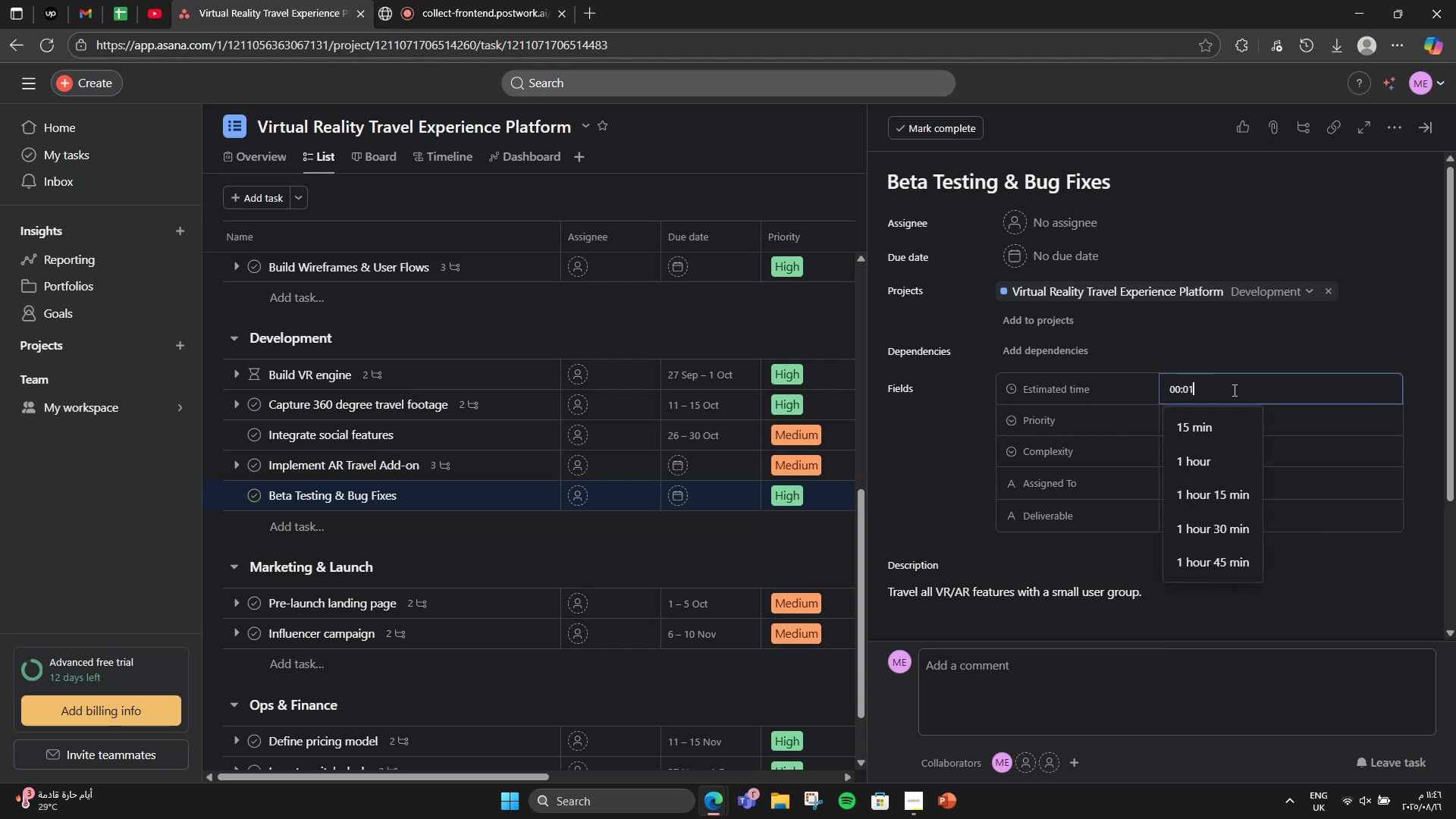 
key(Numpad2)
 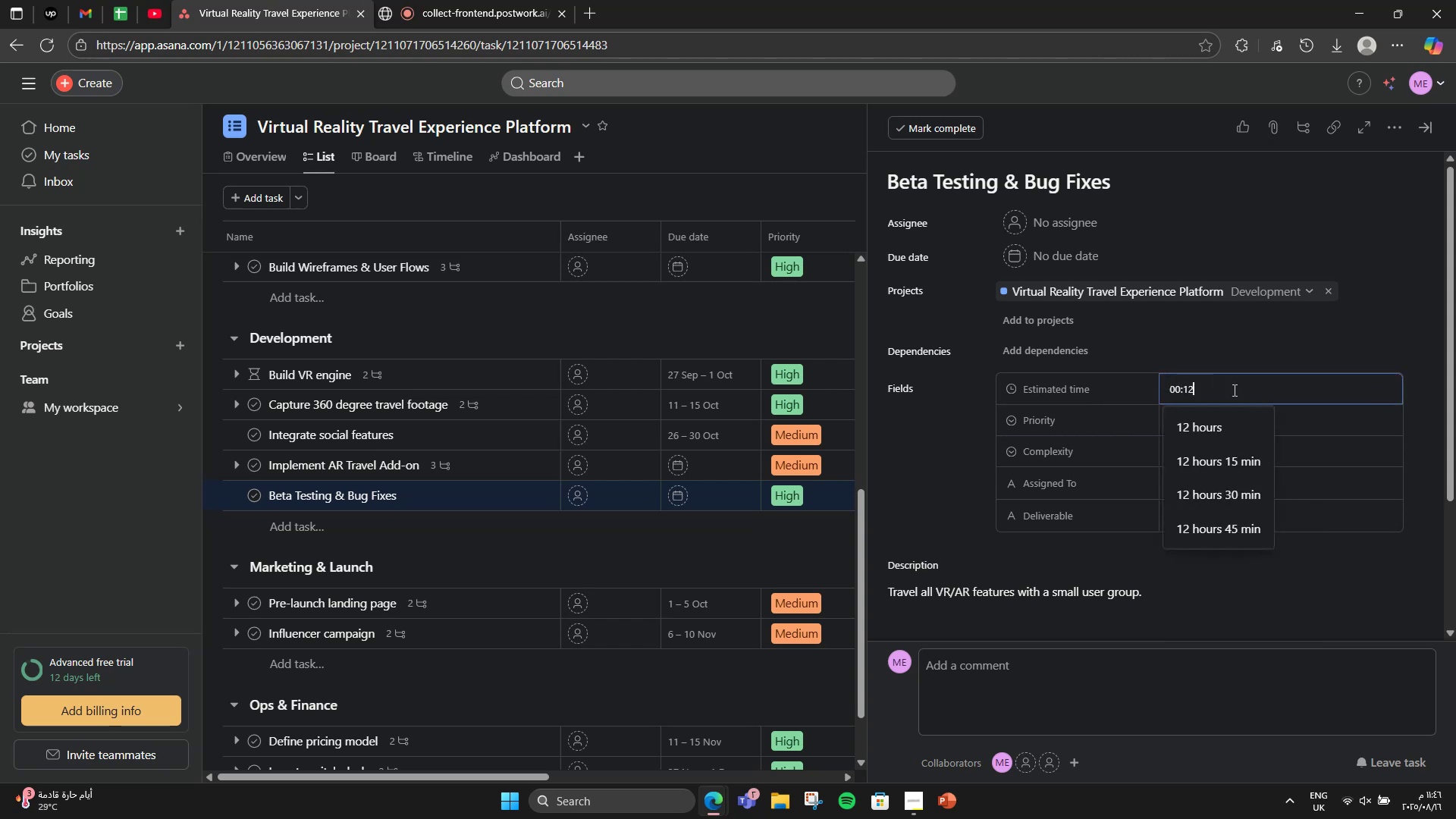 
key(Numpad0)
 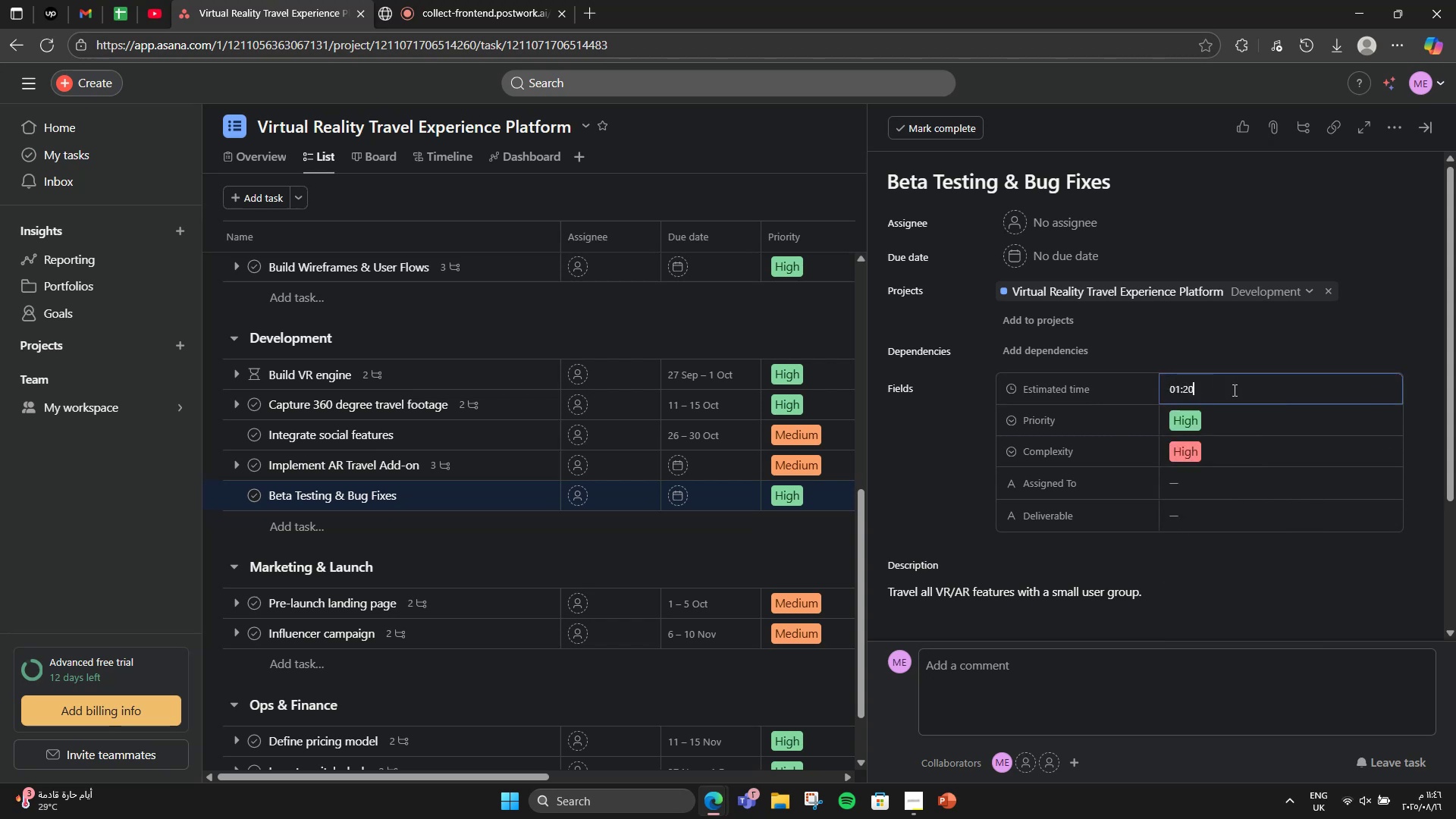 
key(Numpad0)
 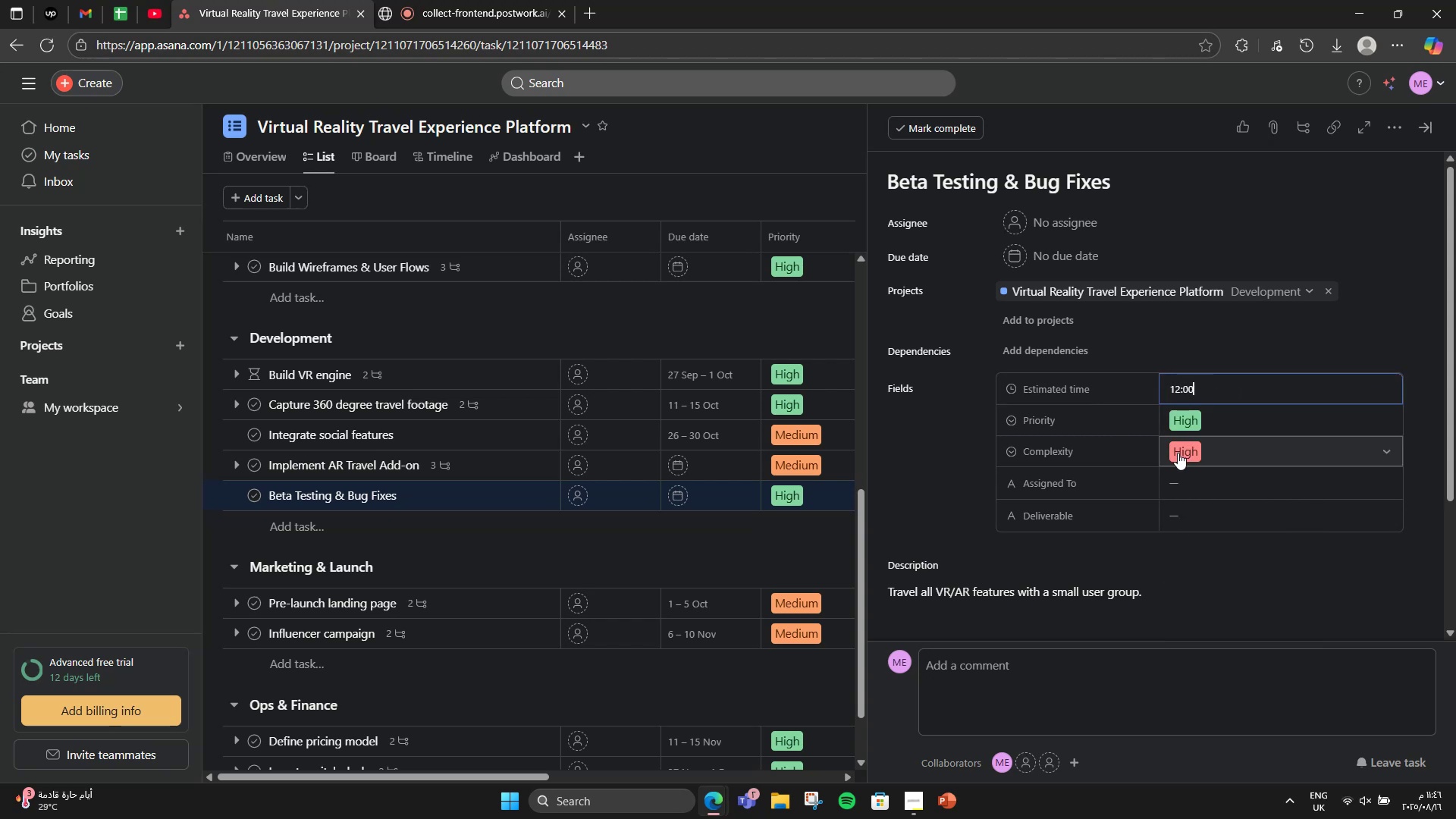 
left_click([1197, 470])
 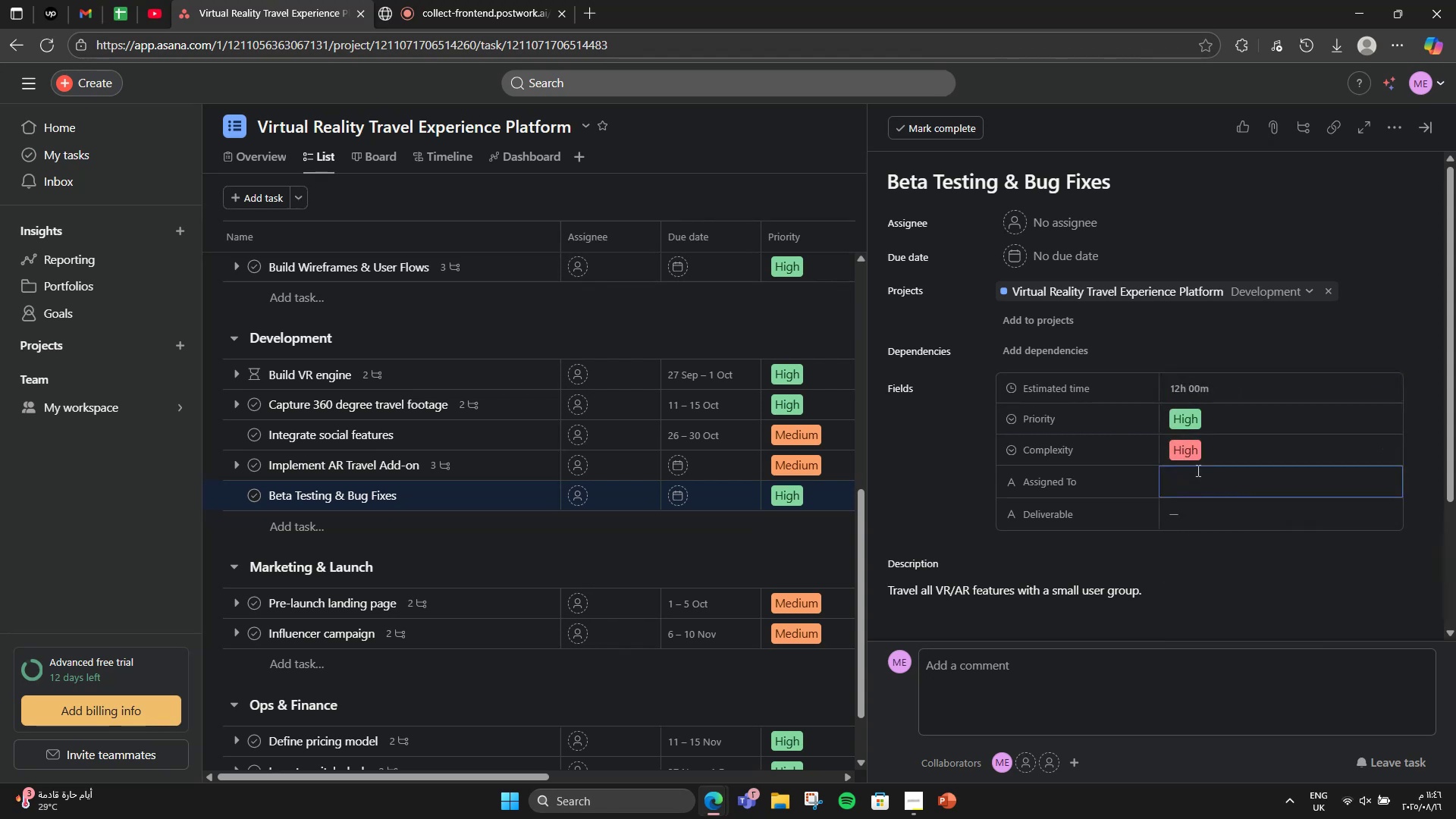 
type(QA Tester)
 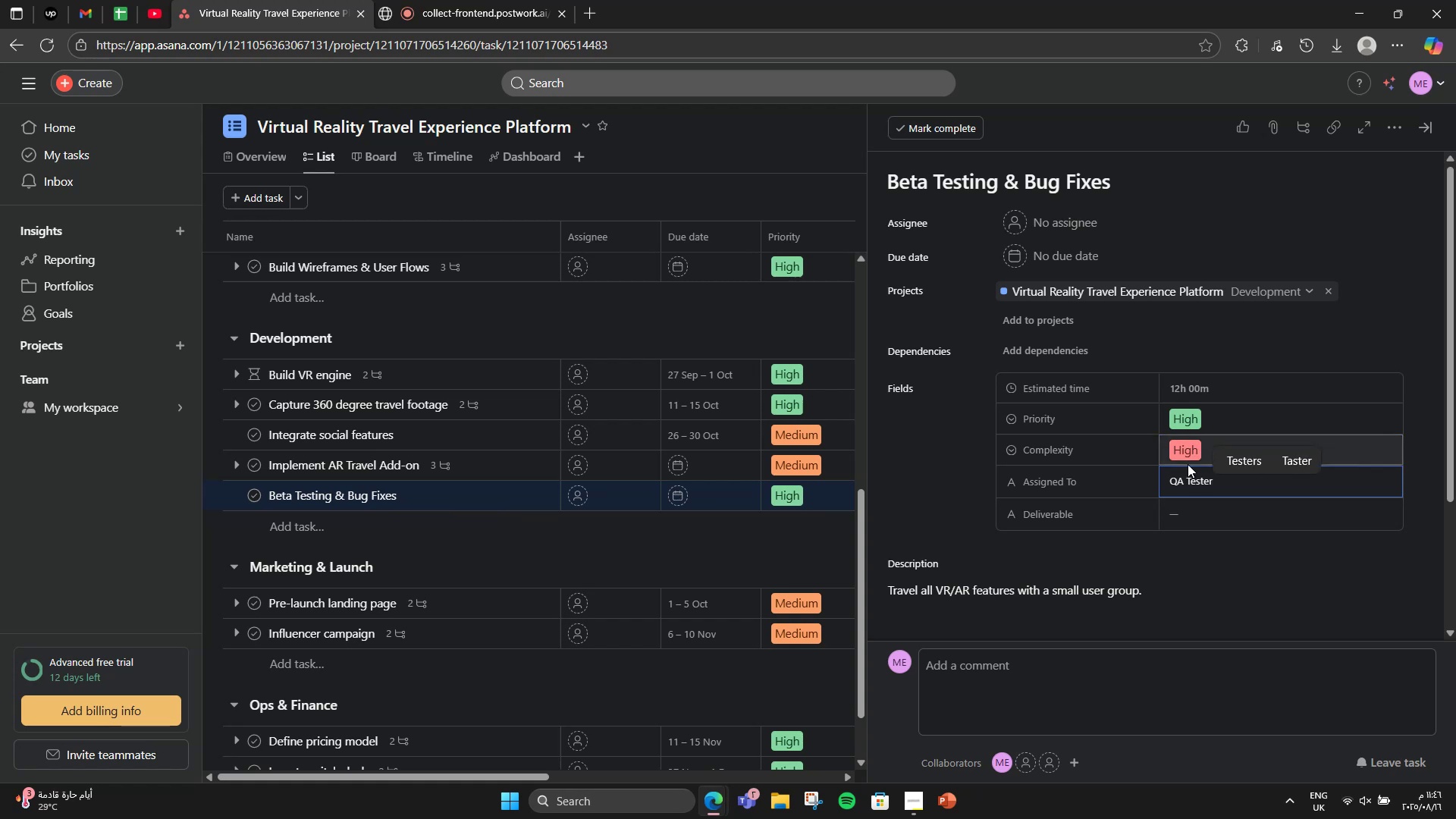 
left_click([1197, 529])
 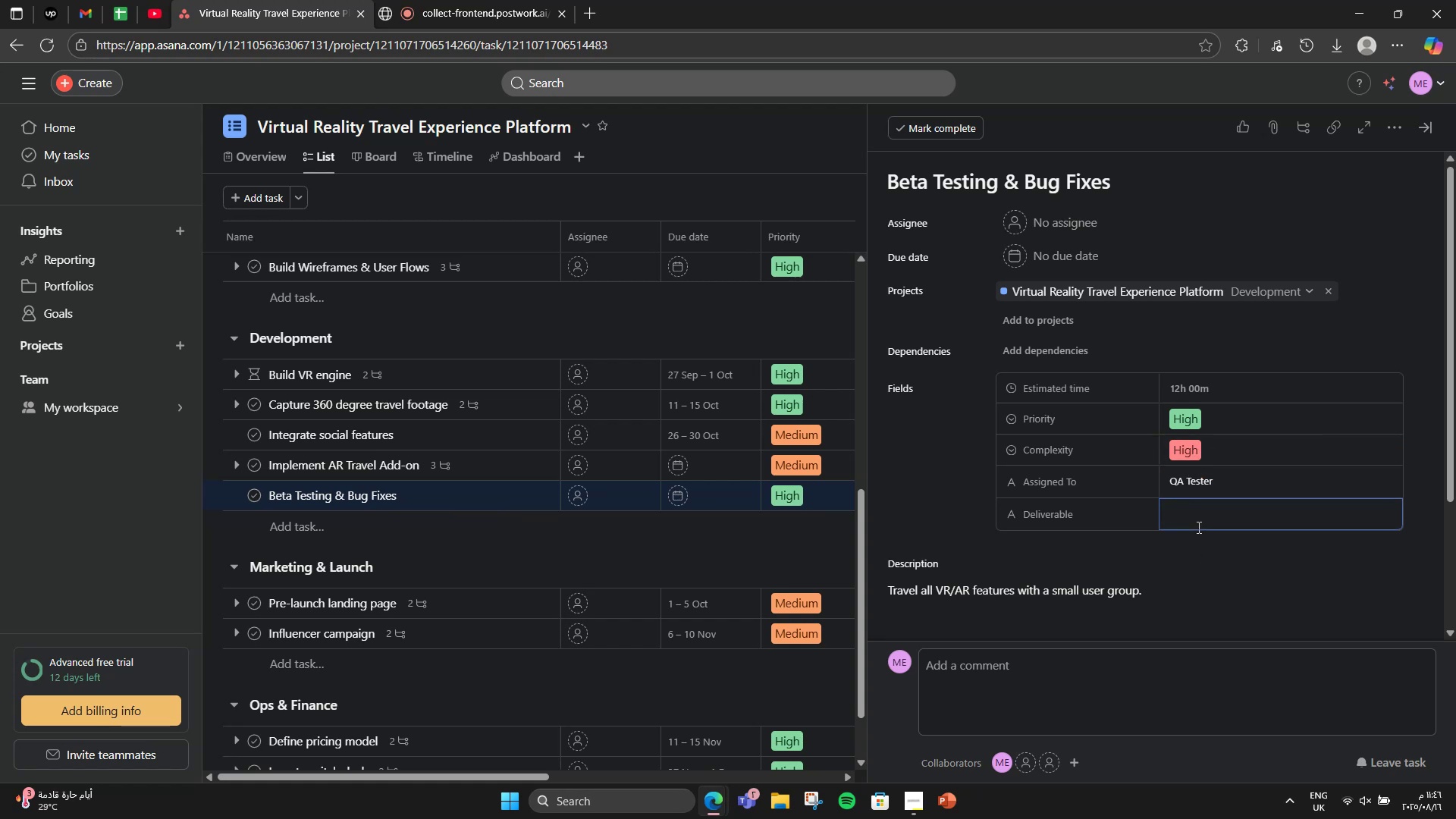 
type(Beta Test Report)
 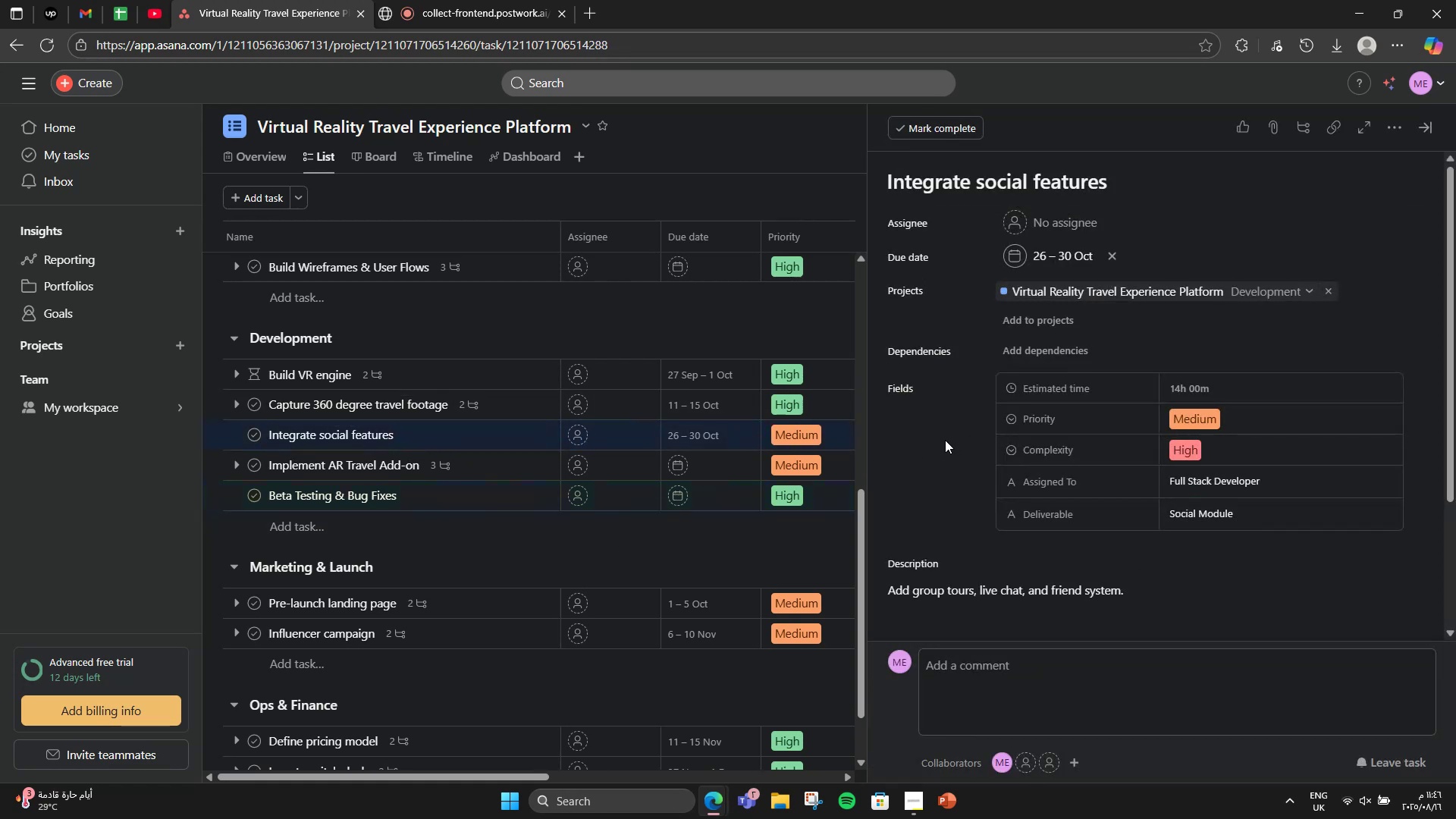 
wait(6.7)
 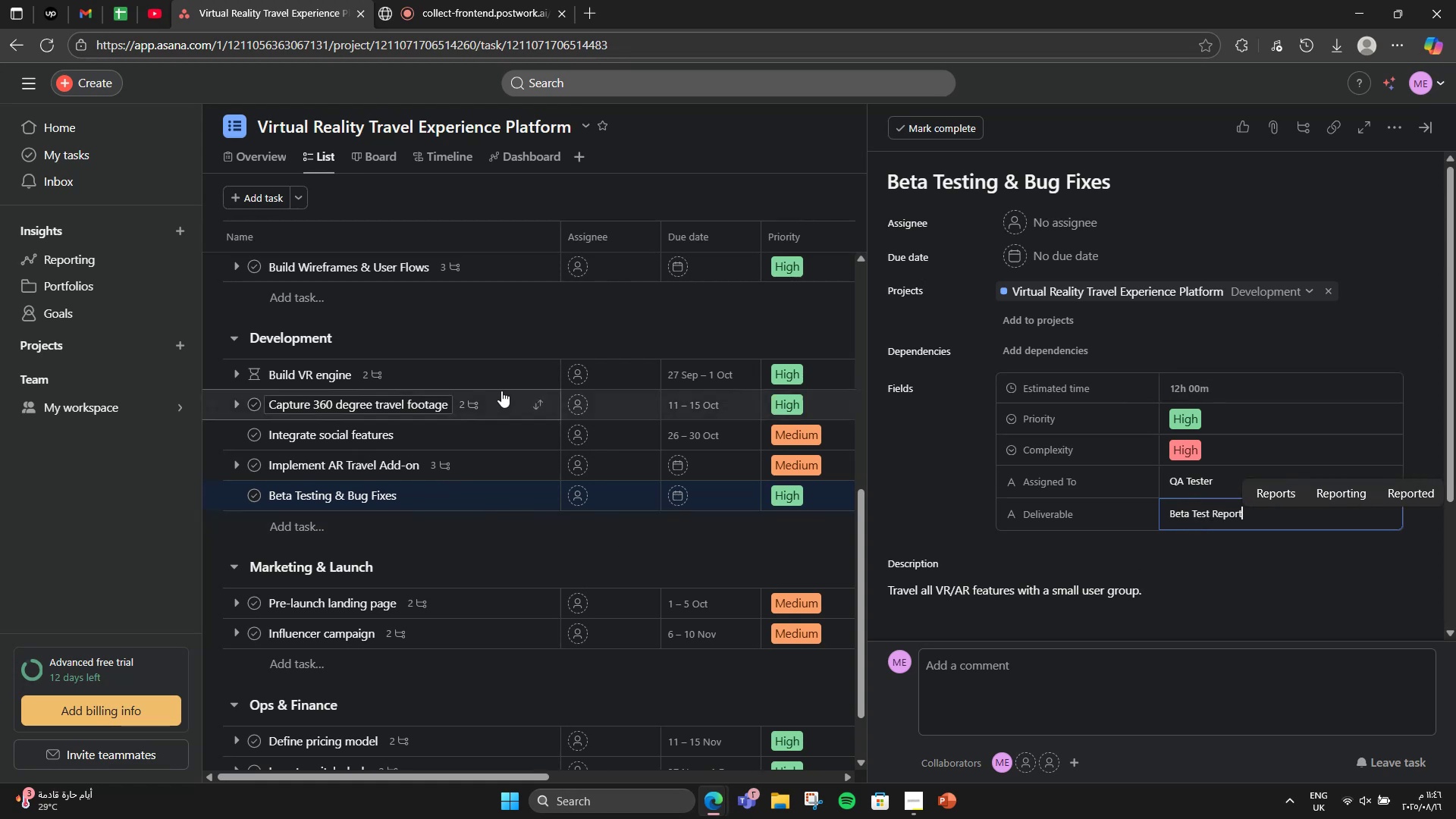 
left_click([433, 491])
 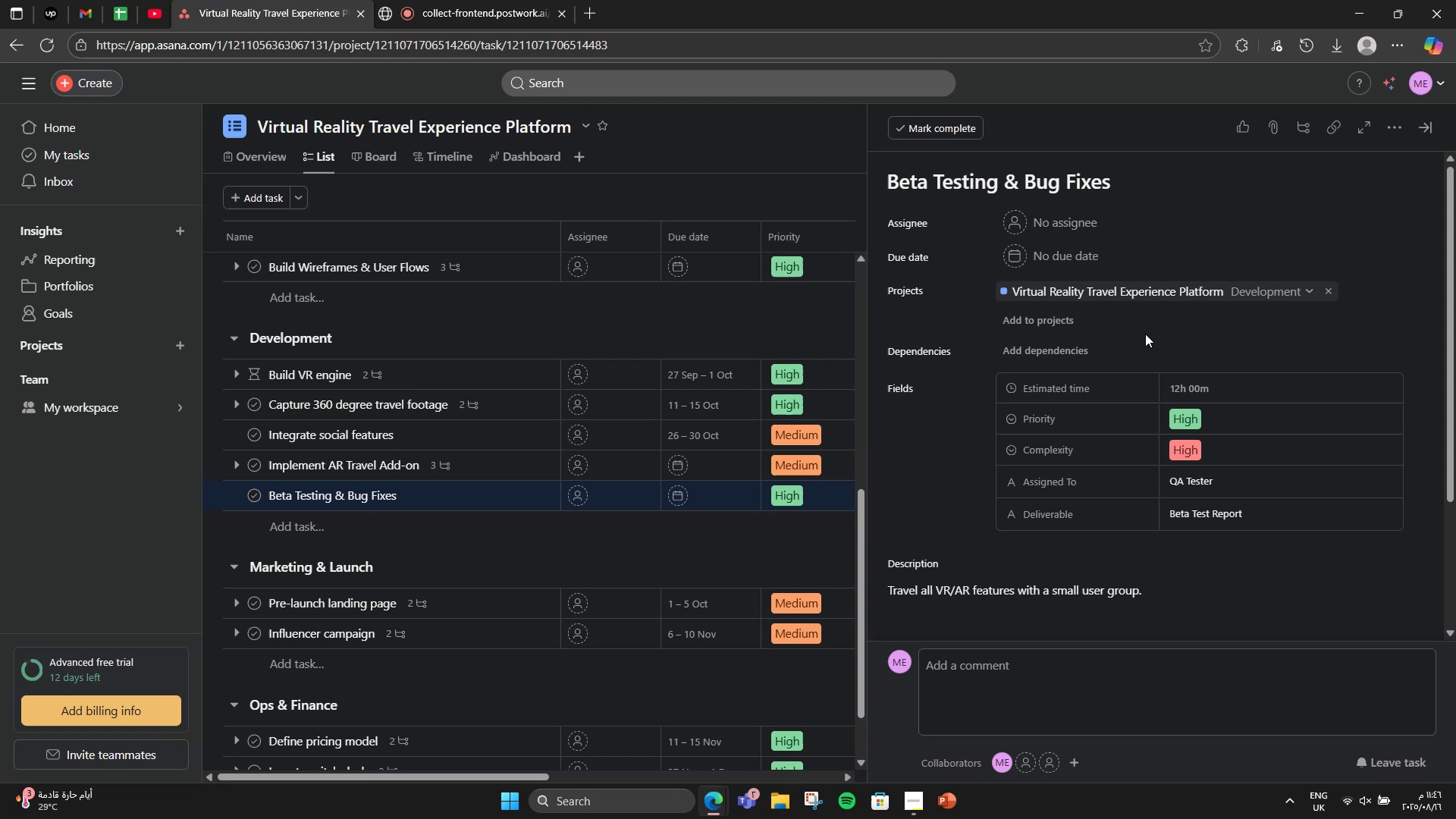 
scroll: coordinate [1196, 347], scroll_direction: down, amount: 2.0
 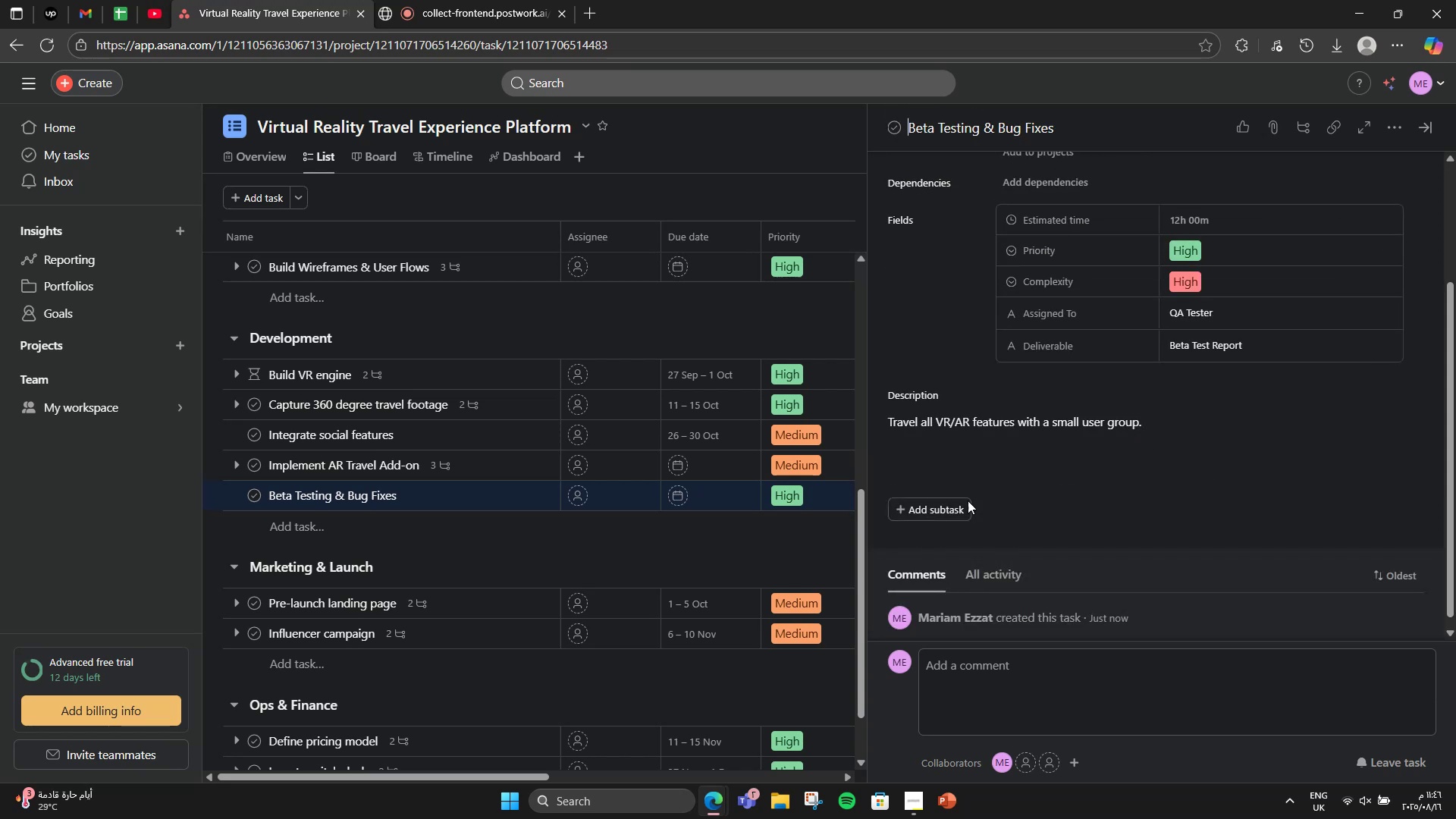 
left_click([943, 500])
 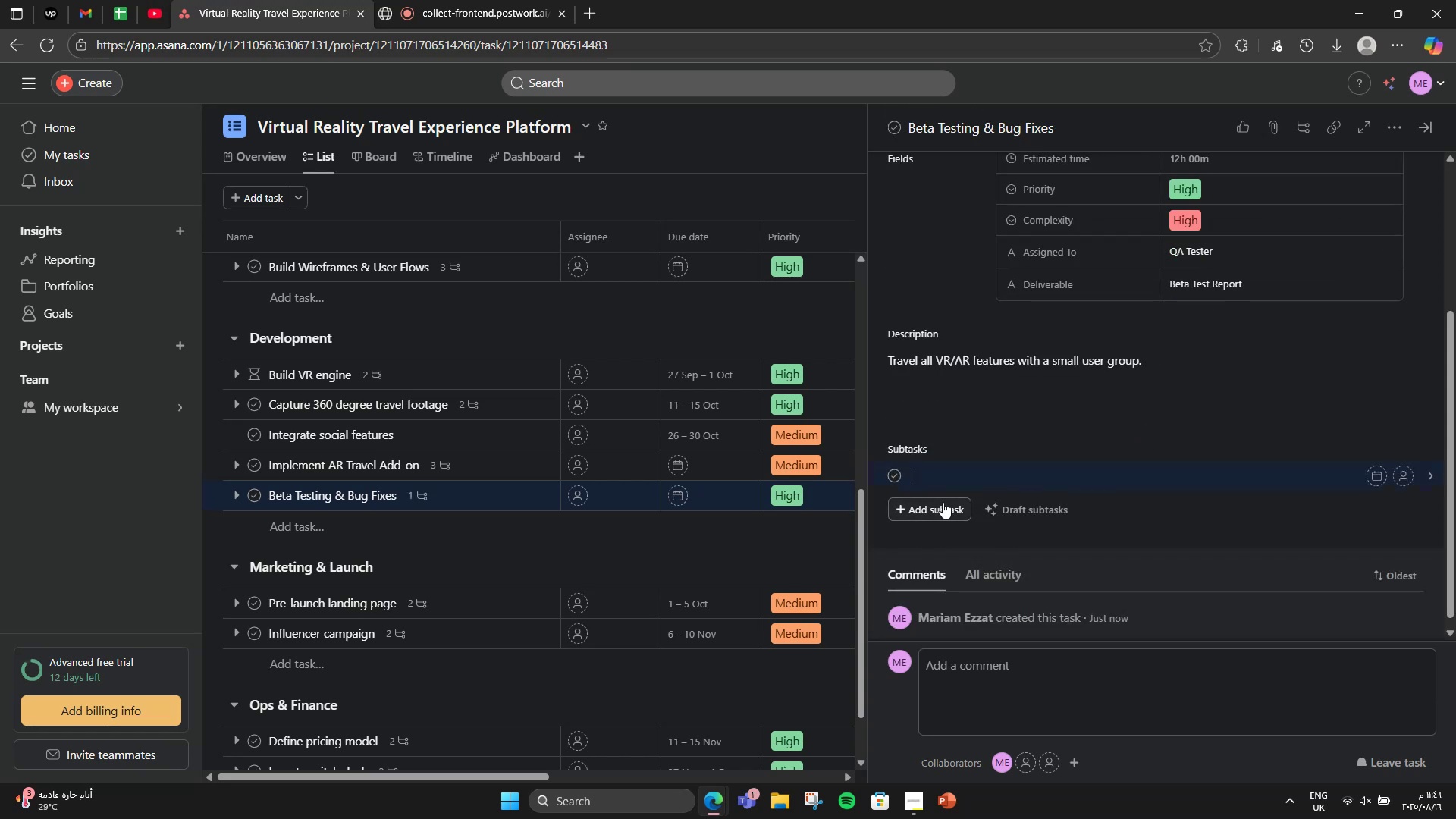 
type(Collect feedback)
 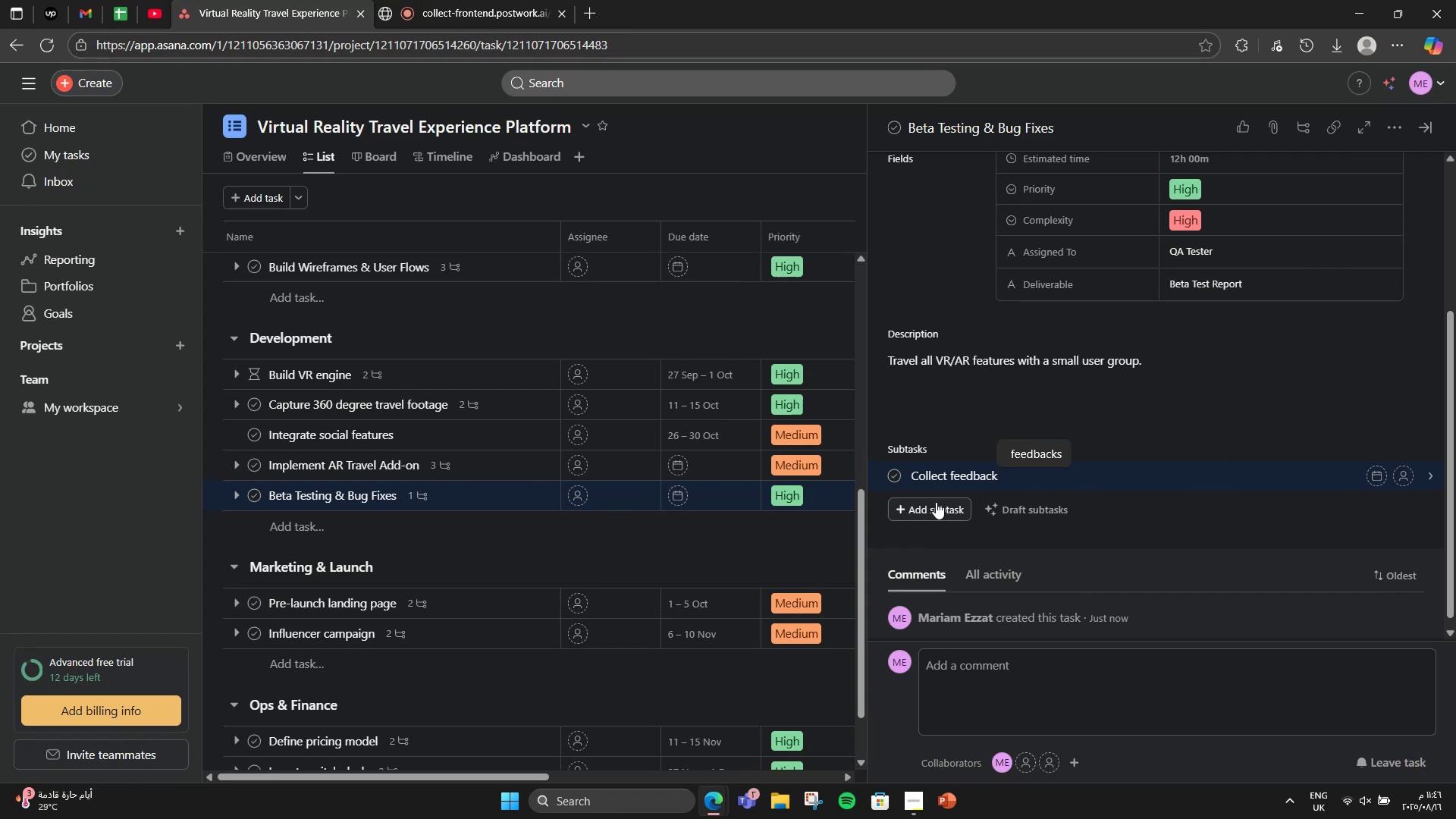 
key(Enter)
 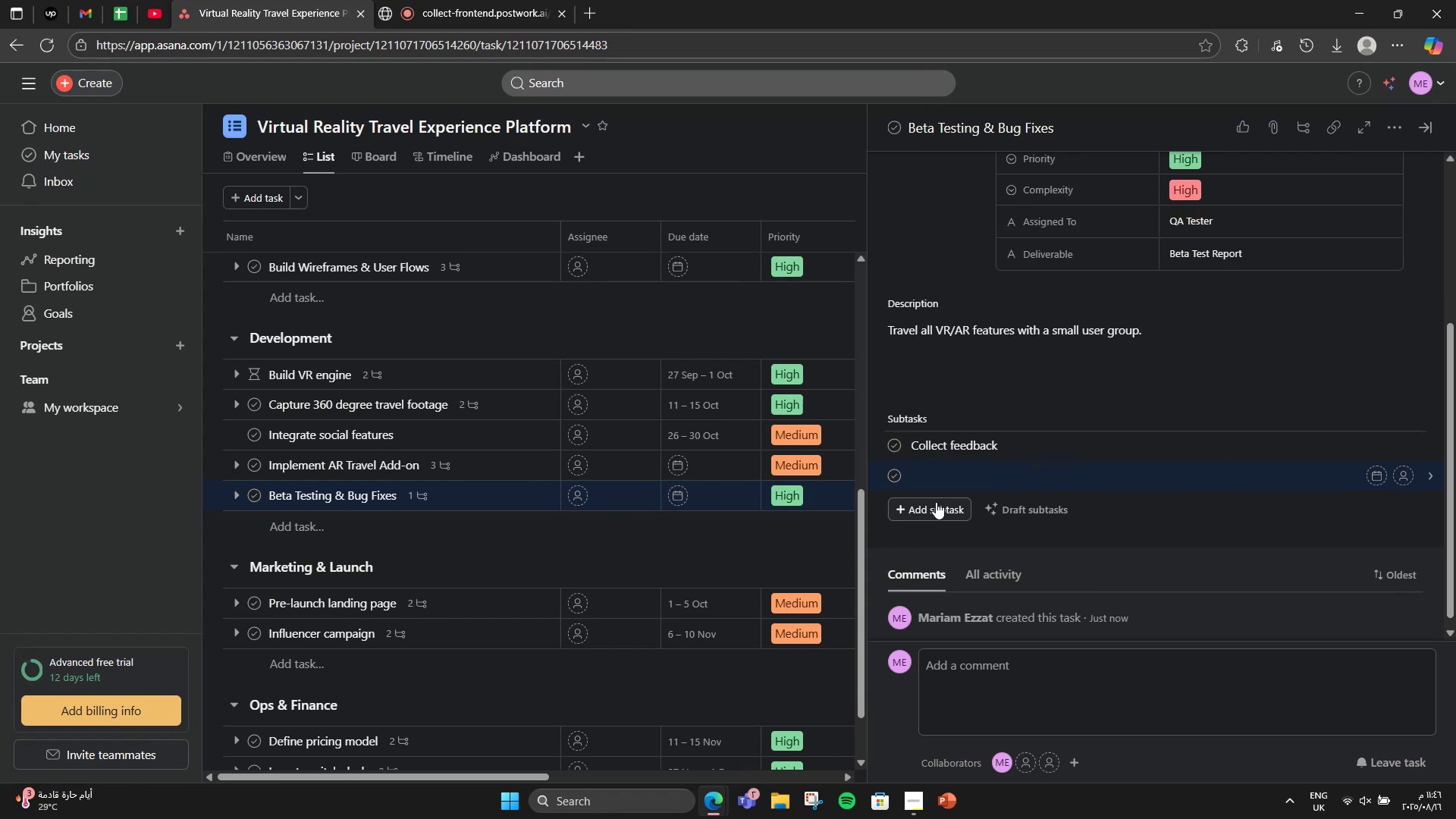 
type(Bug tracking)
 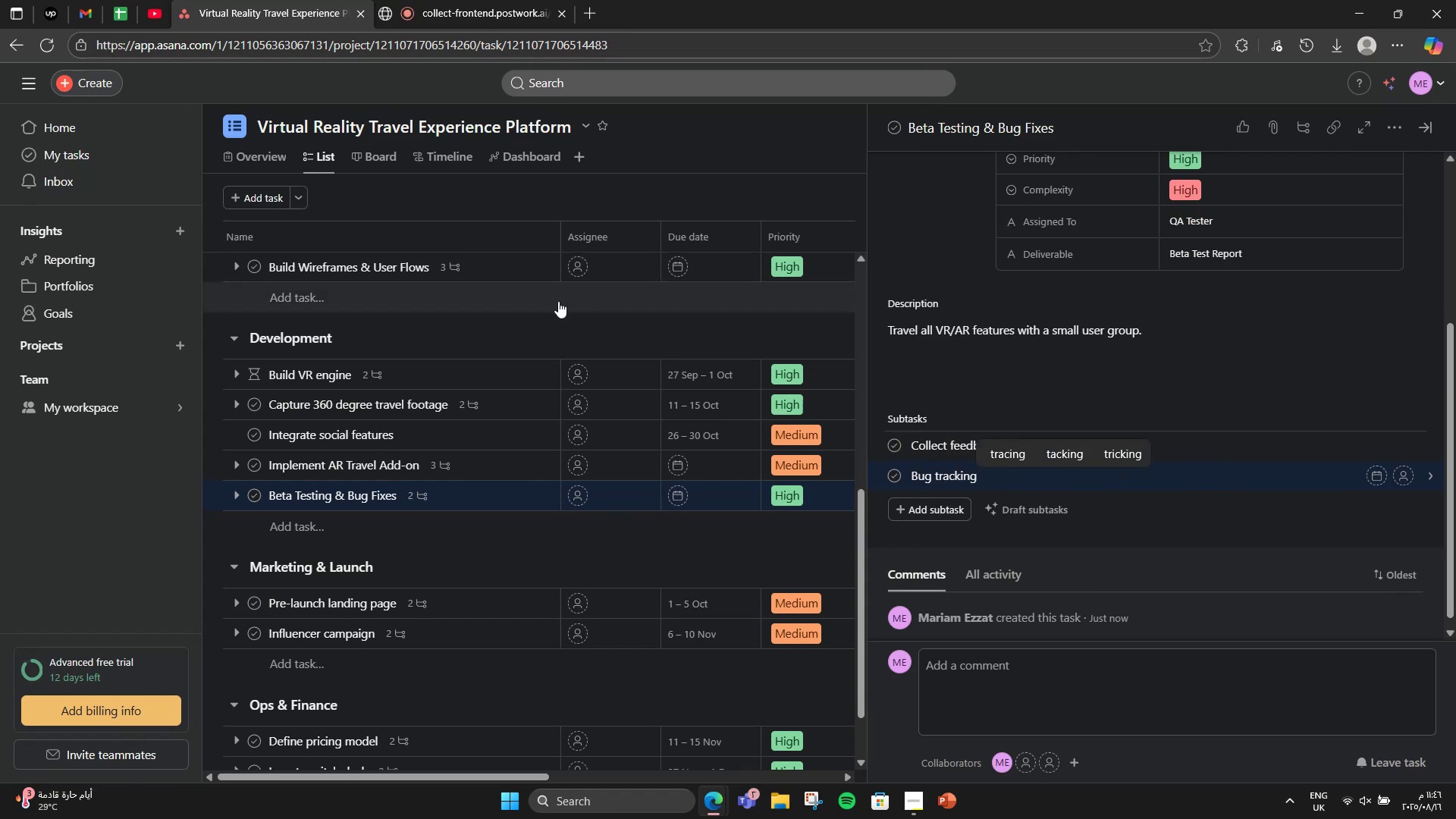 
key(Enter)
 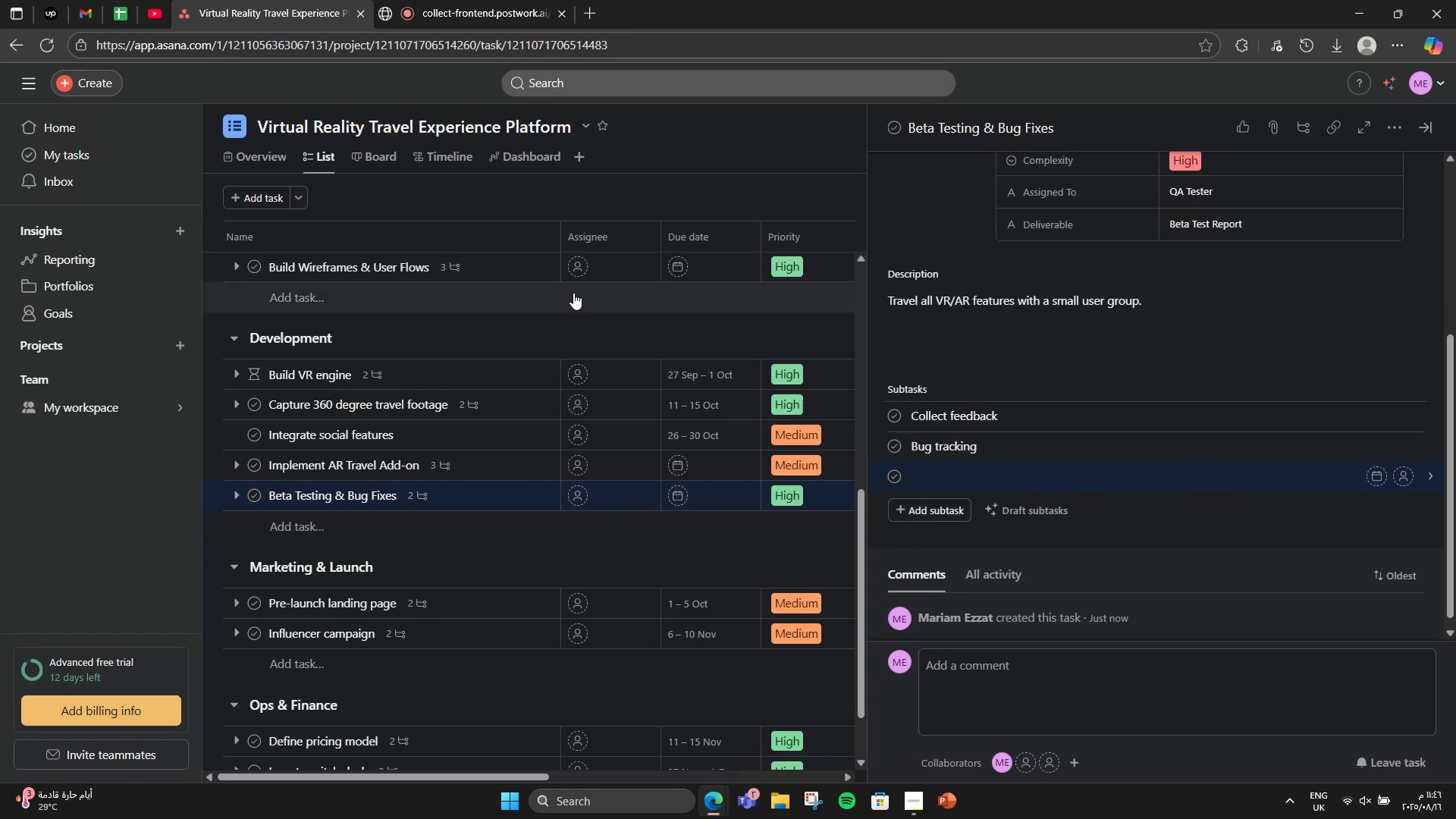 
type(Patches)
 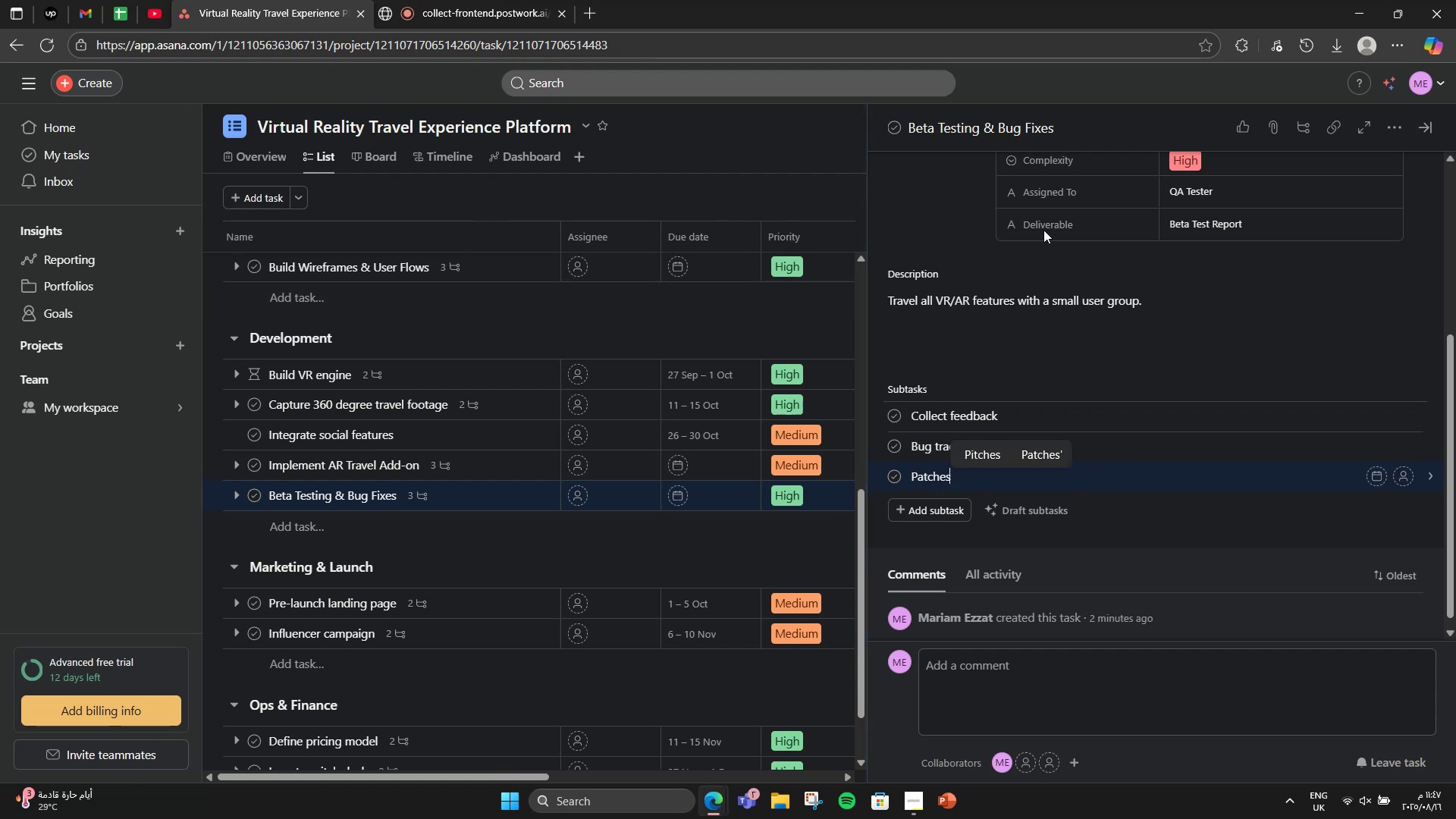 
left_click([1423, 124])
 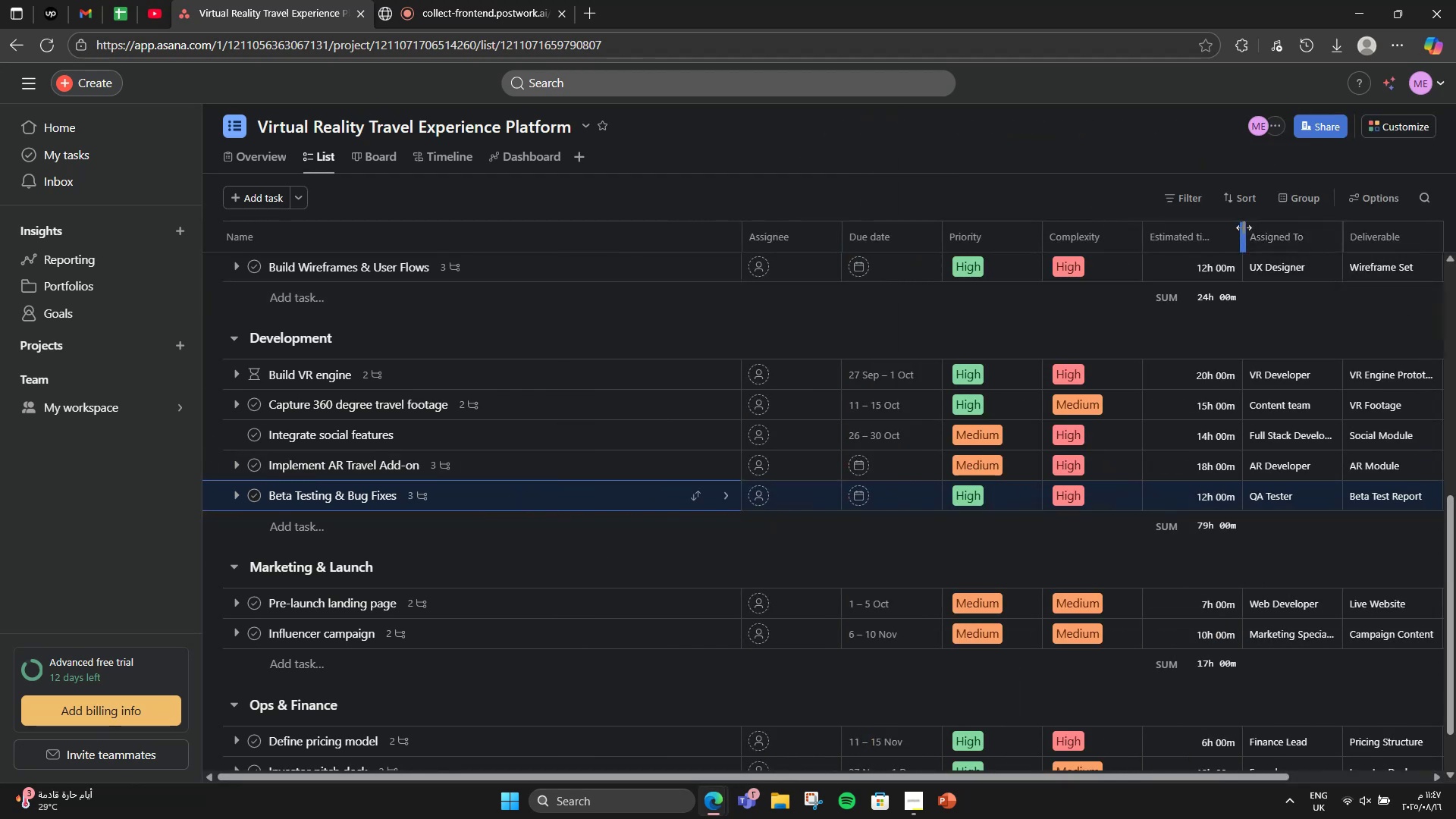 
left_click([1232, 234])
 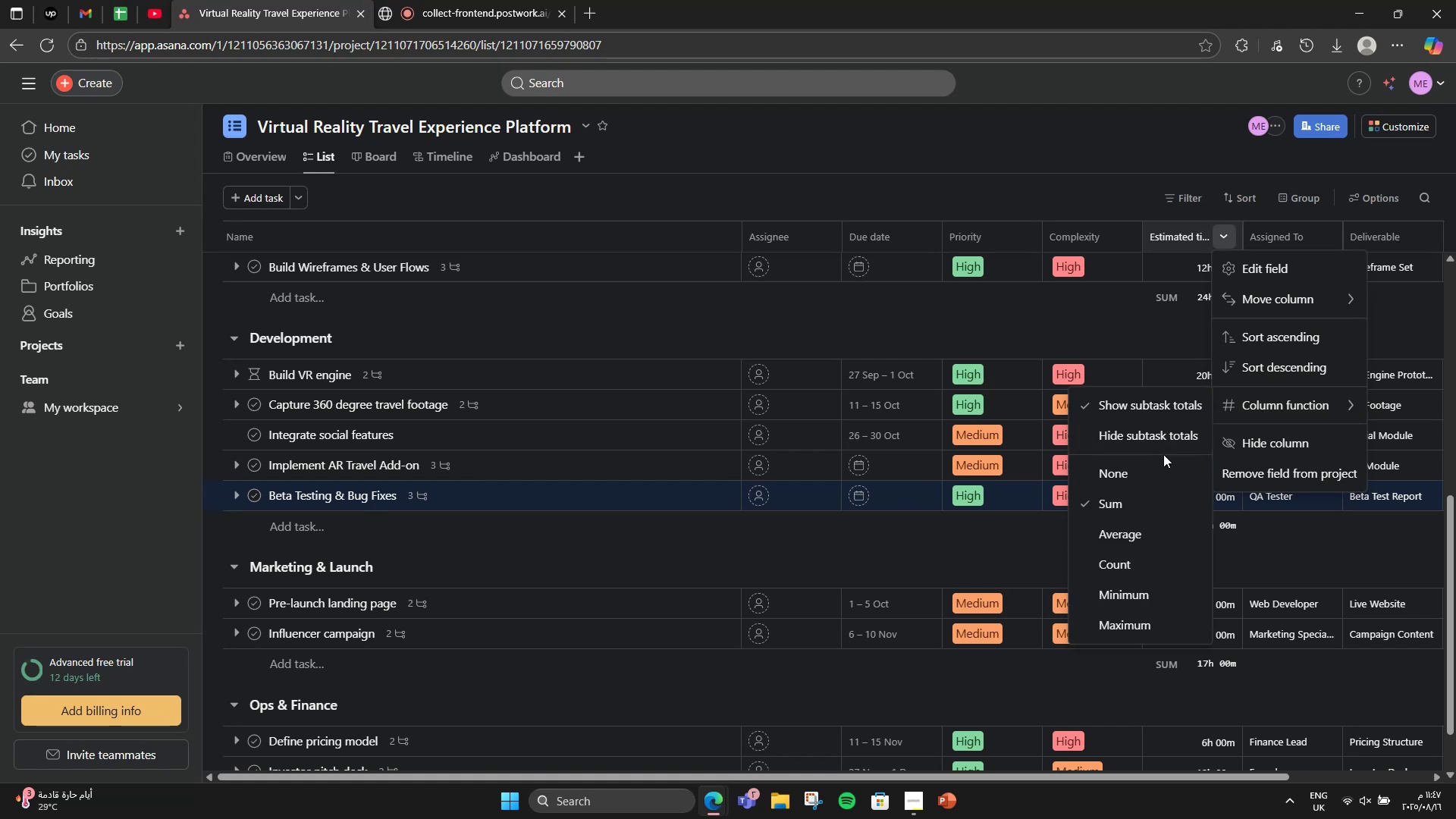 
left_click([1148, 459])
 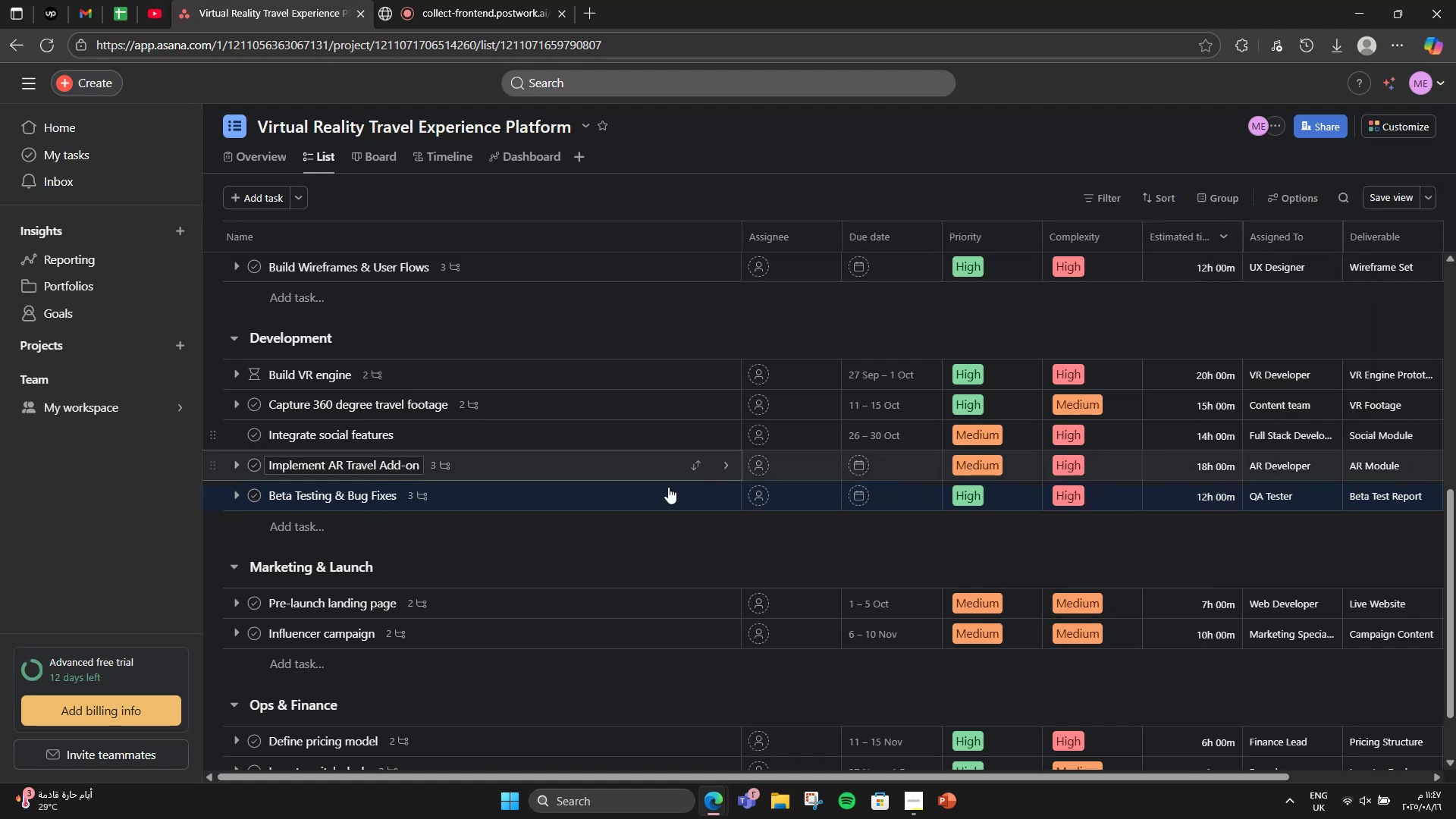 
scroll: coordinate [623, 538], scroll_direction: down, amount: 4.0
 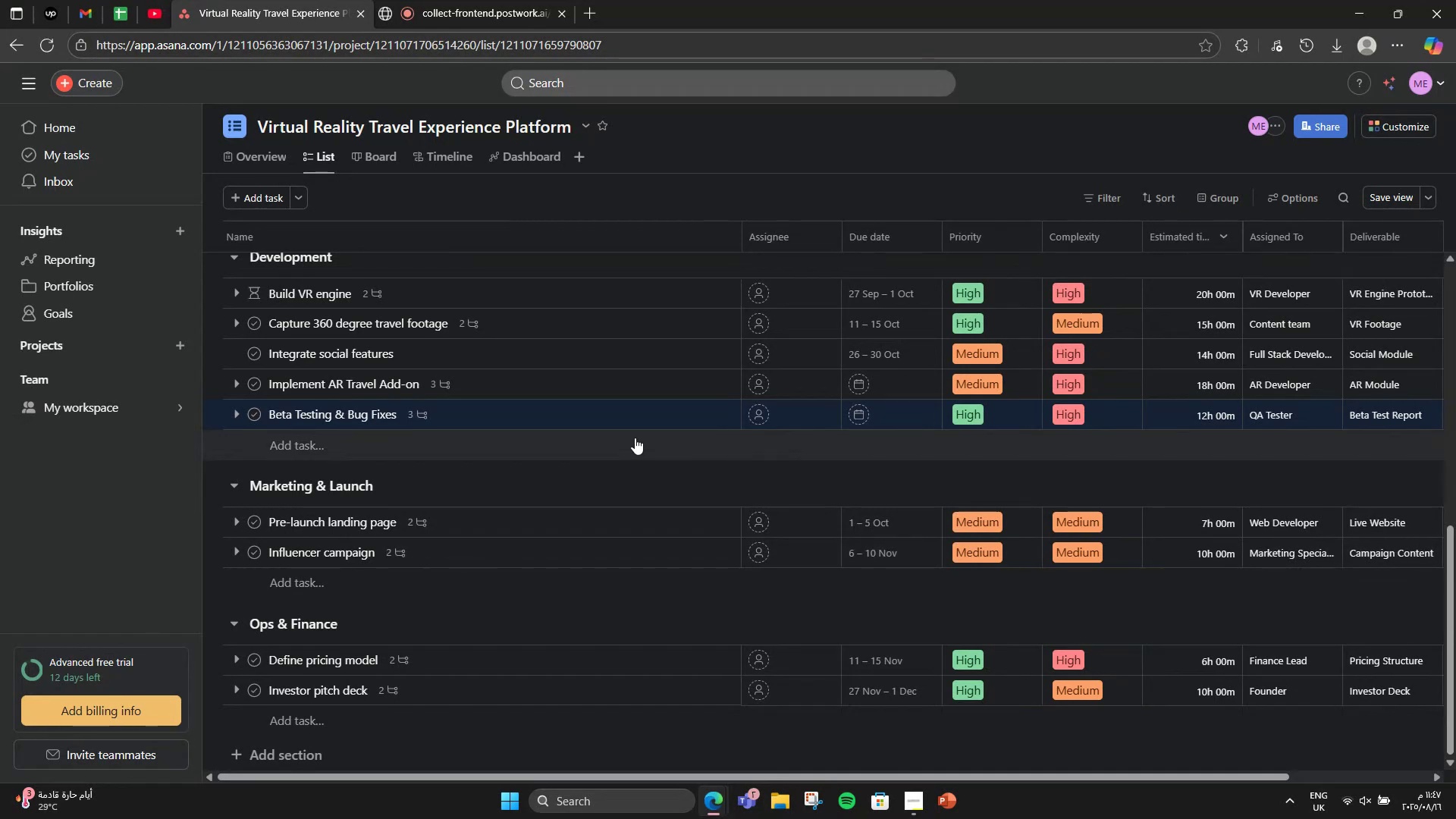 
wait(12.49)
 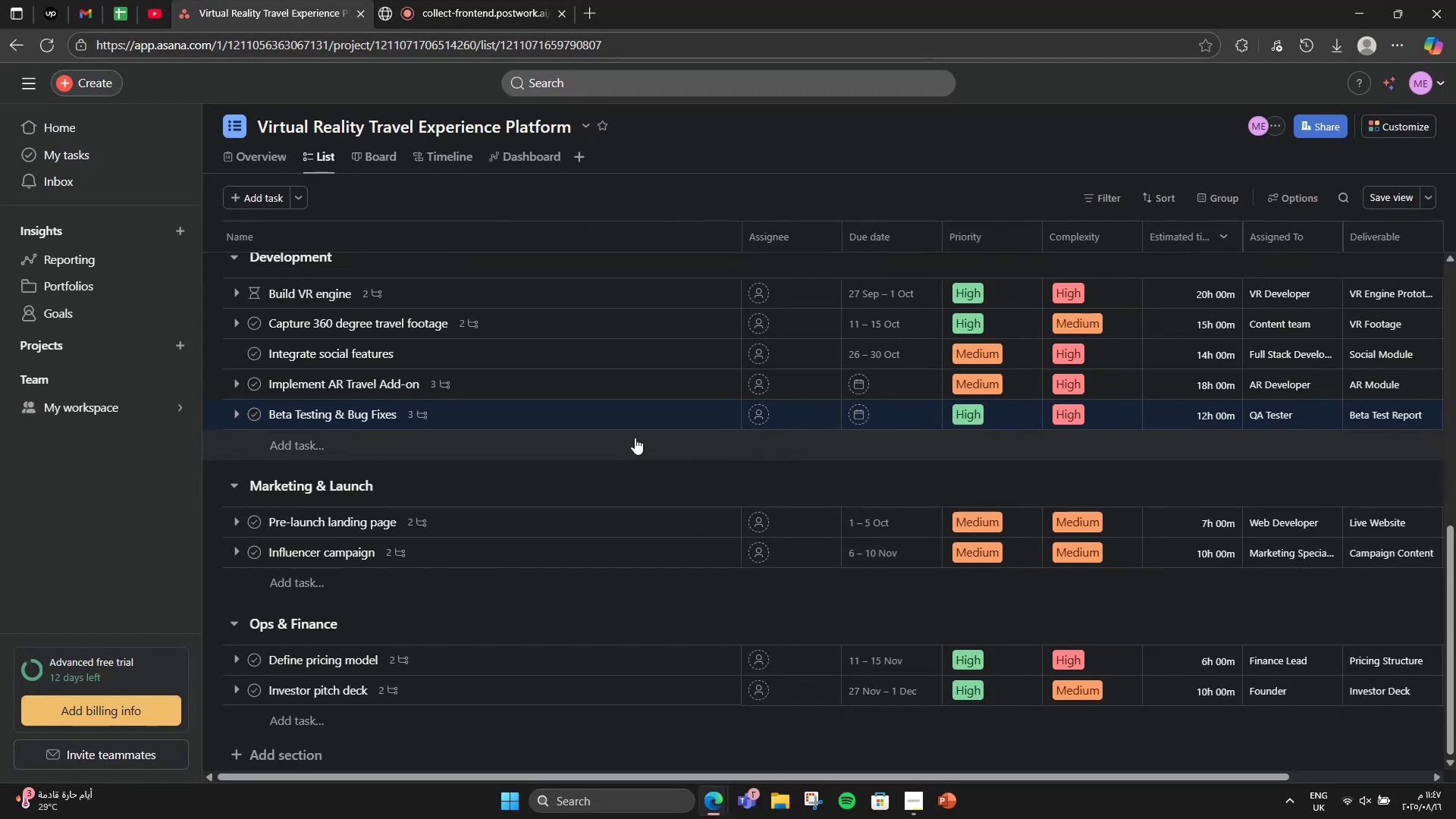 
left_click([406, 578])
 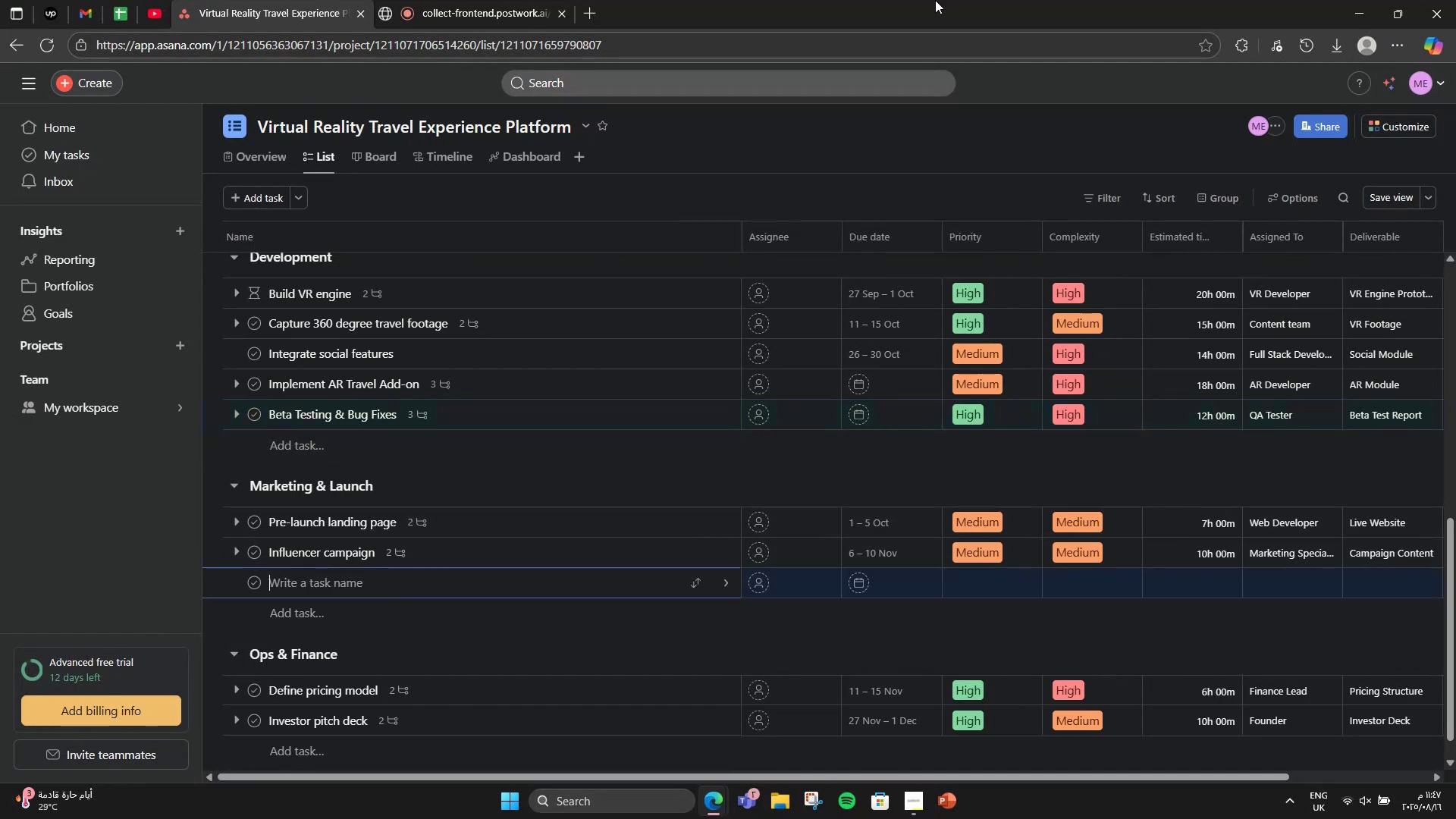 
type(Create Social Media Campaign)
 